 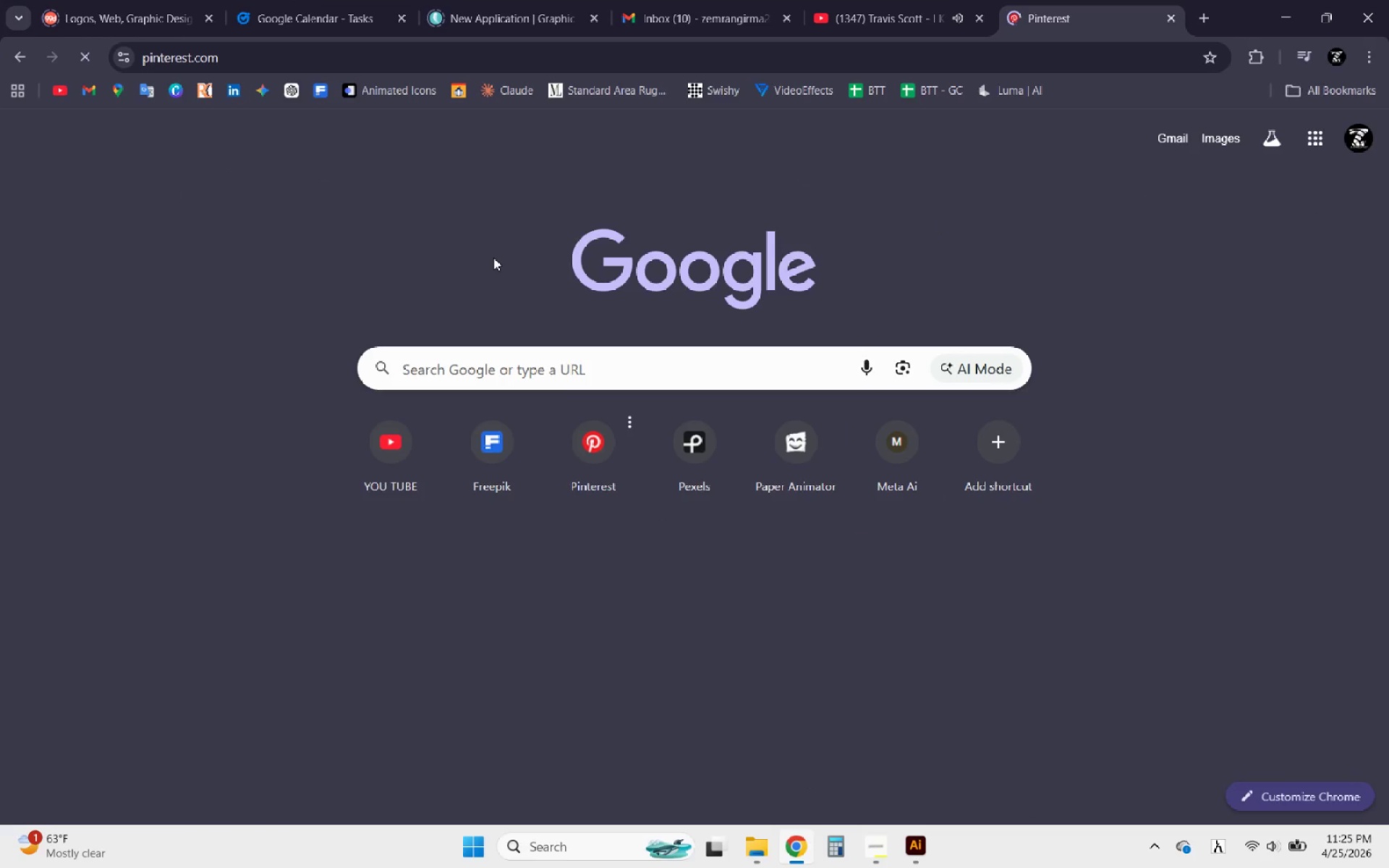 
key(Control+V)
 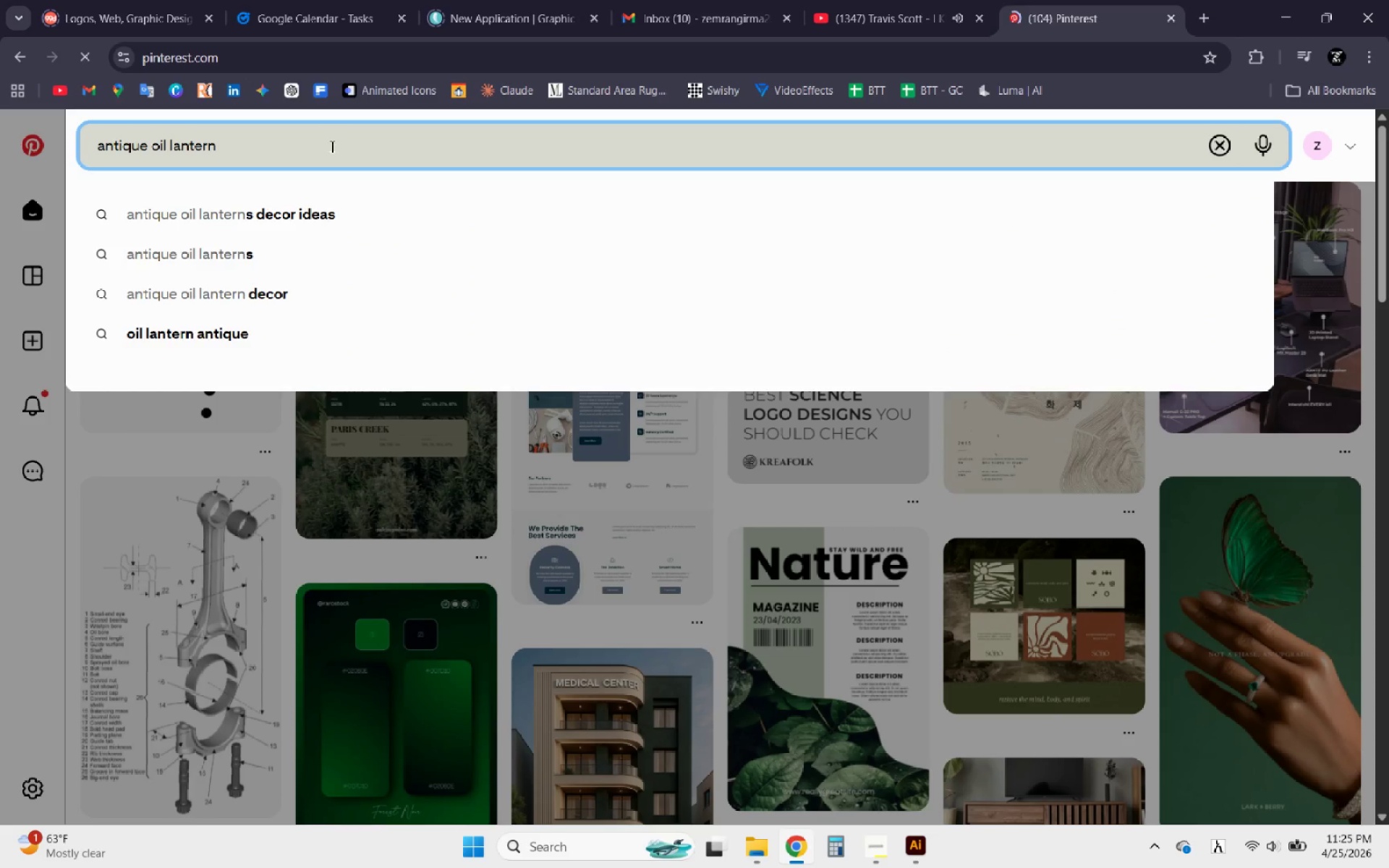 
key(Enter)
 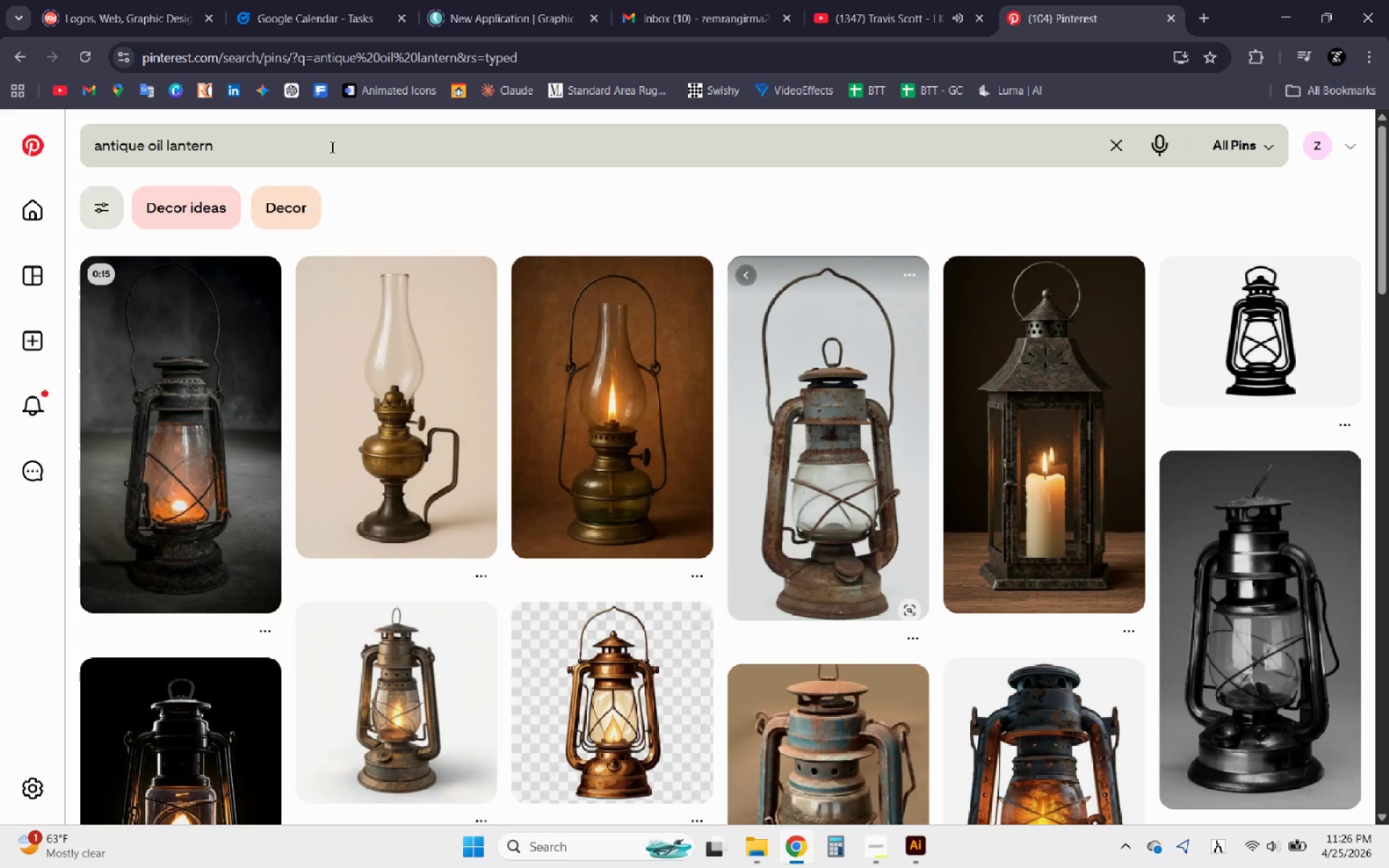 
wait(6.39)
 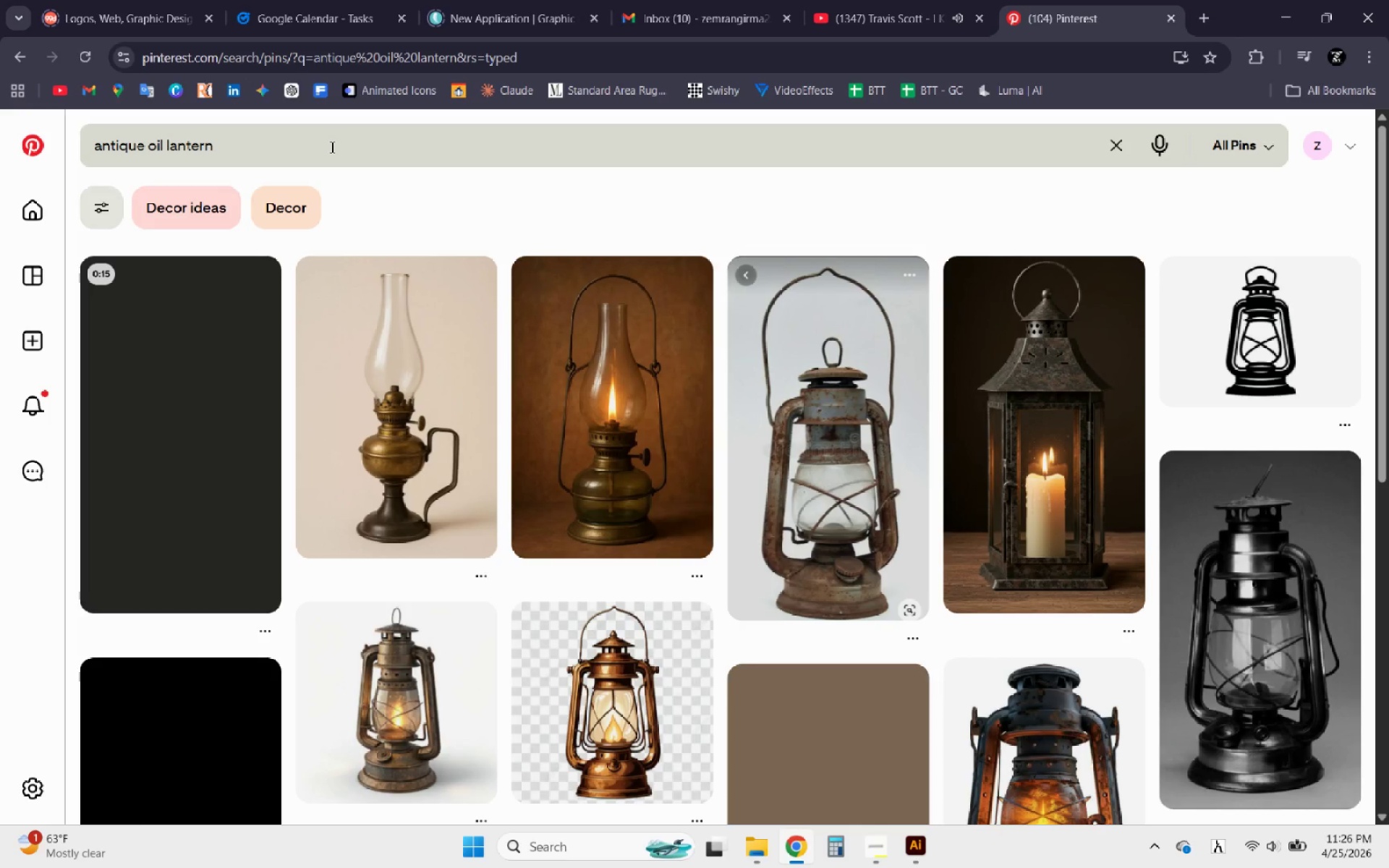 
hold_key(key=AltLeft, duration=0.95)
scroll: coordinate [485, 430], scroll_direction: down, amount: 6.0
 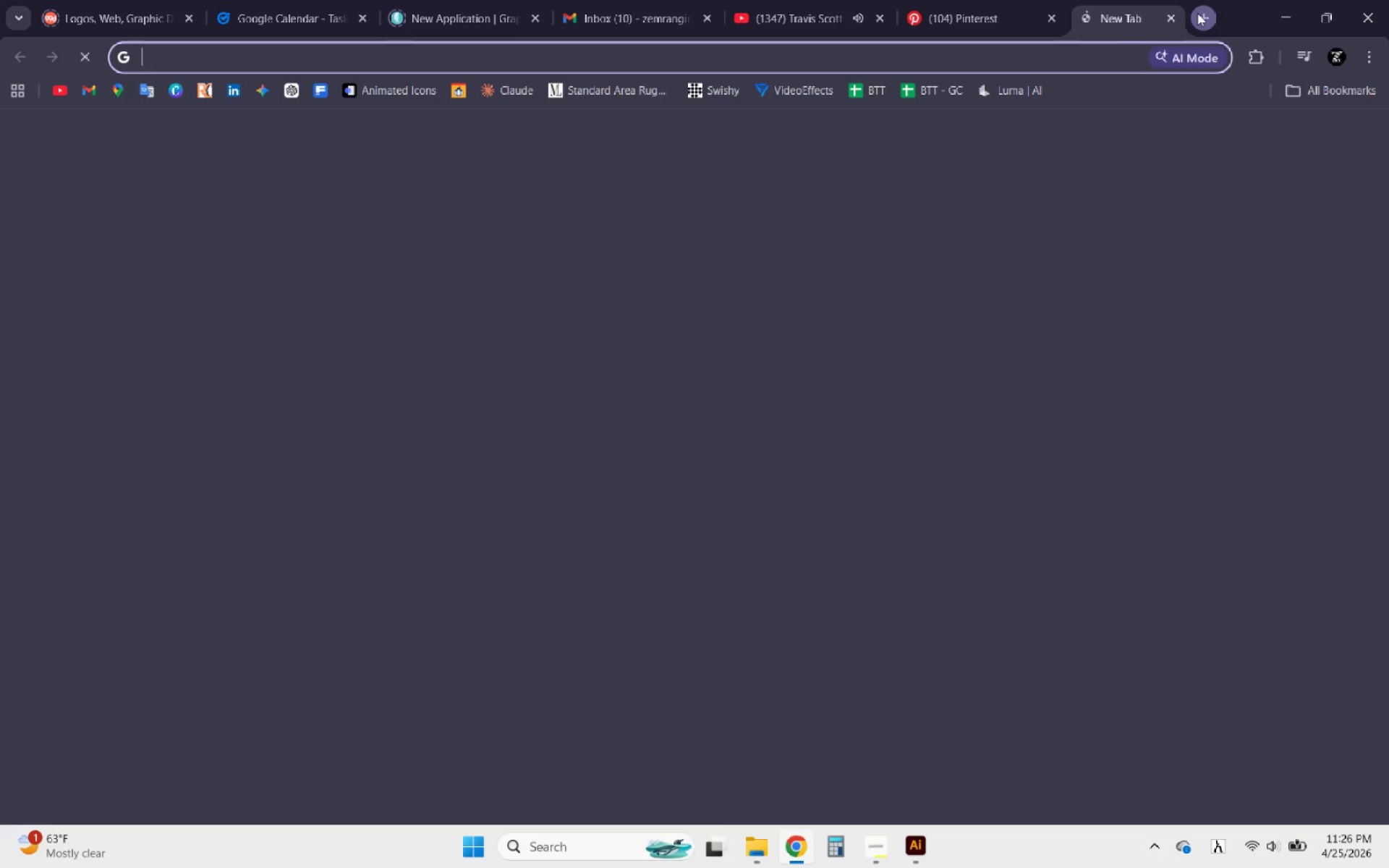 
left_click([495, 442])
 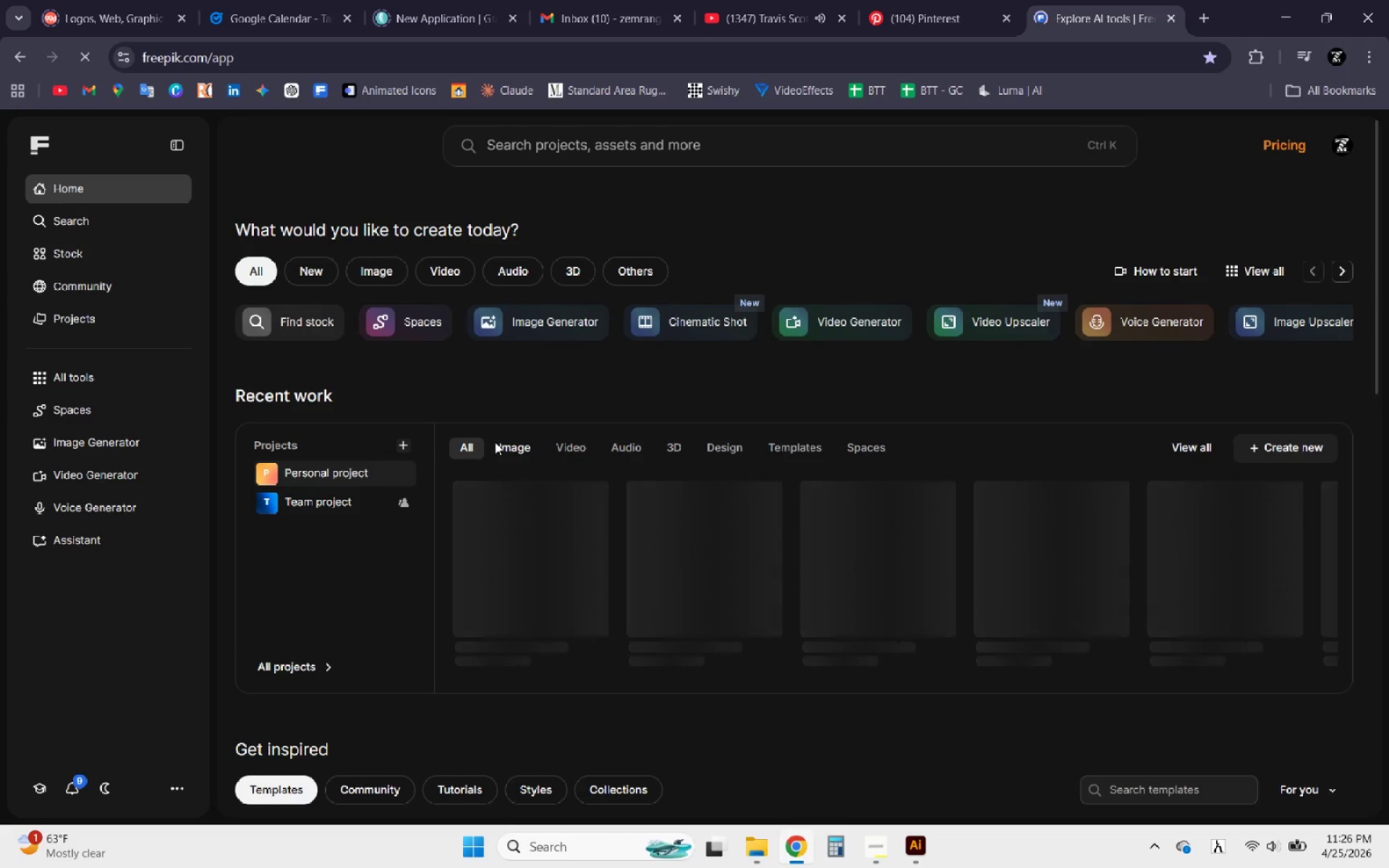 
wait(8.58)
 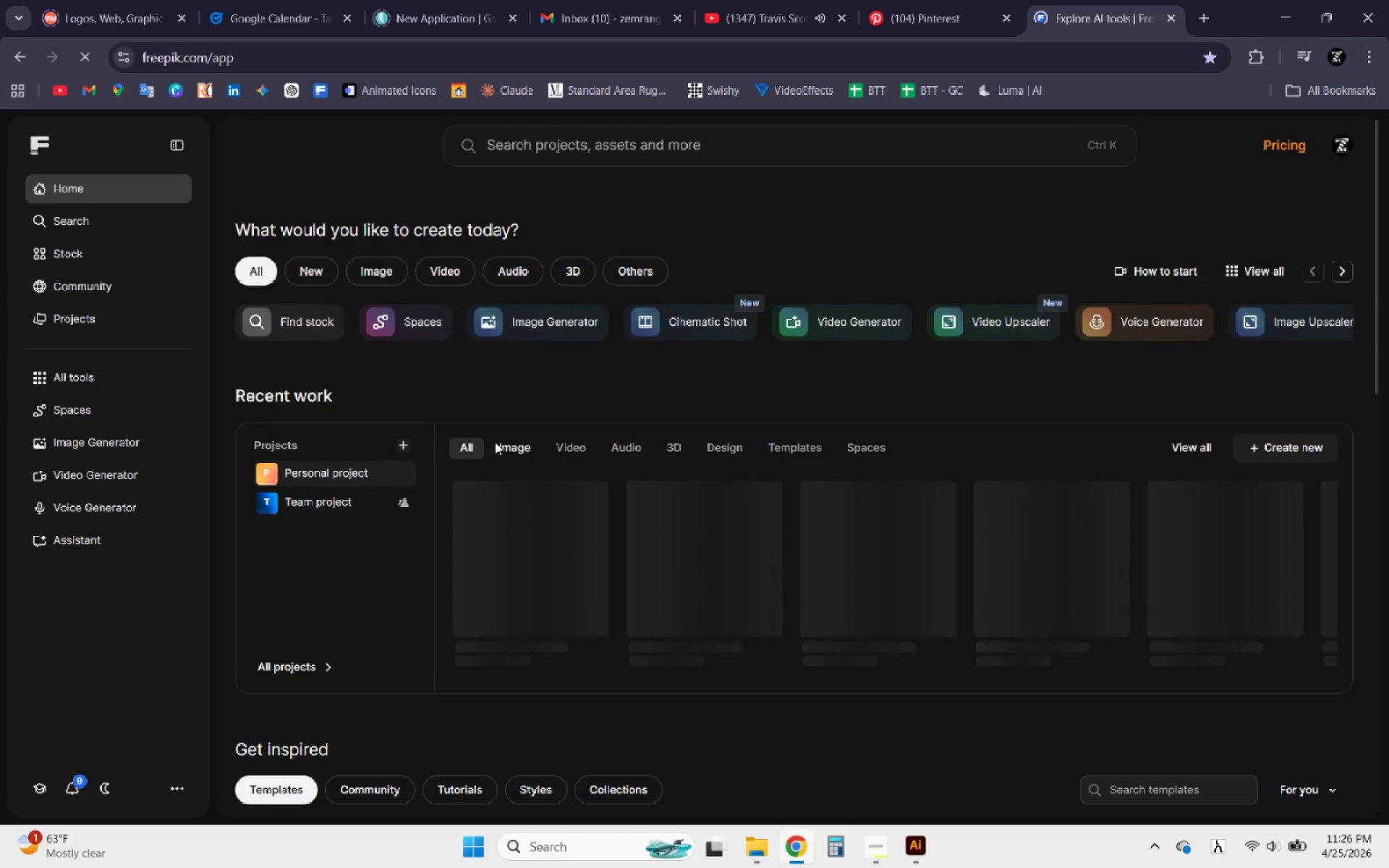 
left_click([551, 151])
 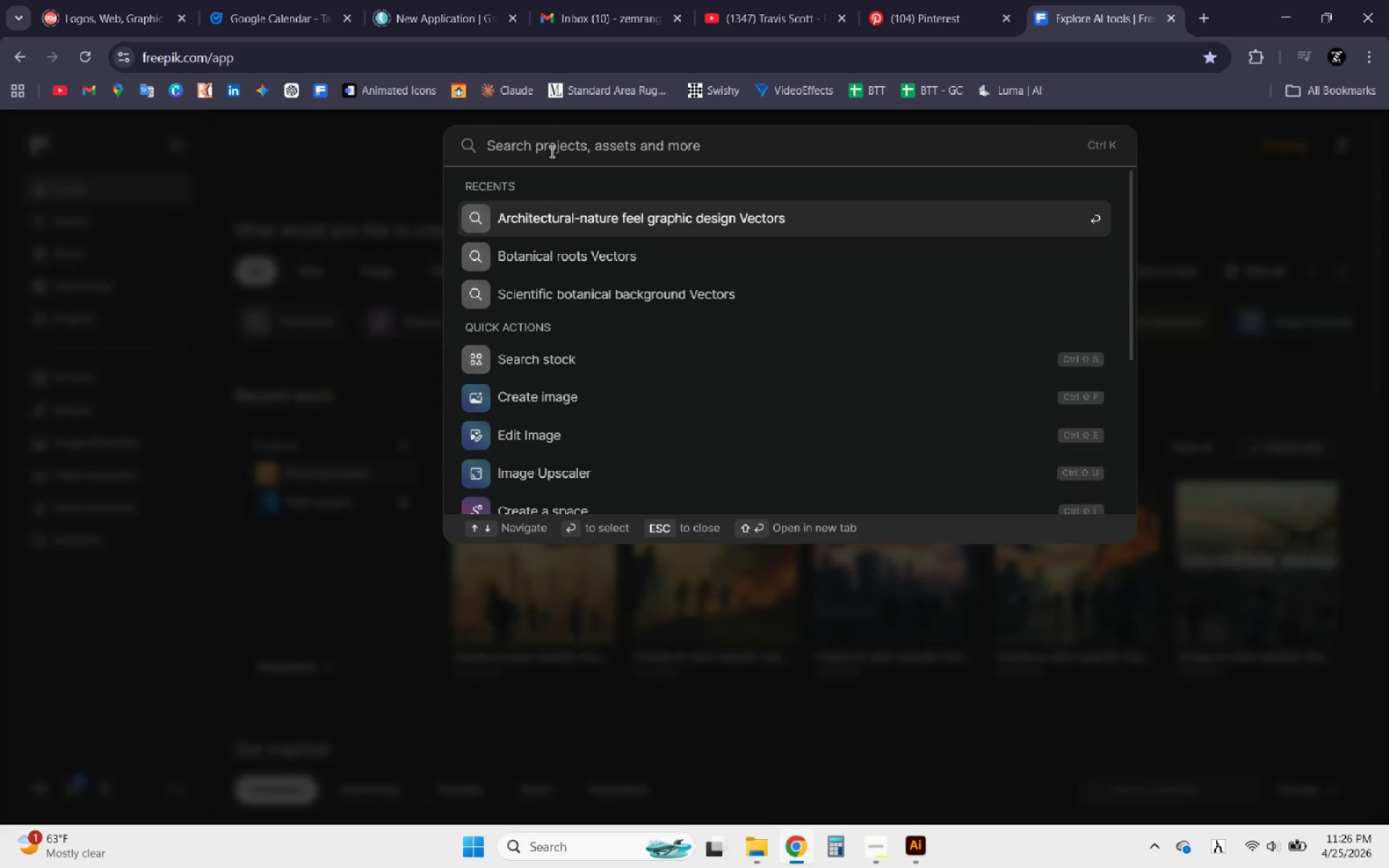 
key(Control+V)
 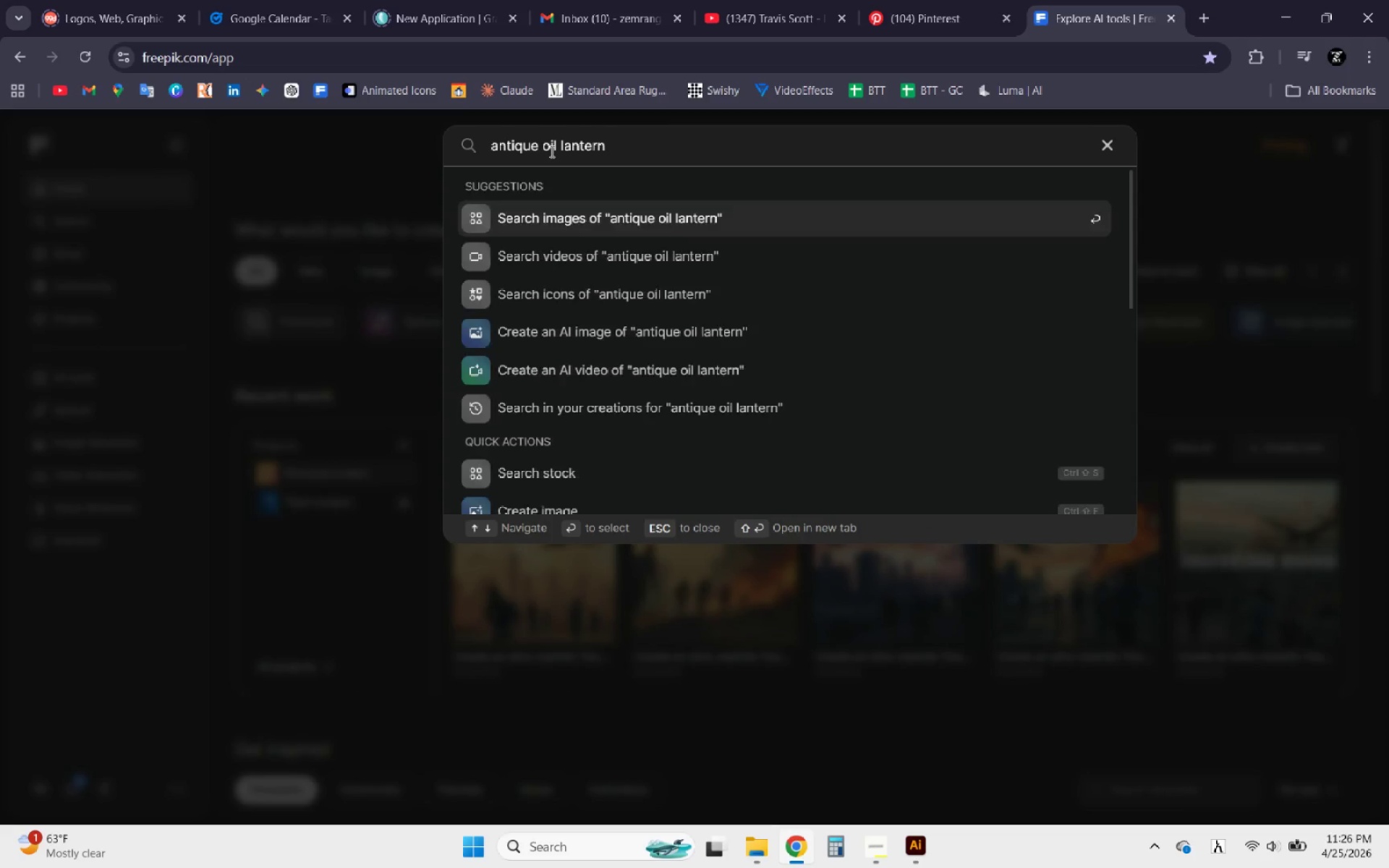 
key(Enter)
 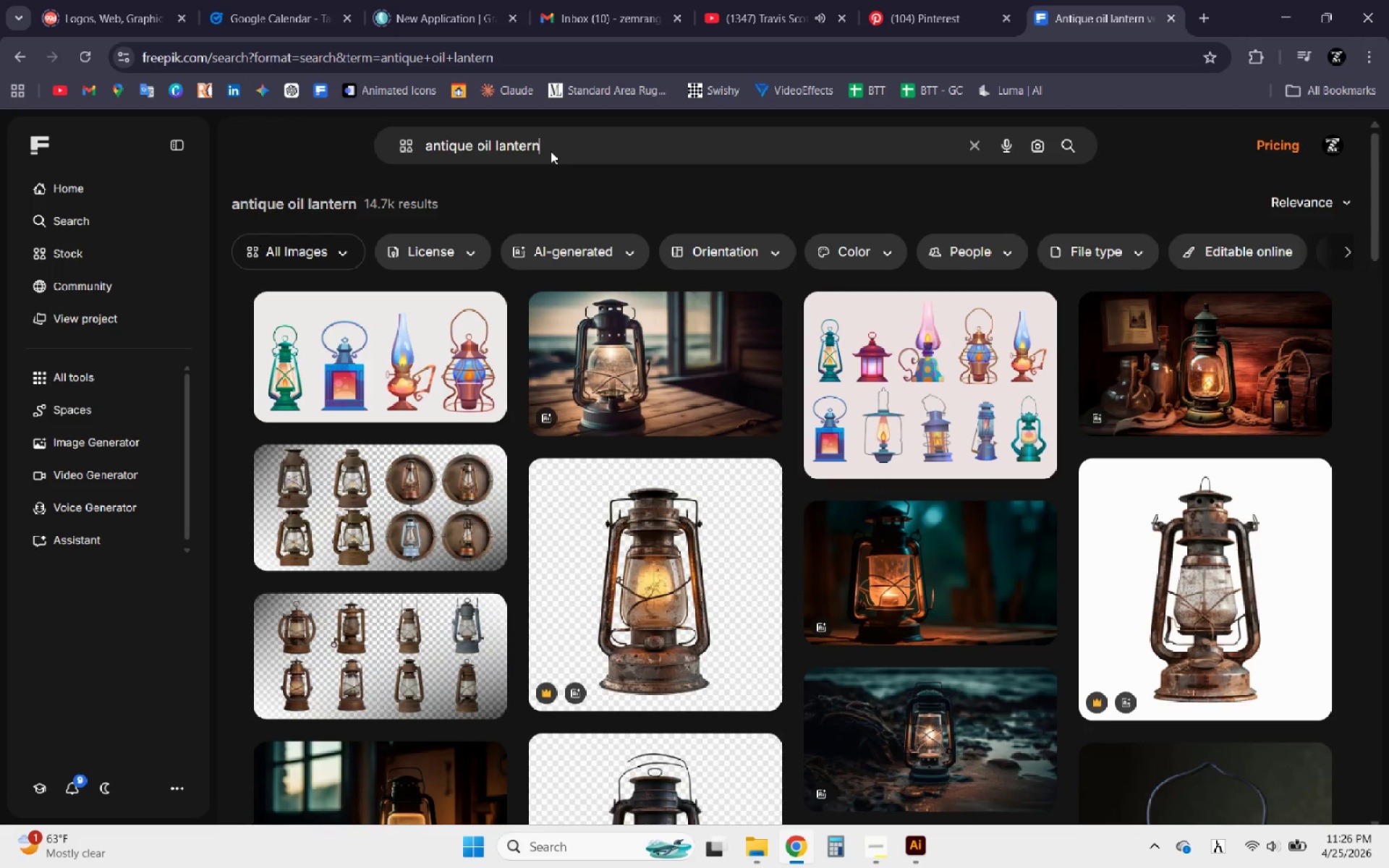 
wait(9.33)
 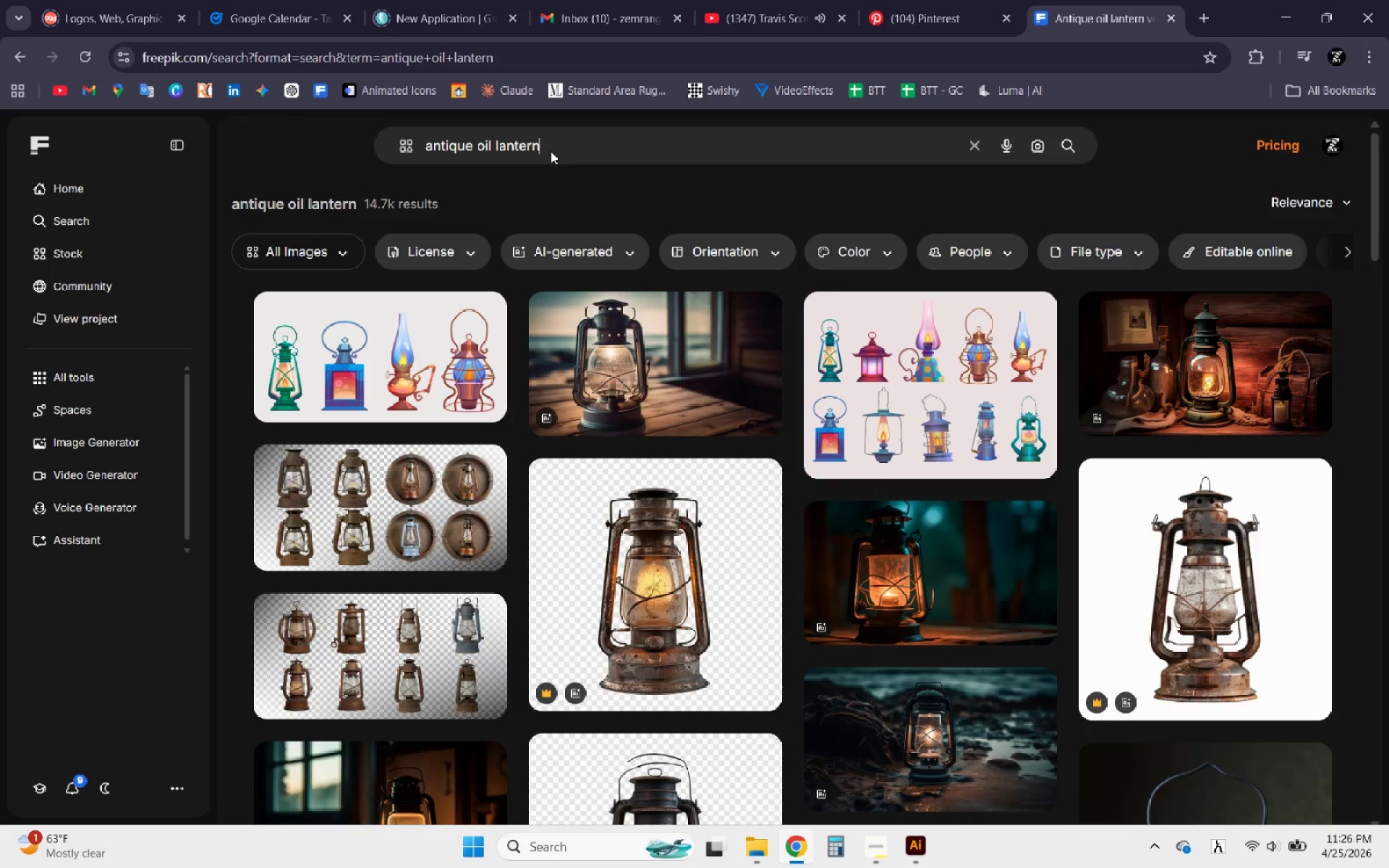 
left_click([341, 247])
 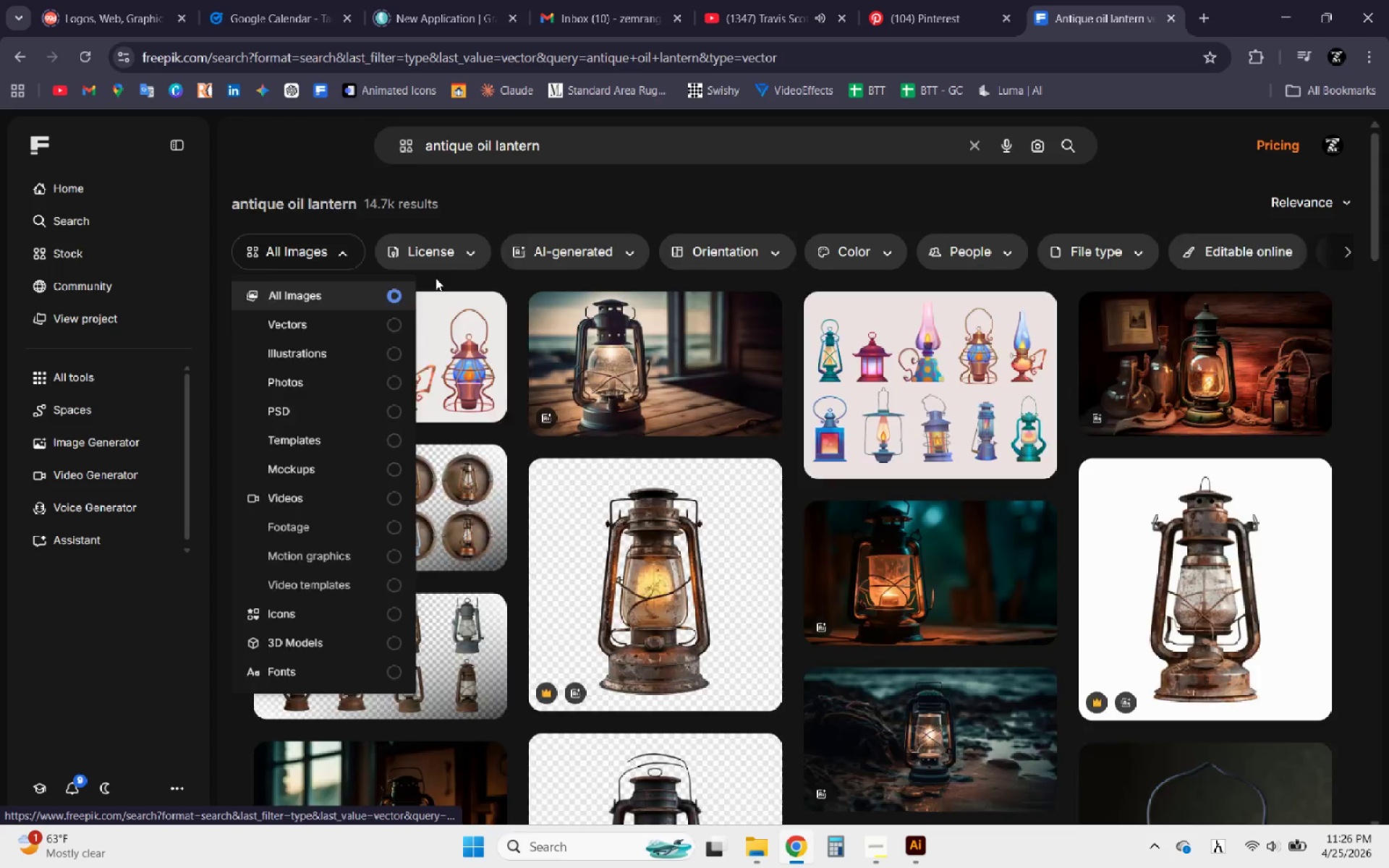 
left_click([464, 253])
 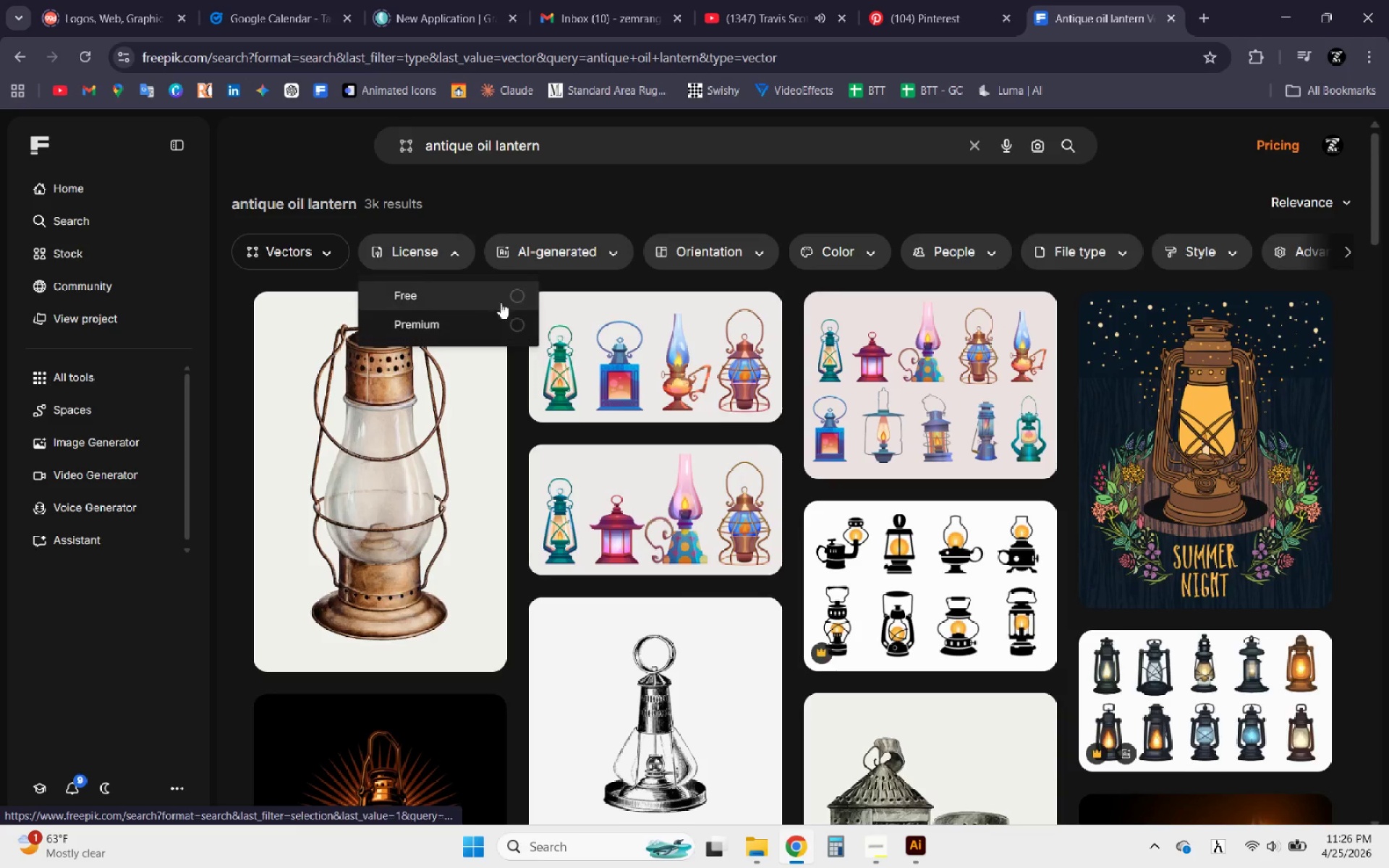 
left_click([501, 300])
 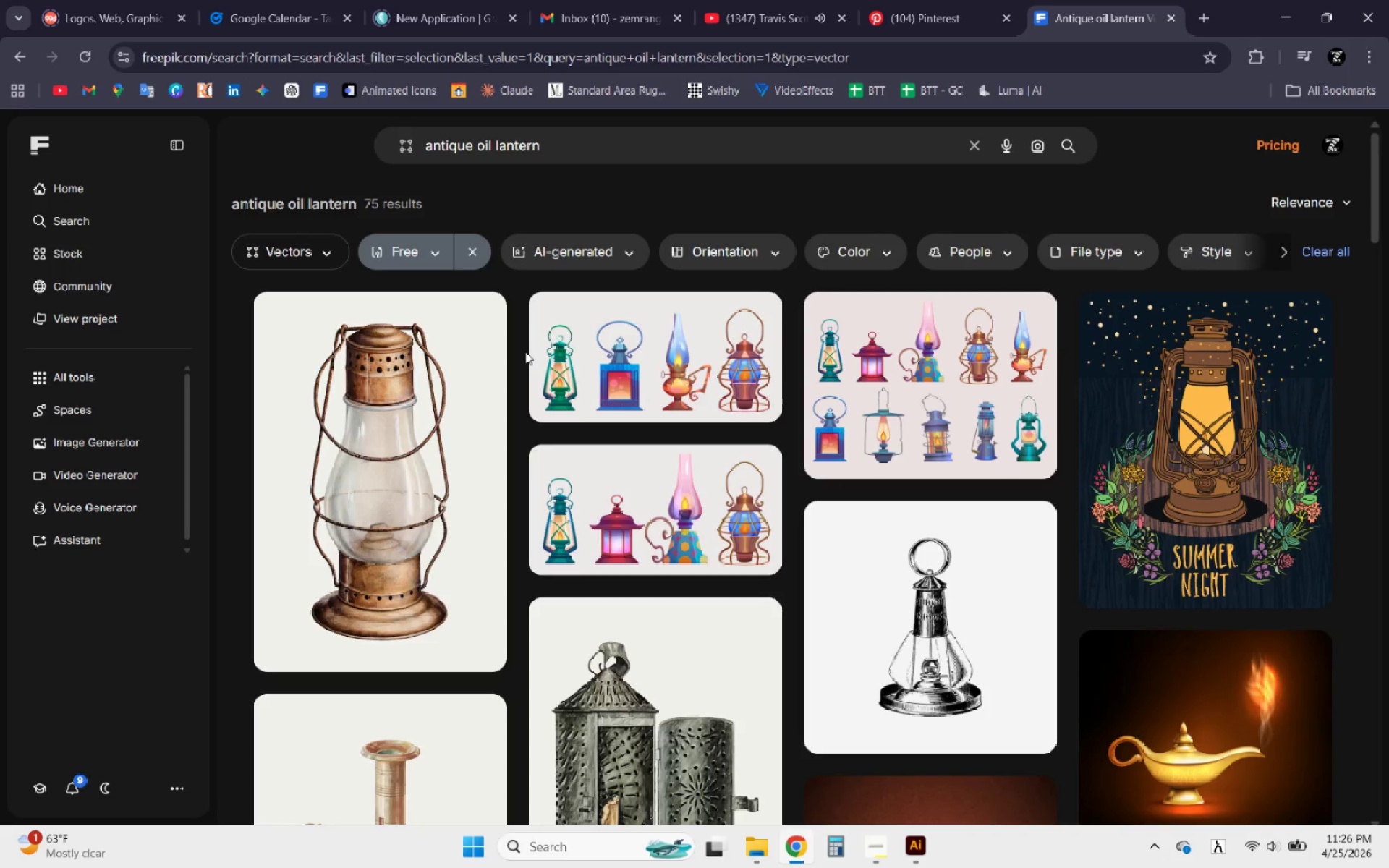 
mouse_move([624, 532])
 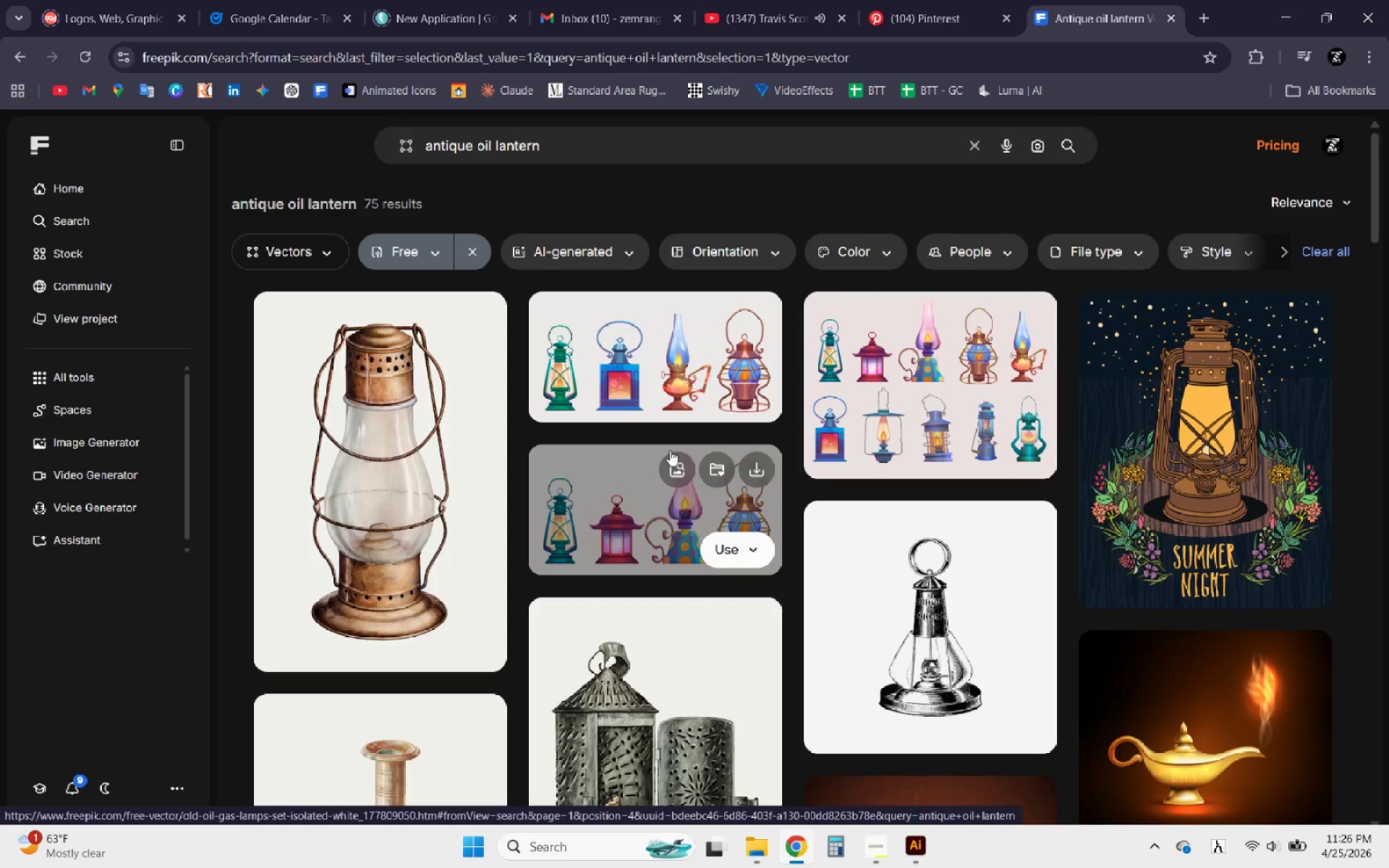 
scroll: coordinate [670, 465], scroll_direction: down, amount: 6.0
 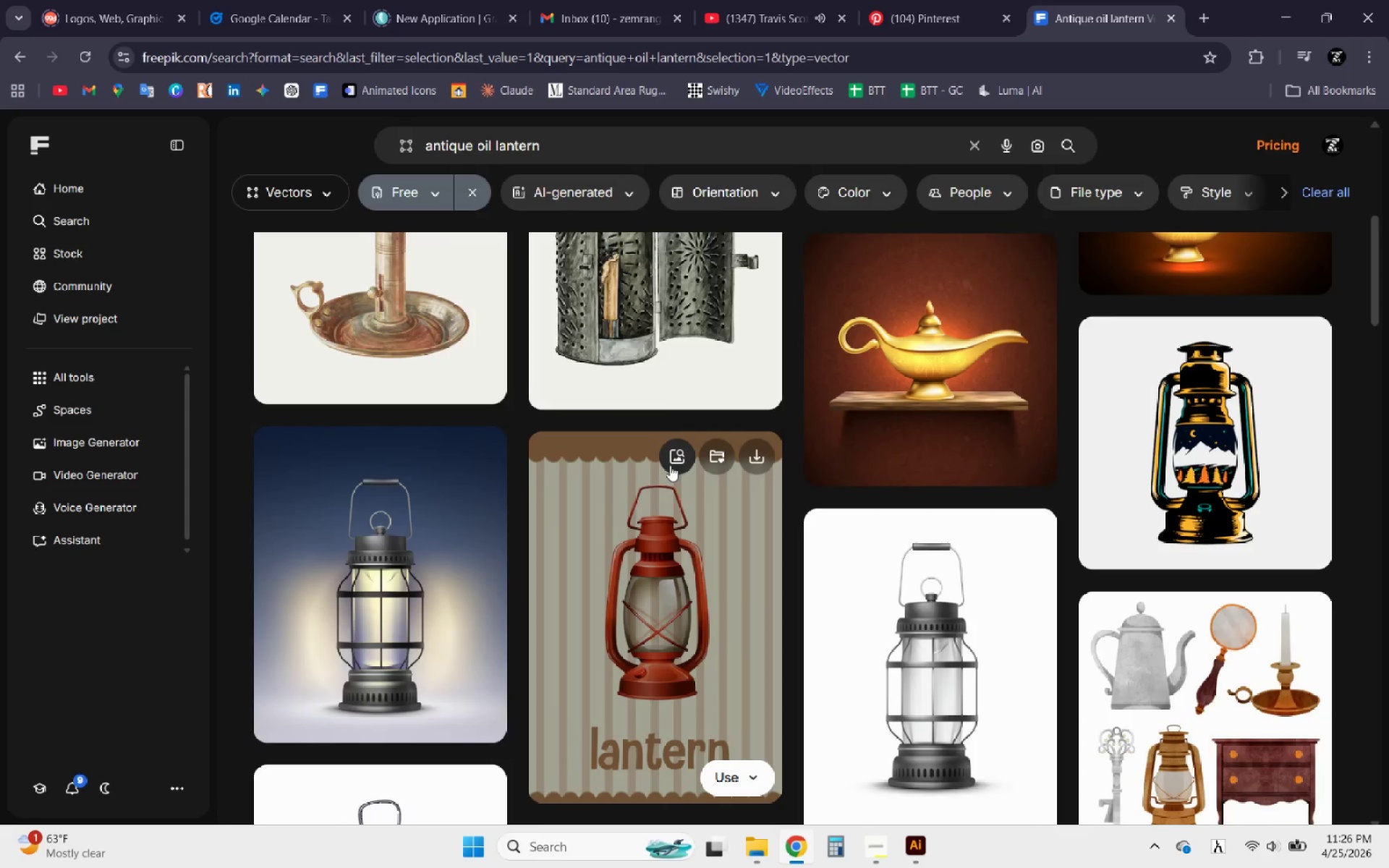 
wait(6.78)
 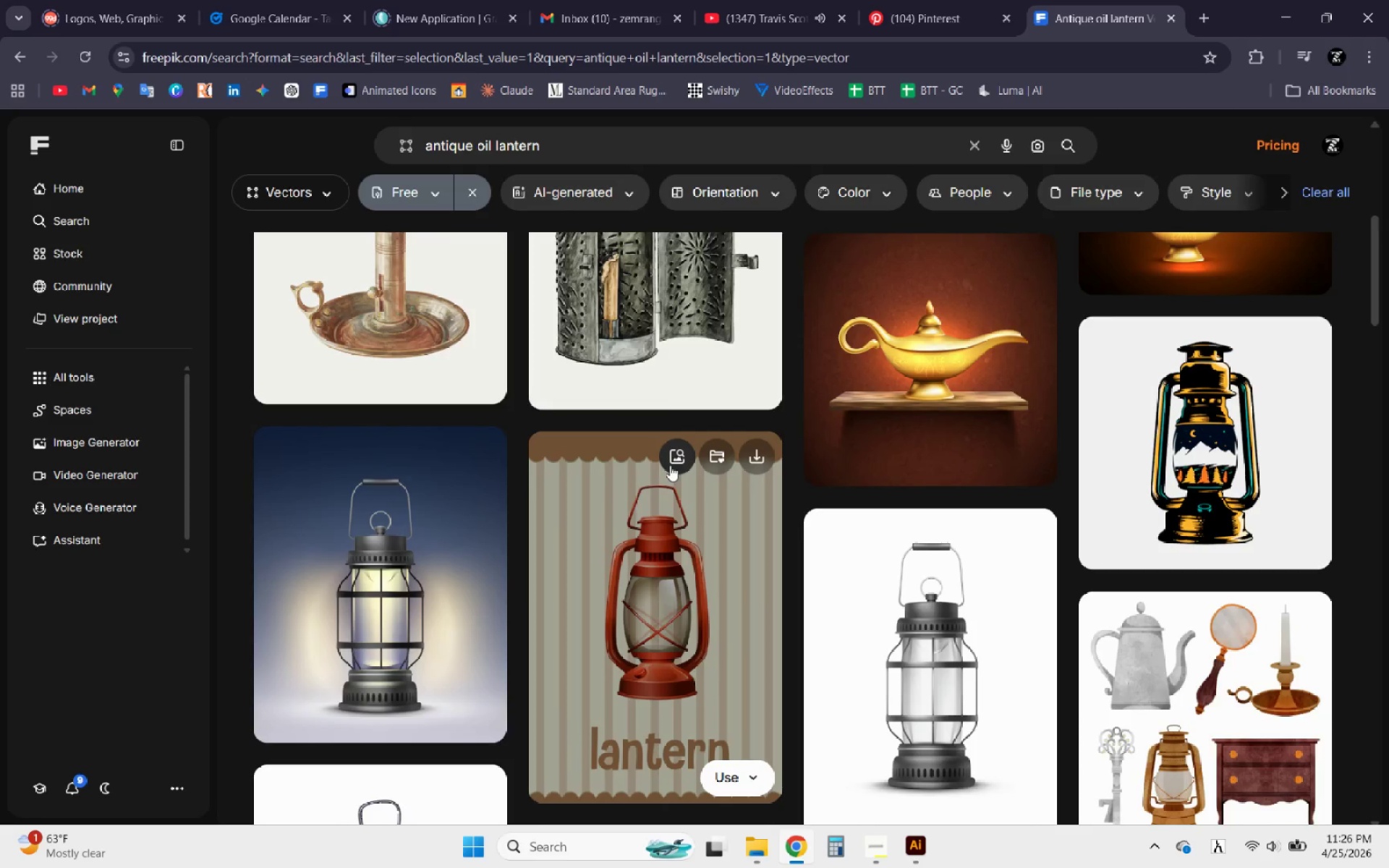 
scroll: coordinate [650, 505], scroll_direction: up, amount: 5.0
 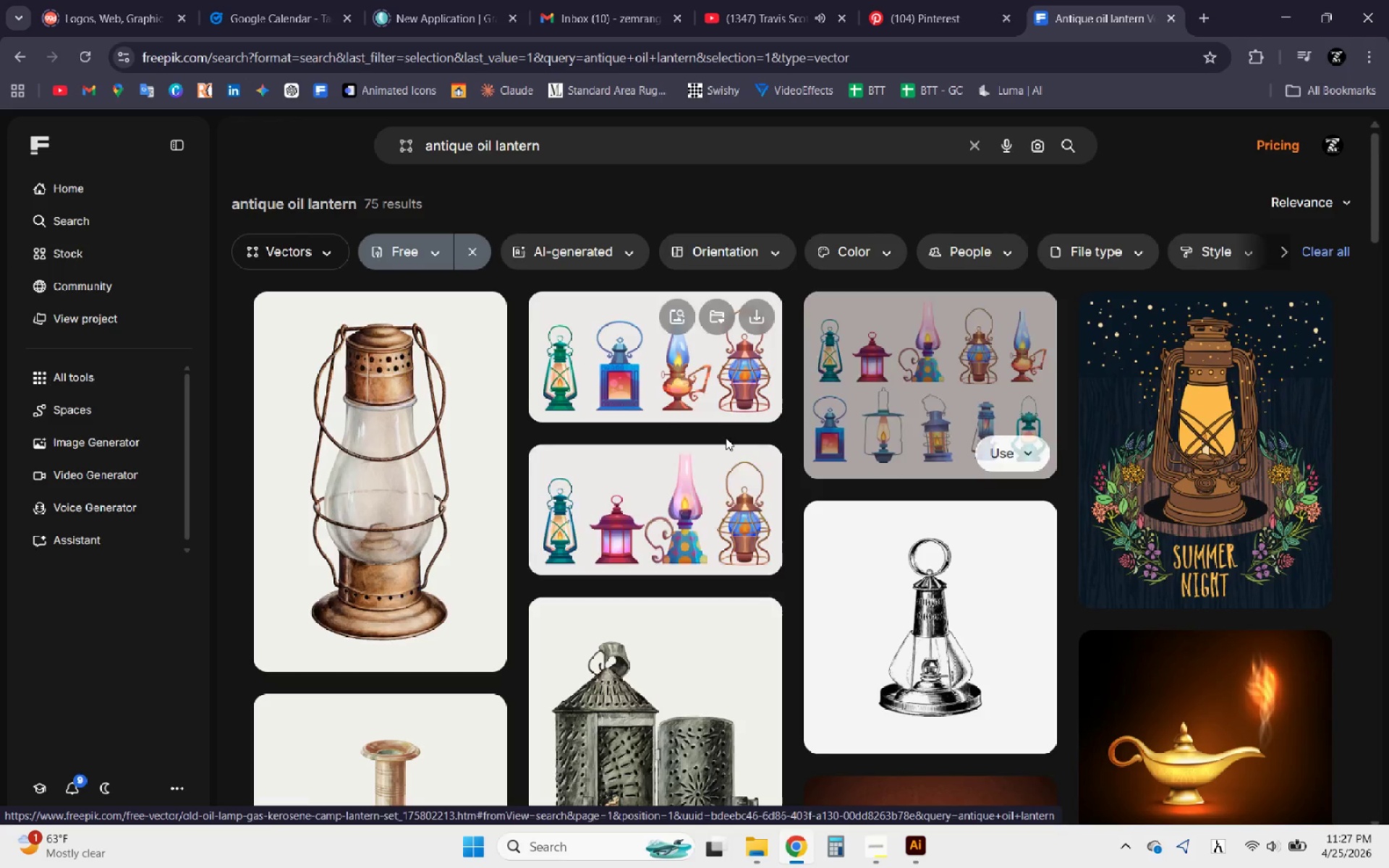 
left_click([629, 513])
 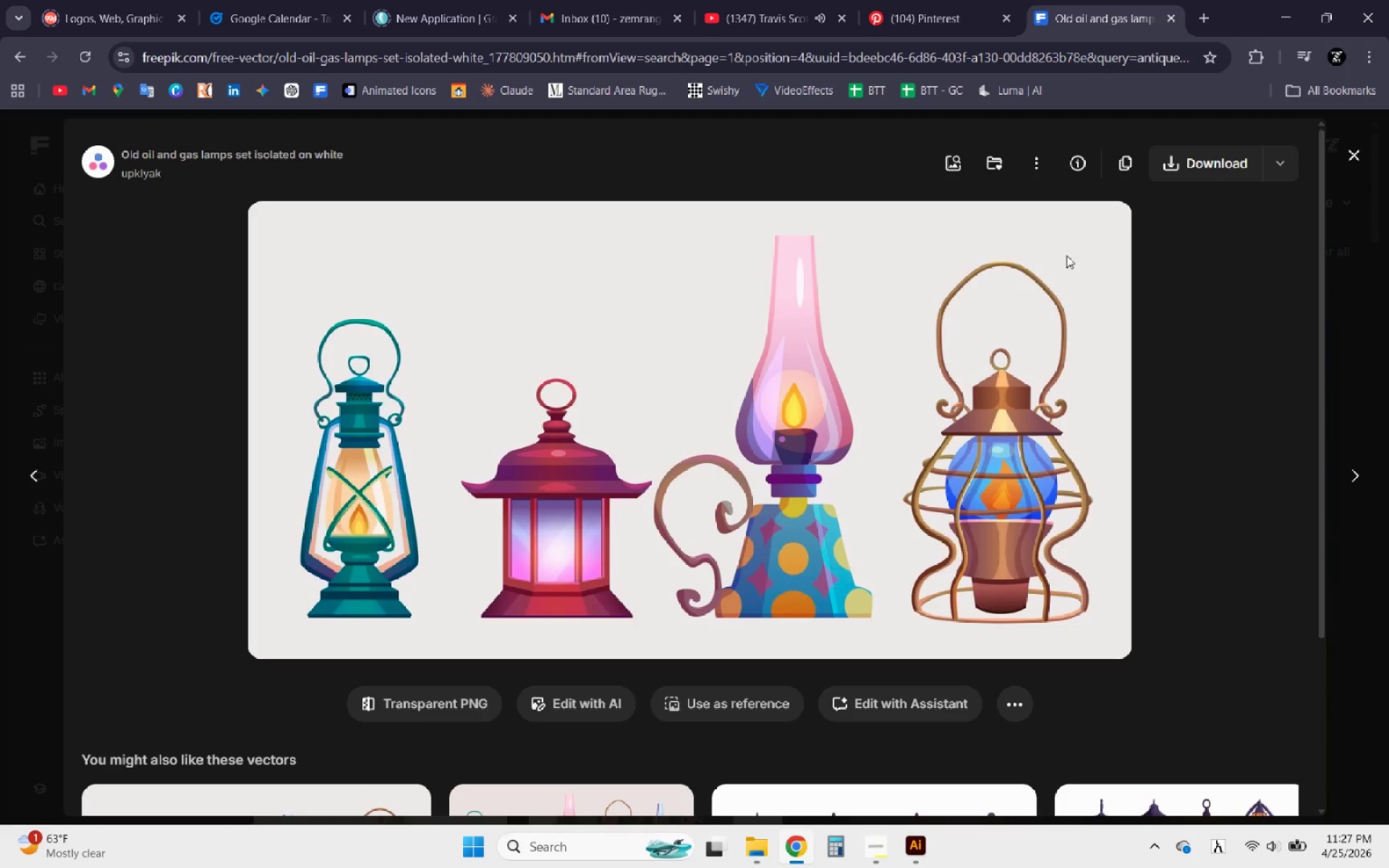 
left_click([1274, 165])
 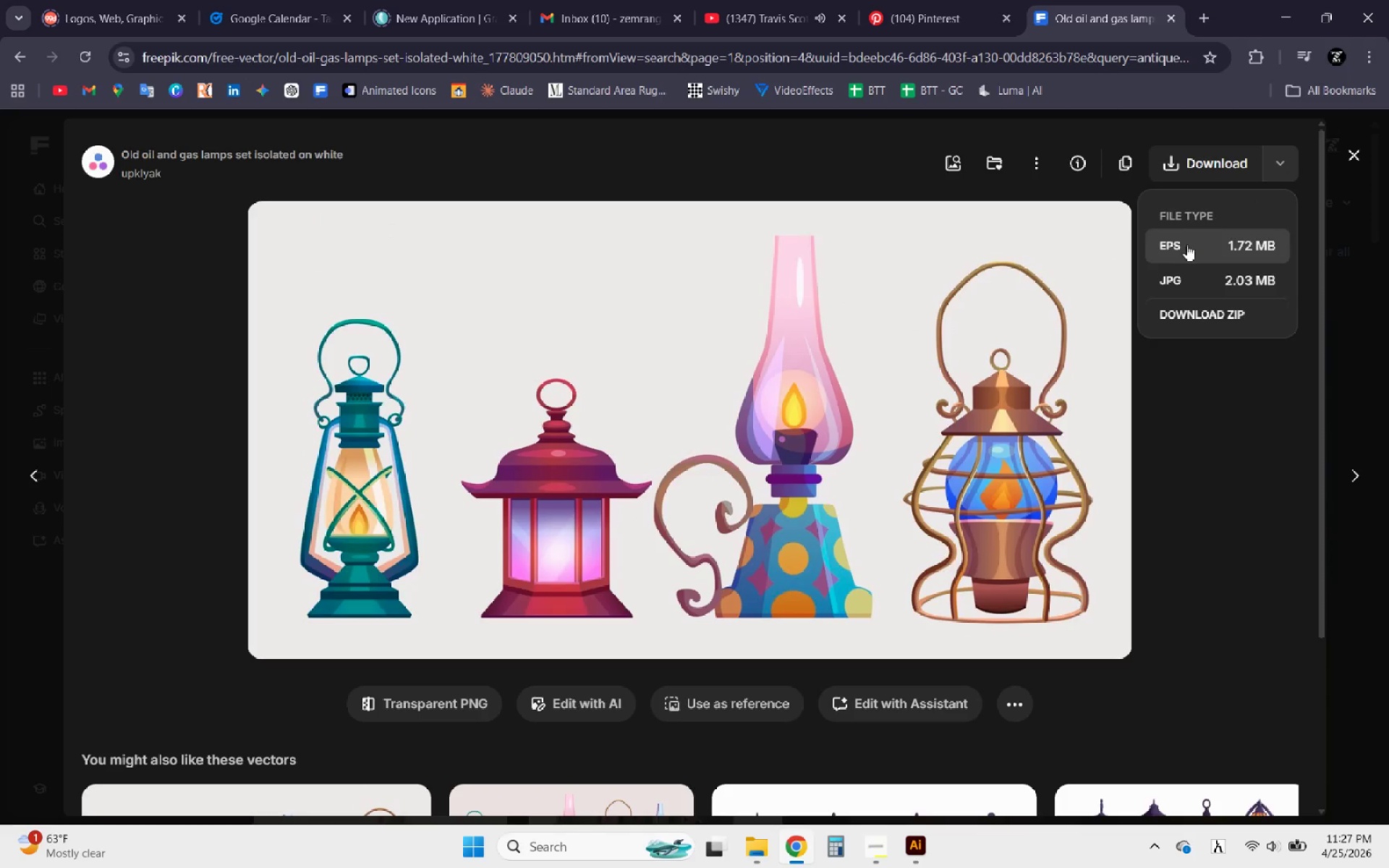 
left_click([1188, 244])
 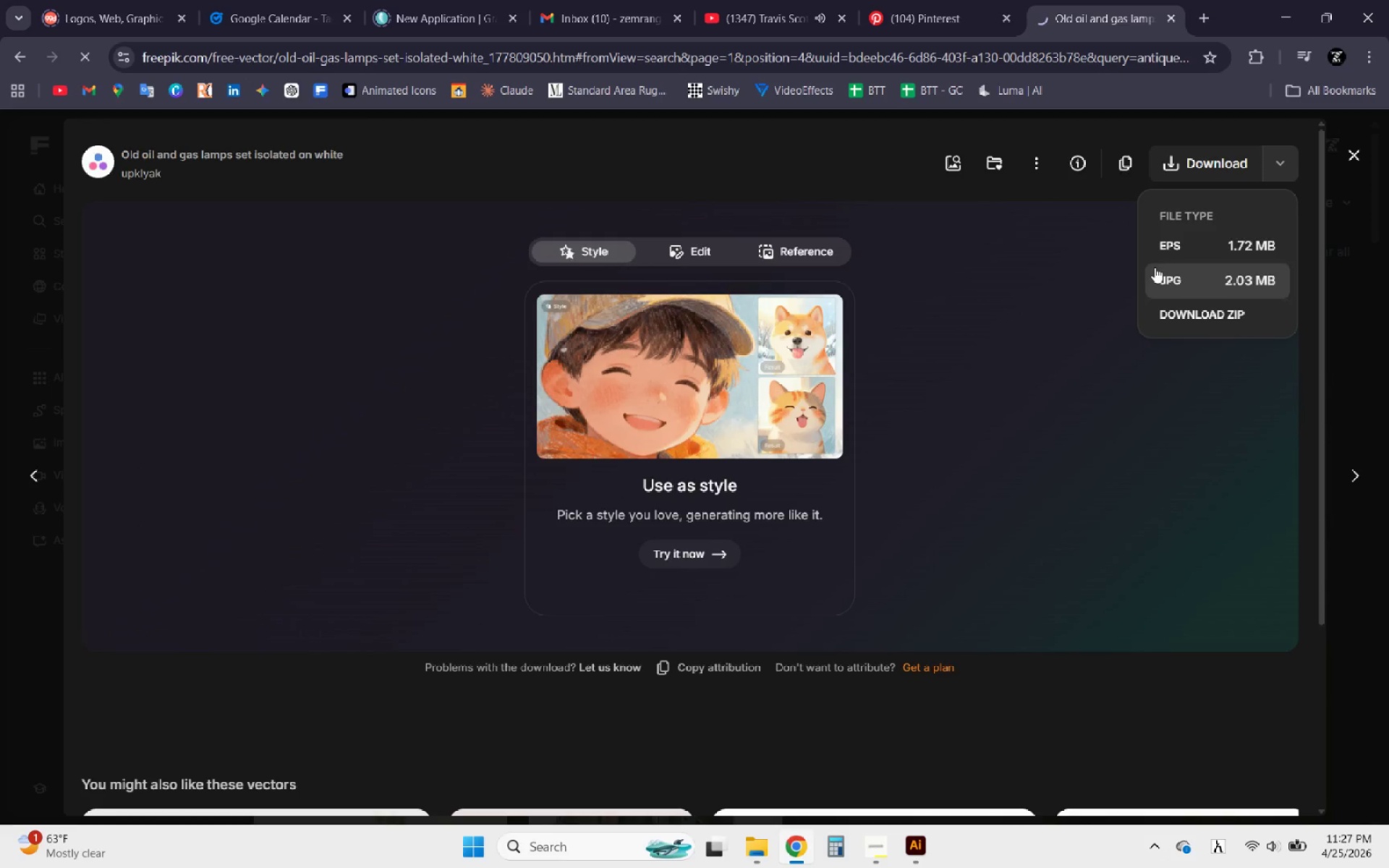 
wait(9.47)
 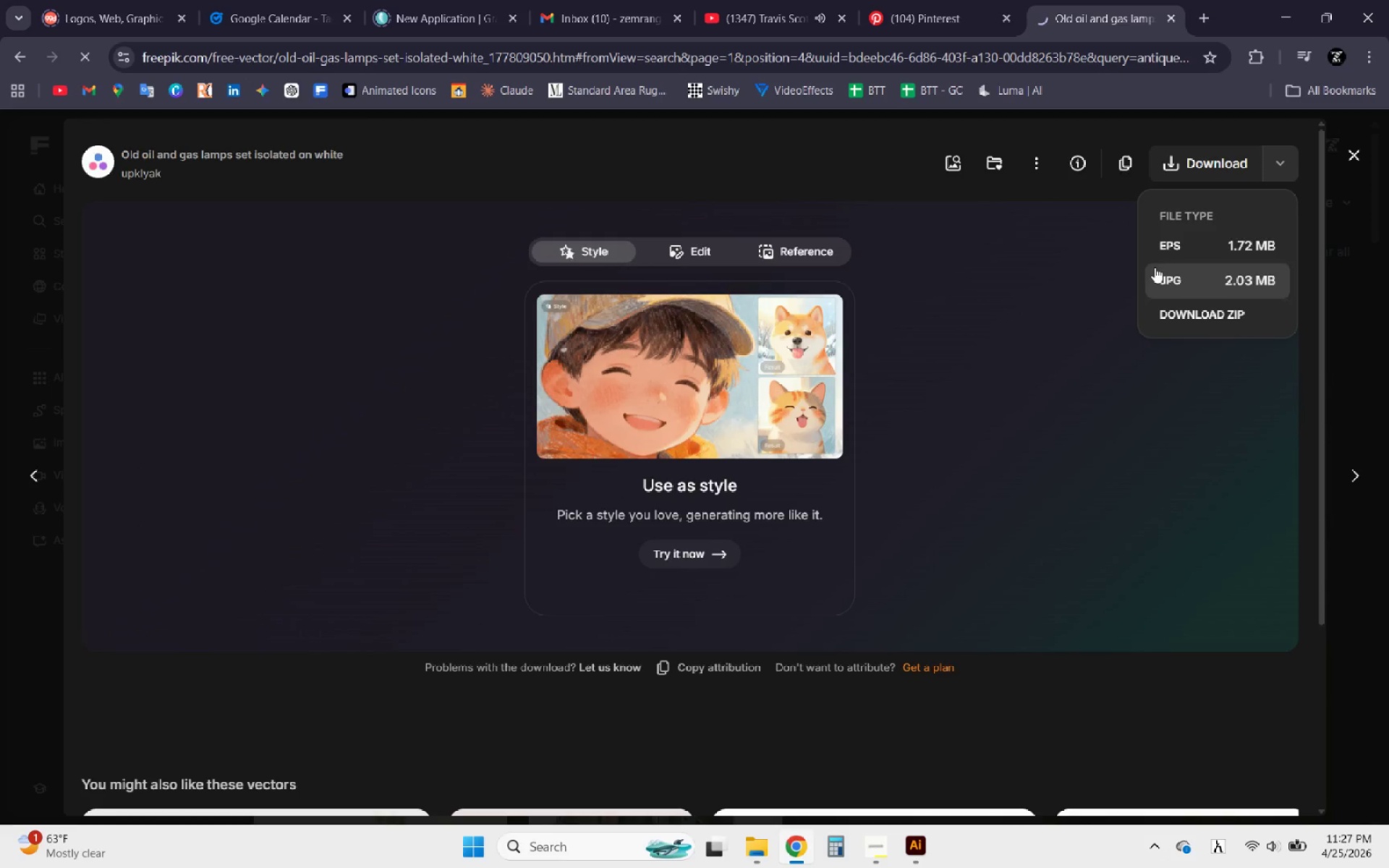 
left_click([230, 134])
 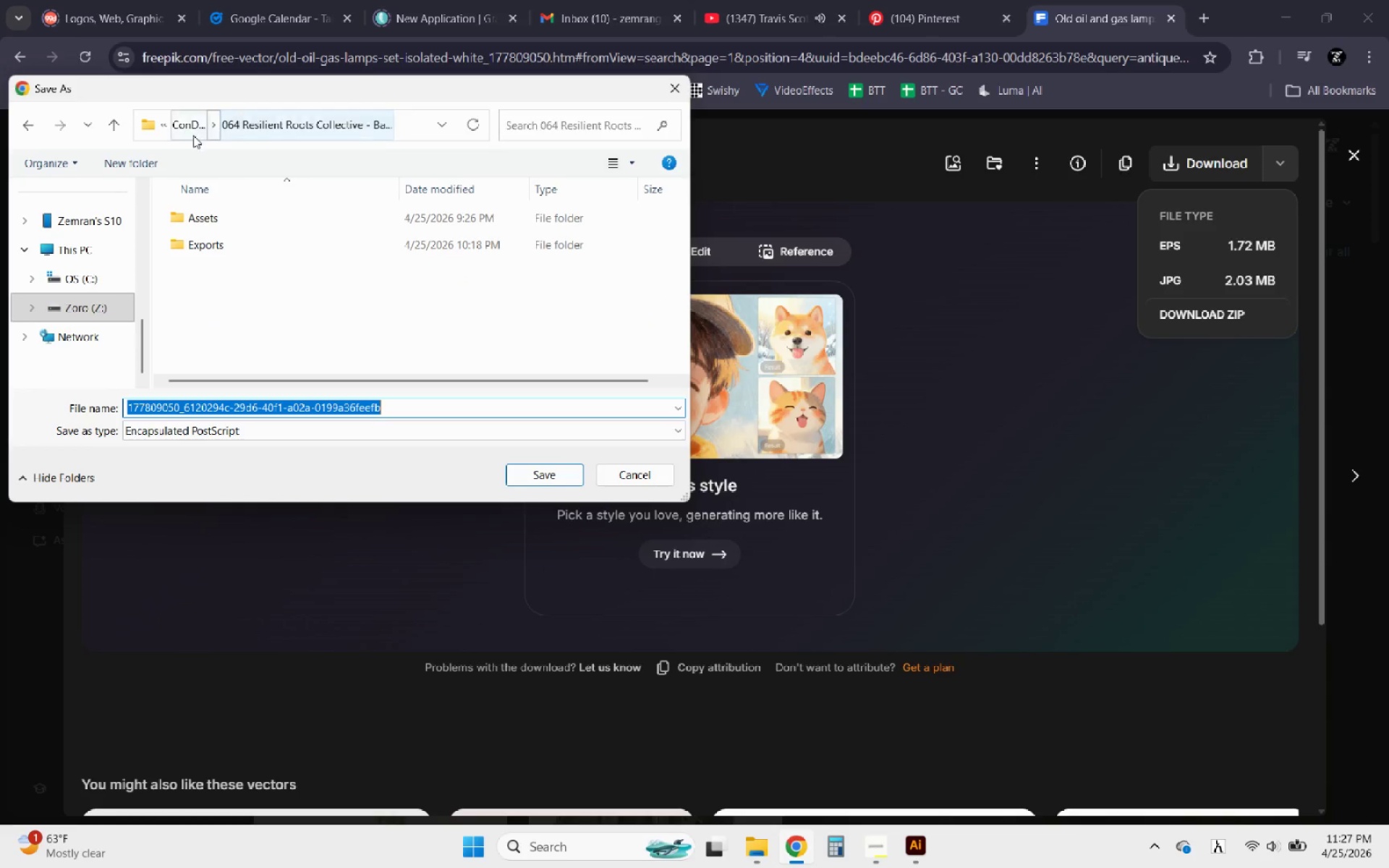 
left_click([181, 132])
 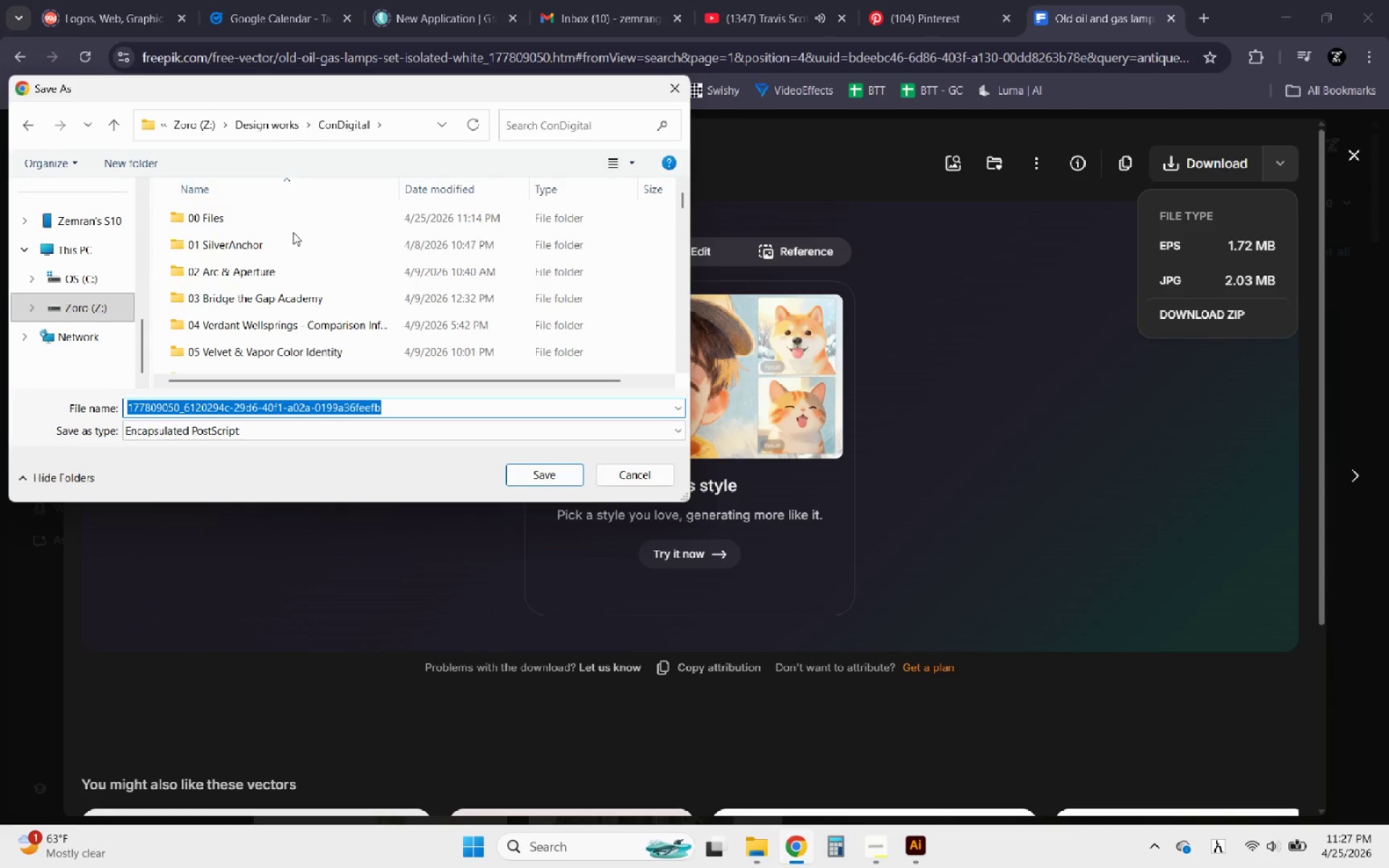 
scroll: coordinate [334, 306], scroll_direction: down, amount: 8.0
 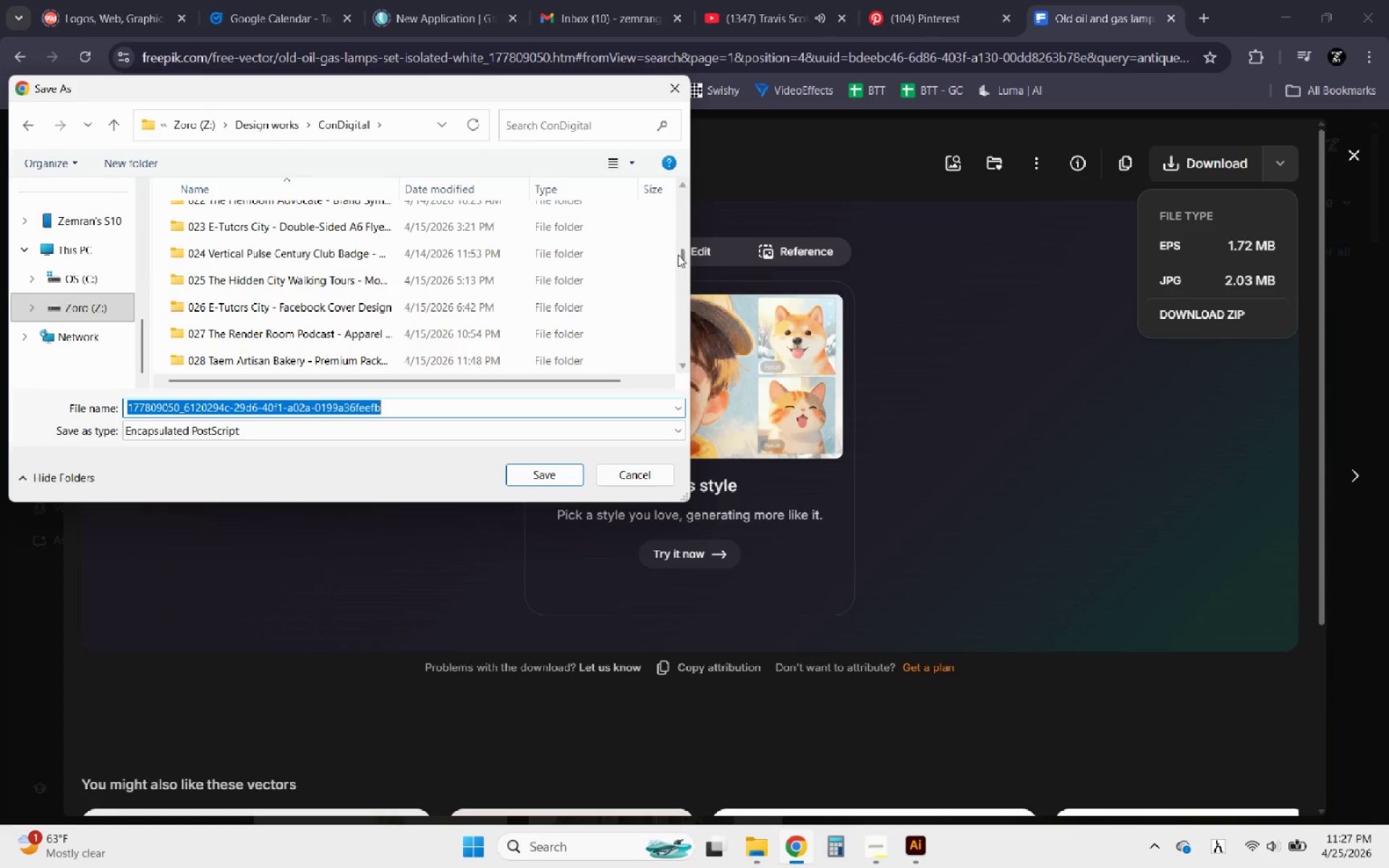 
left_click_drag(start_coordinate=[678, 255], to_coordinate=[677, 367])
 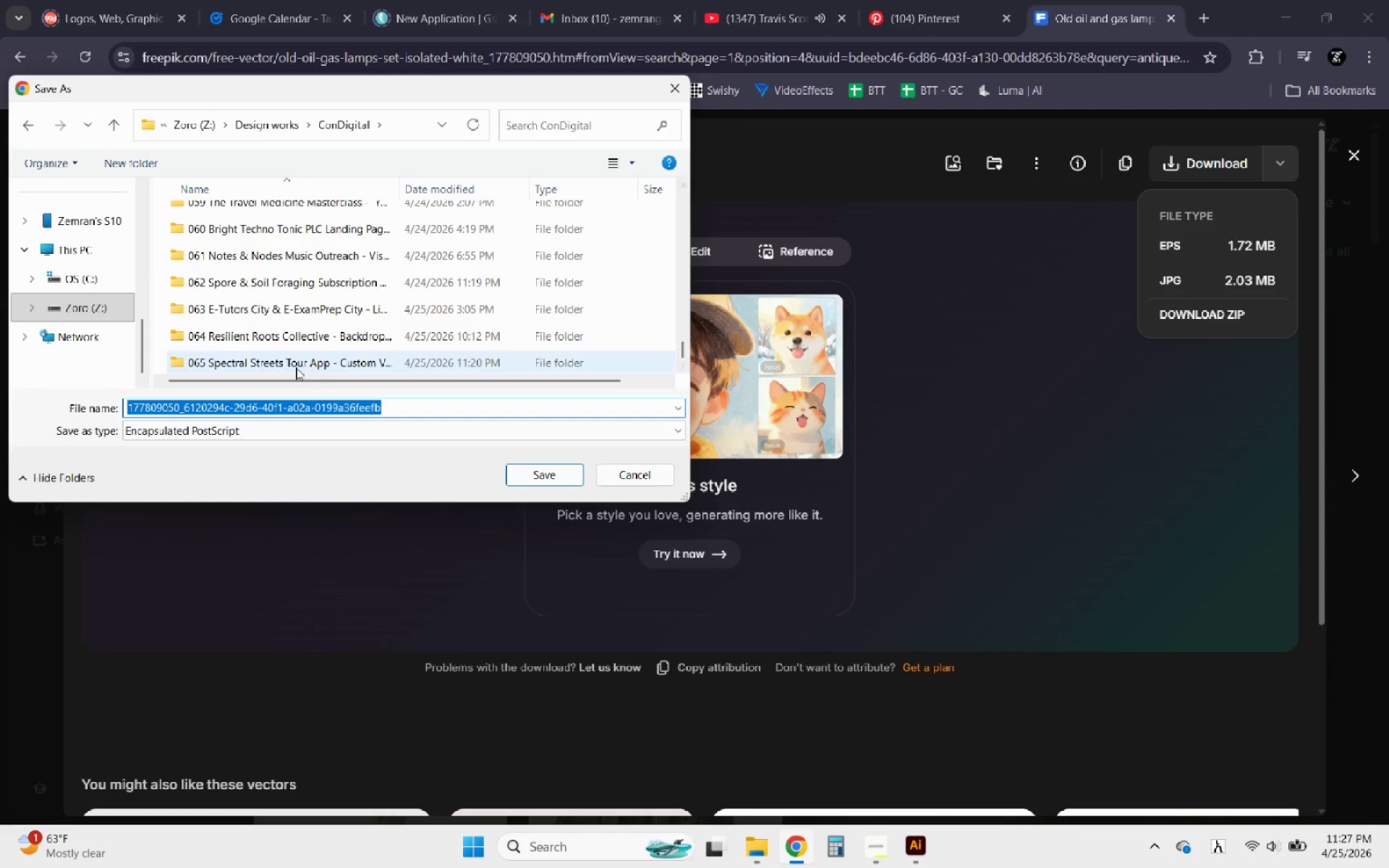 
double_click([296, 367])
 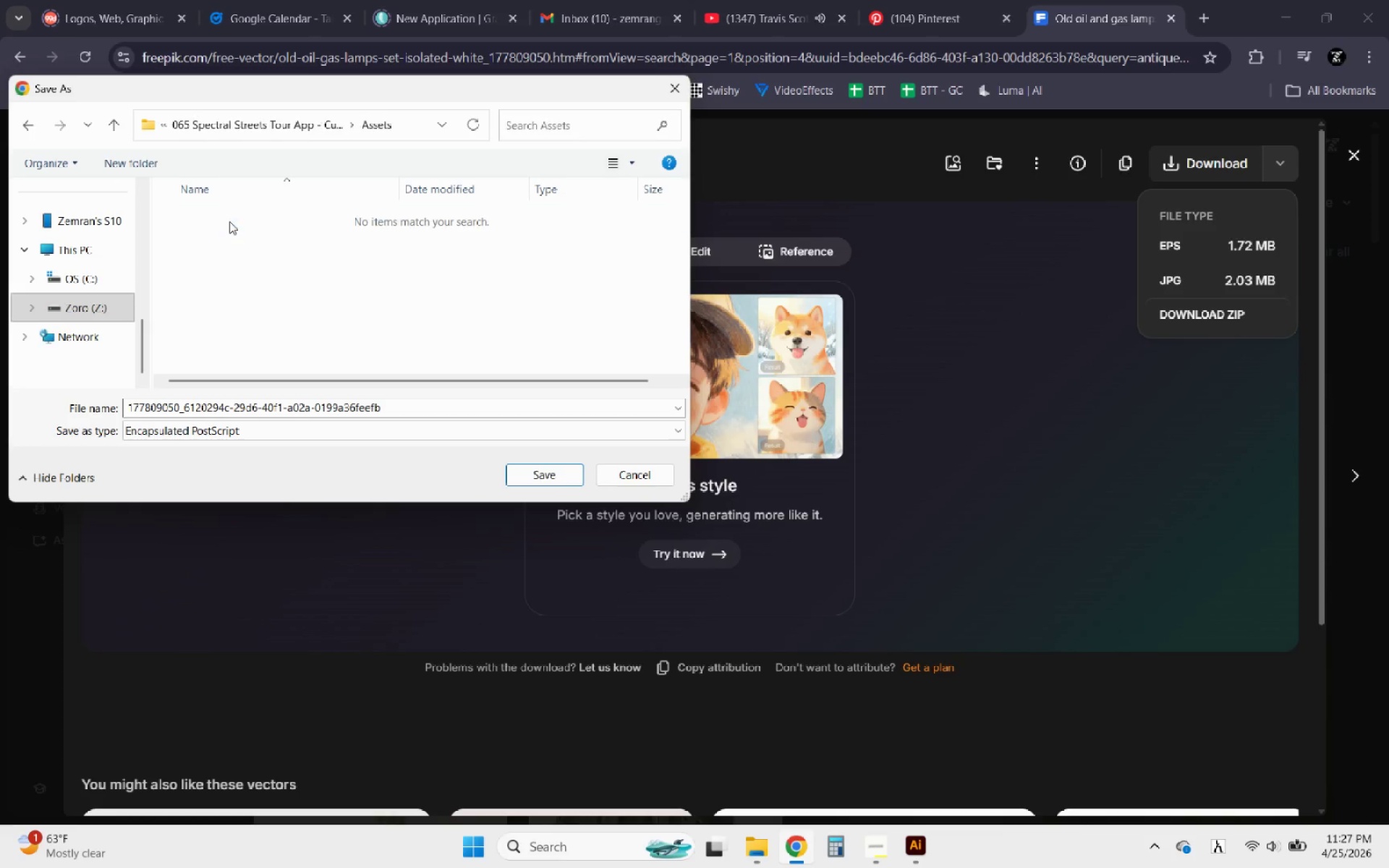 
left_click([566, 473])
 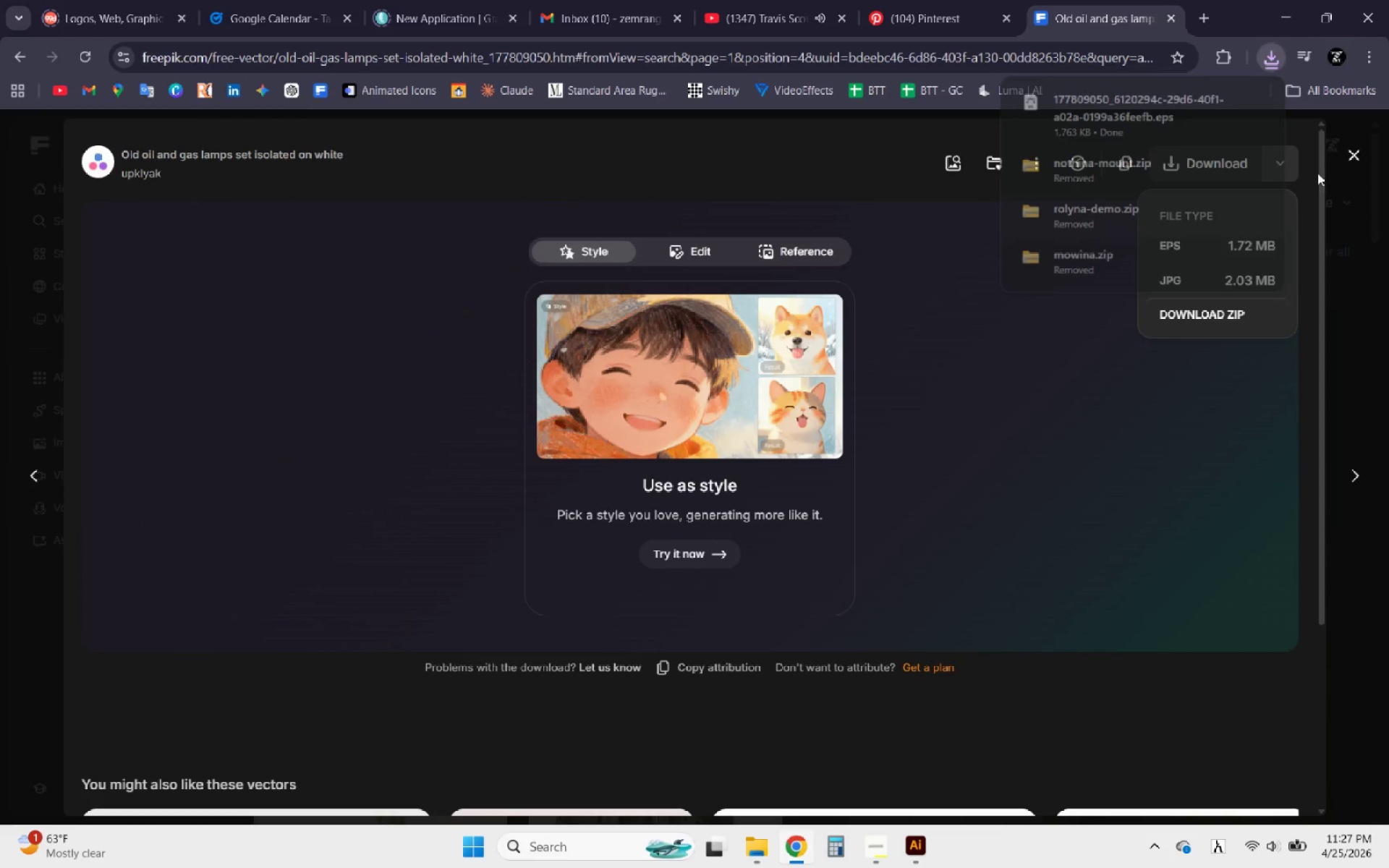 
left_click([1351, 153])
 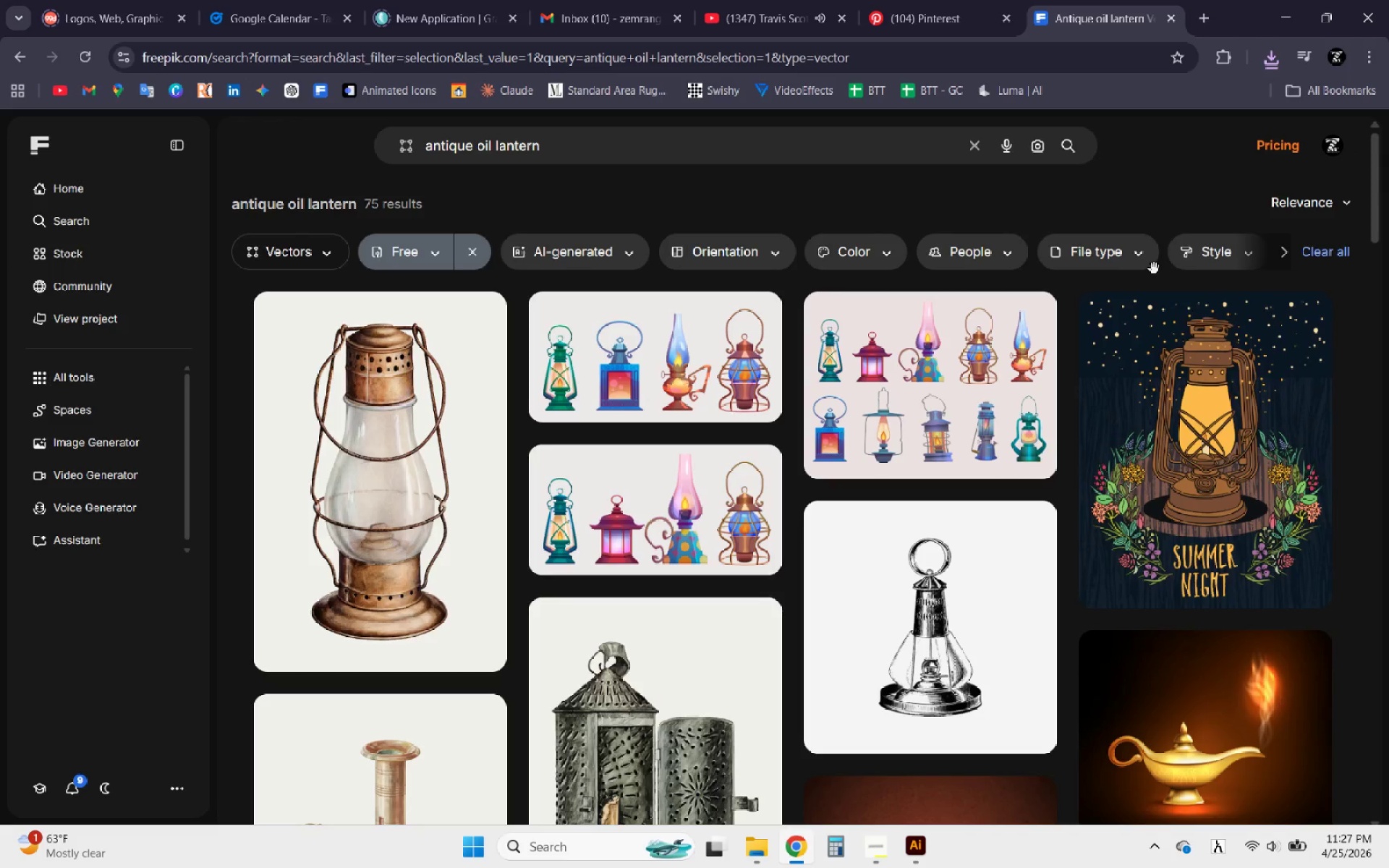 
scroll: coordinate [859, 396], scroll_direction: down, amount: 11.0
 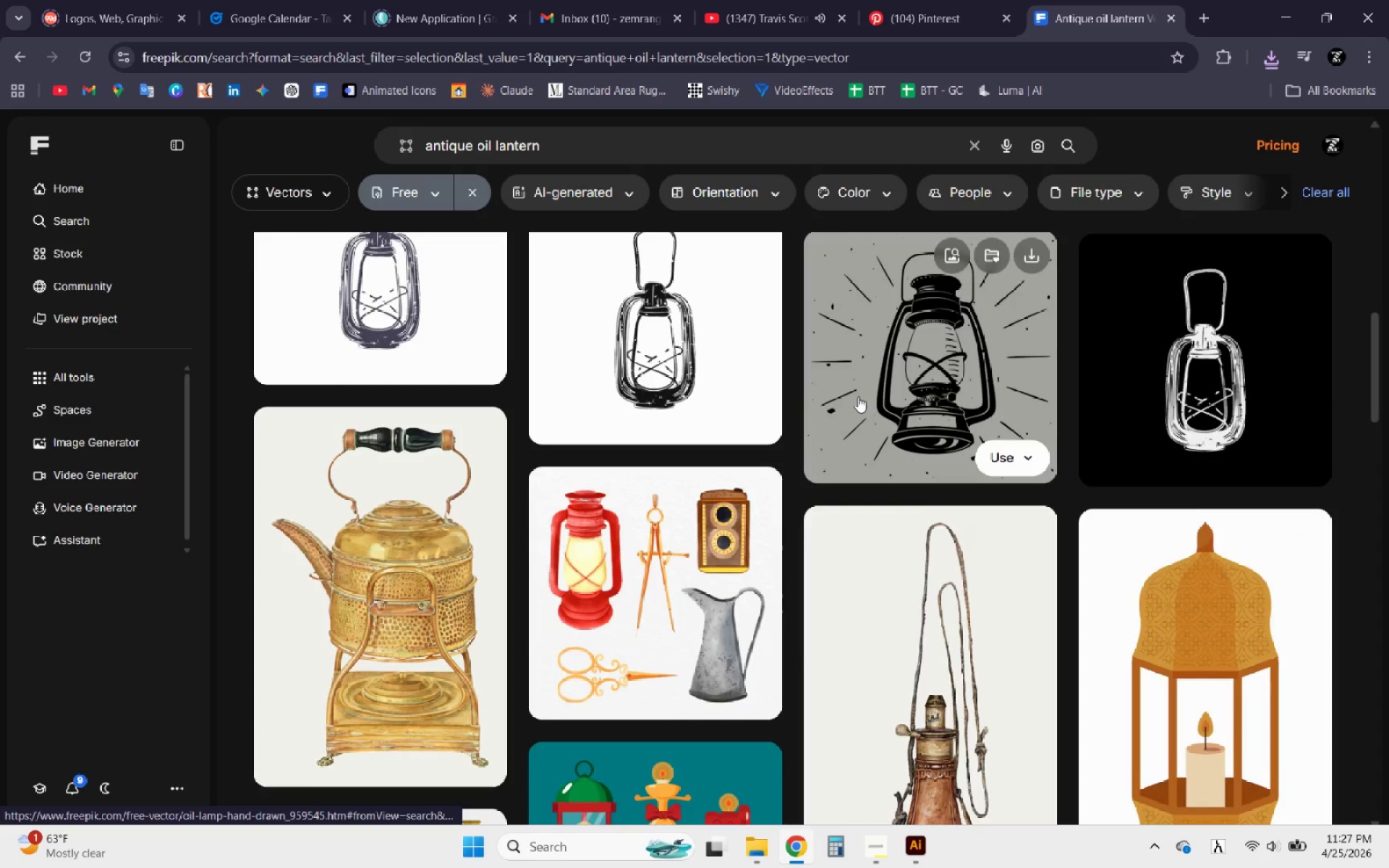 
scroll: coordinate [858, 396], scroll_direction: up, amount: 4.0
 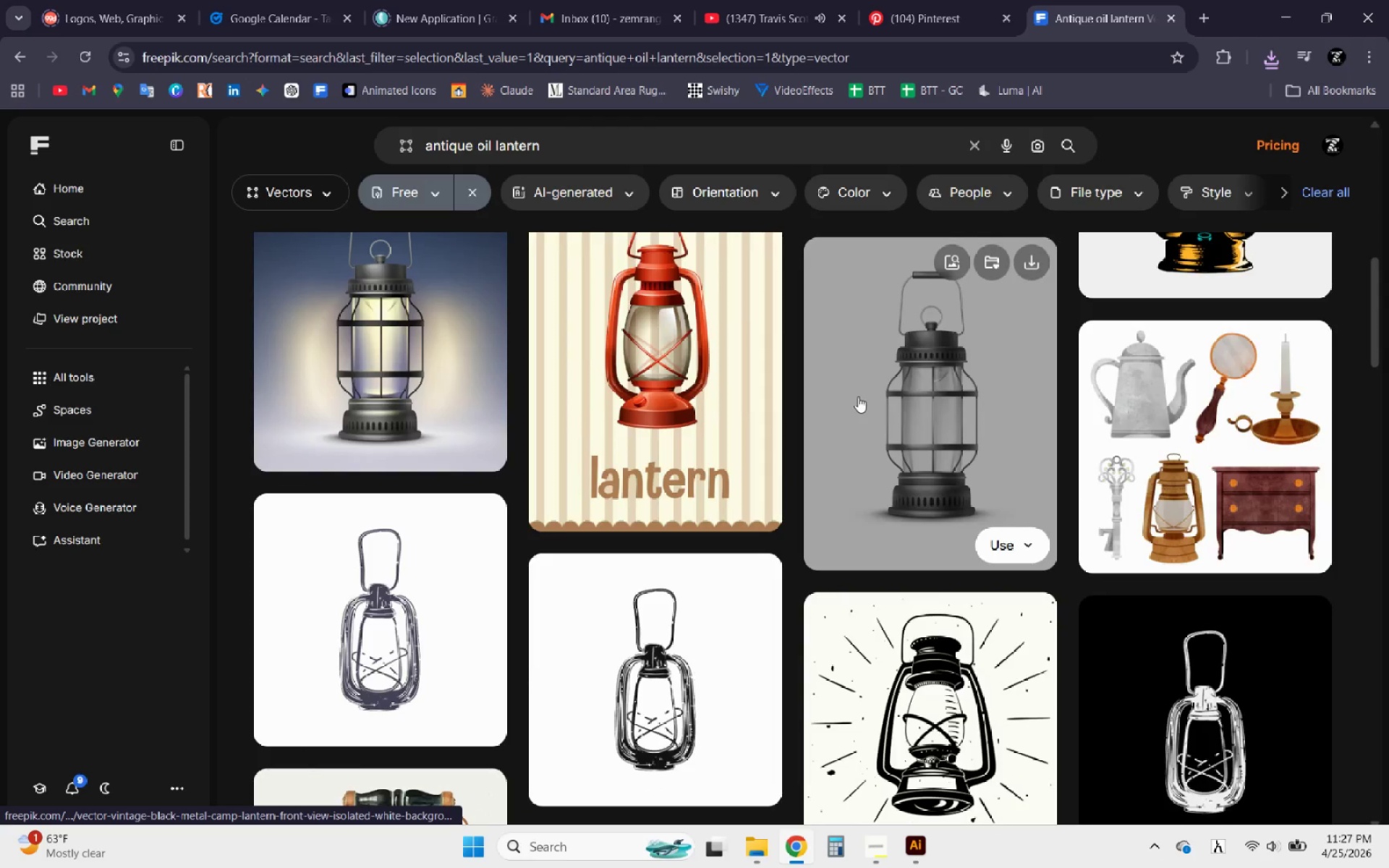 
scroll: coordinate [858, 396], scroll_direction: down, amount: 3.0
 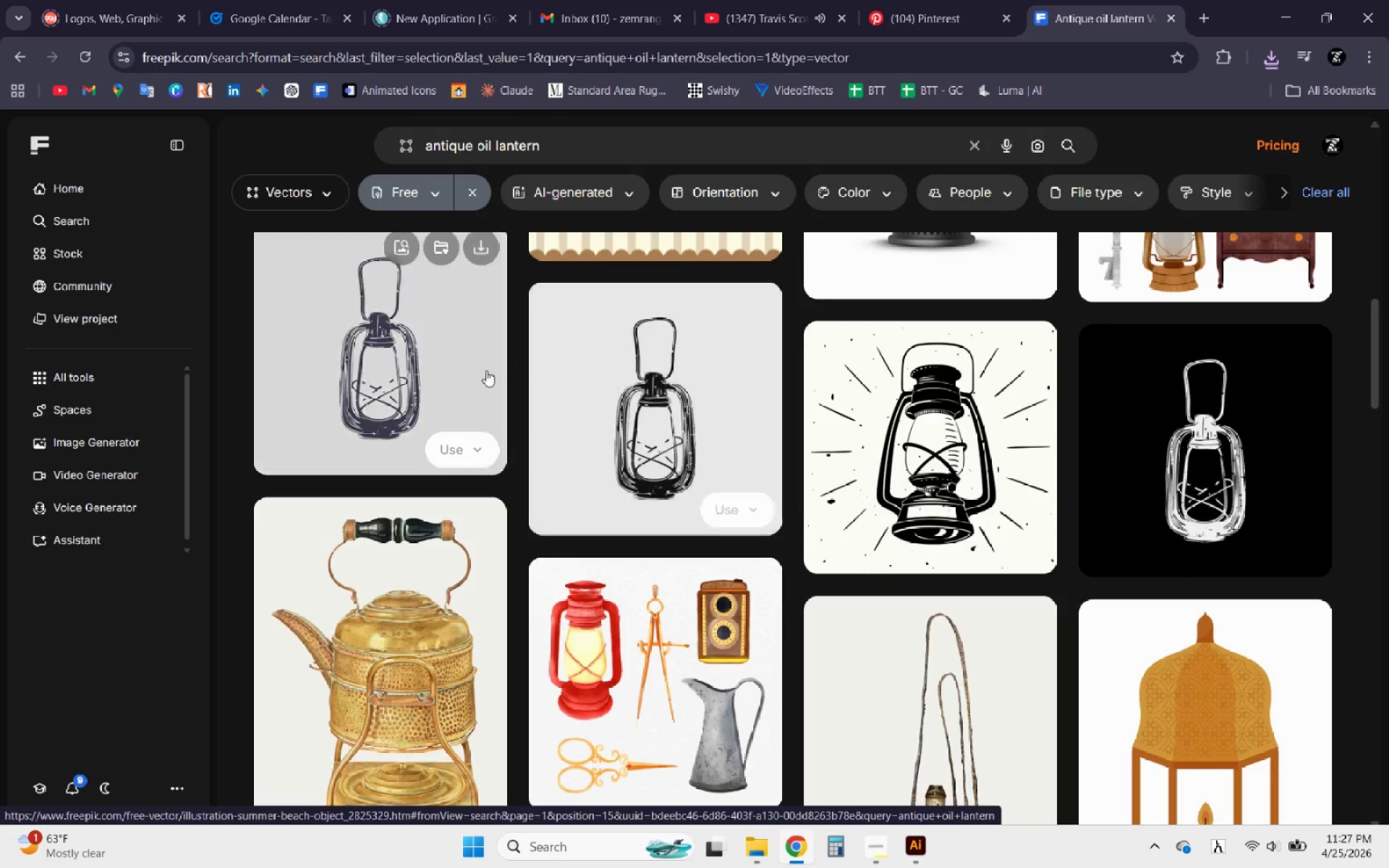 
left_click([449, 370])
 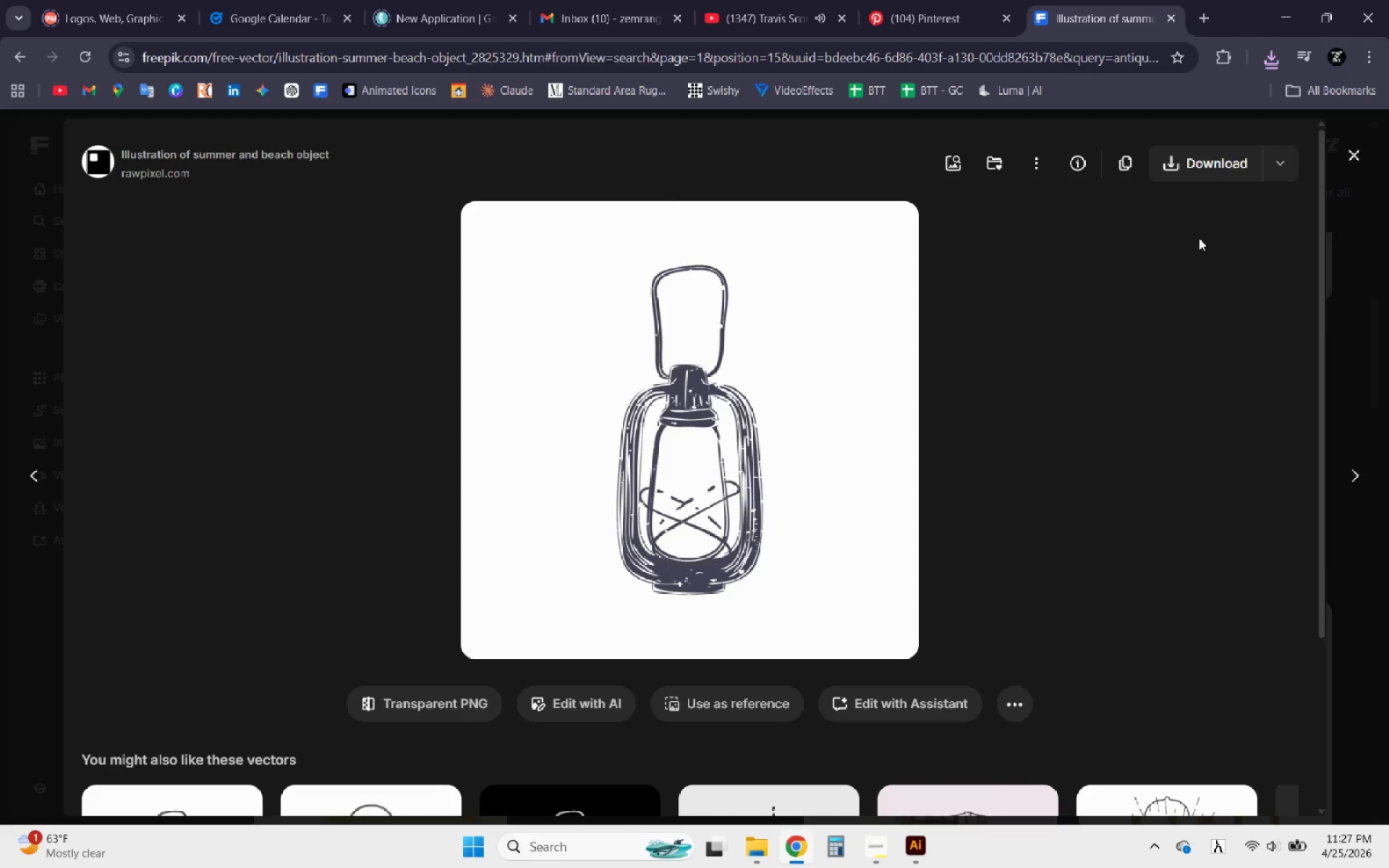 
left_click([1281, 171])
 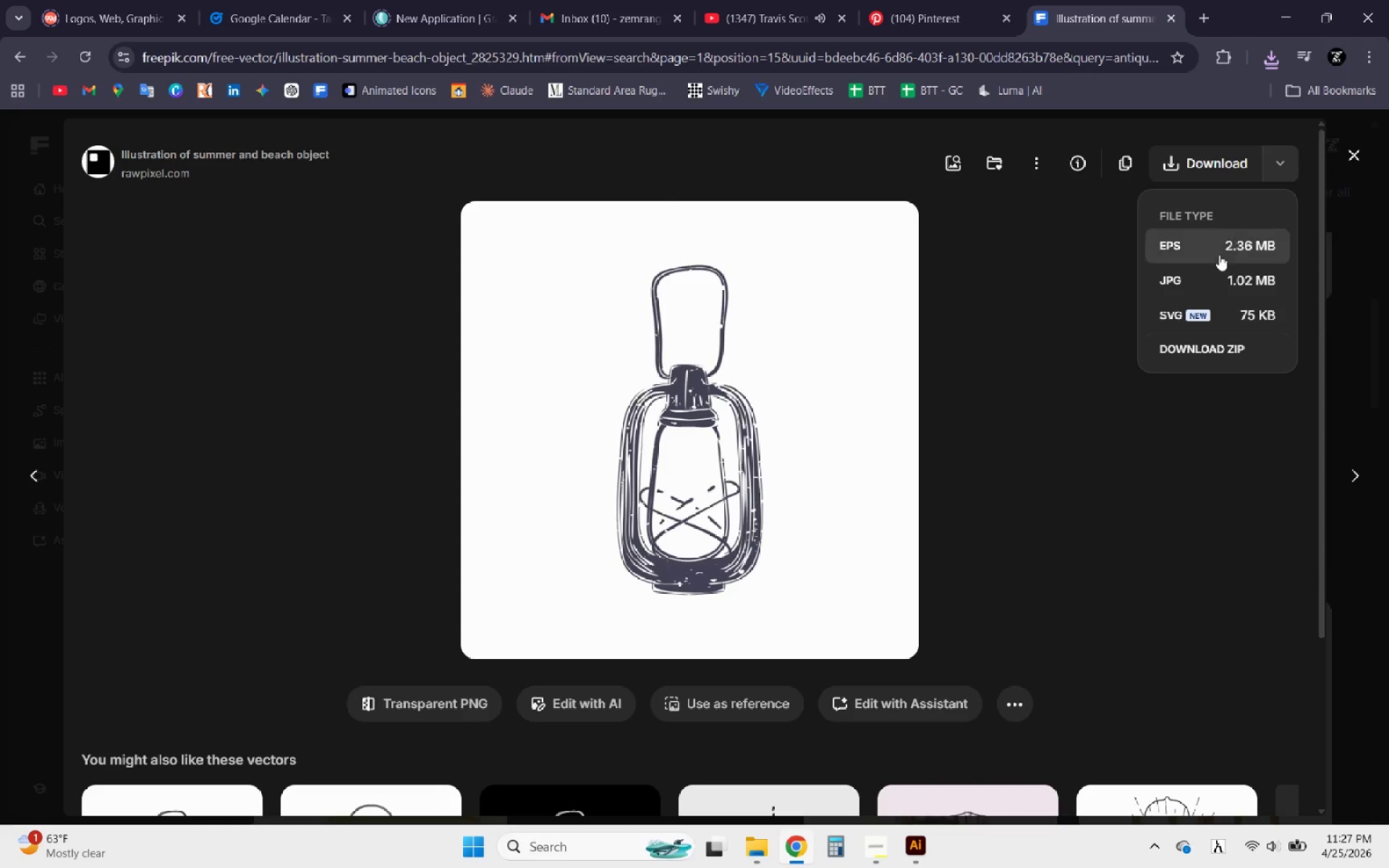 
left_click([1219, 255])
 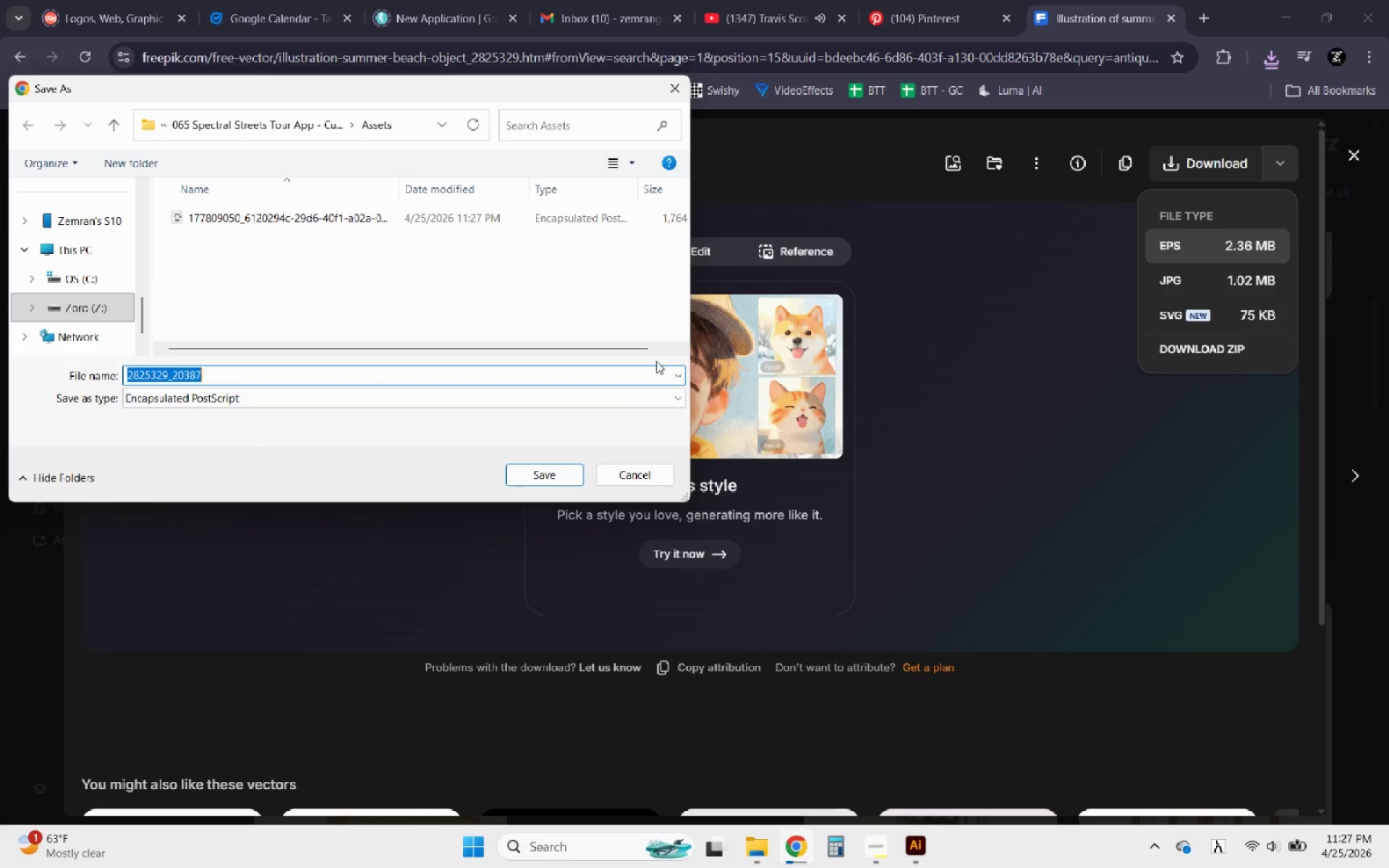 
left_click([561, 472])
 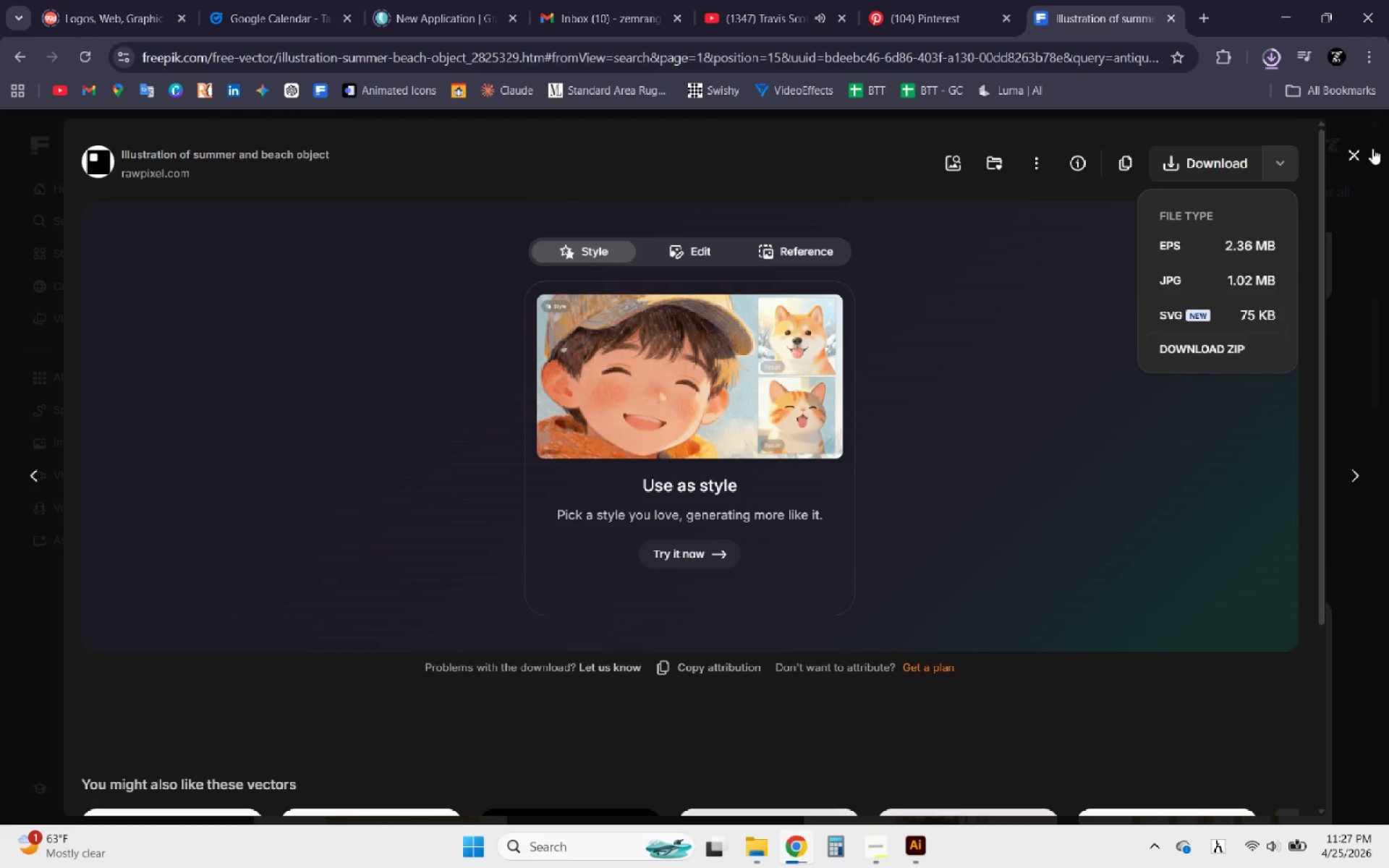 
left_click([1355, 161])
 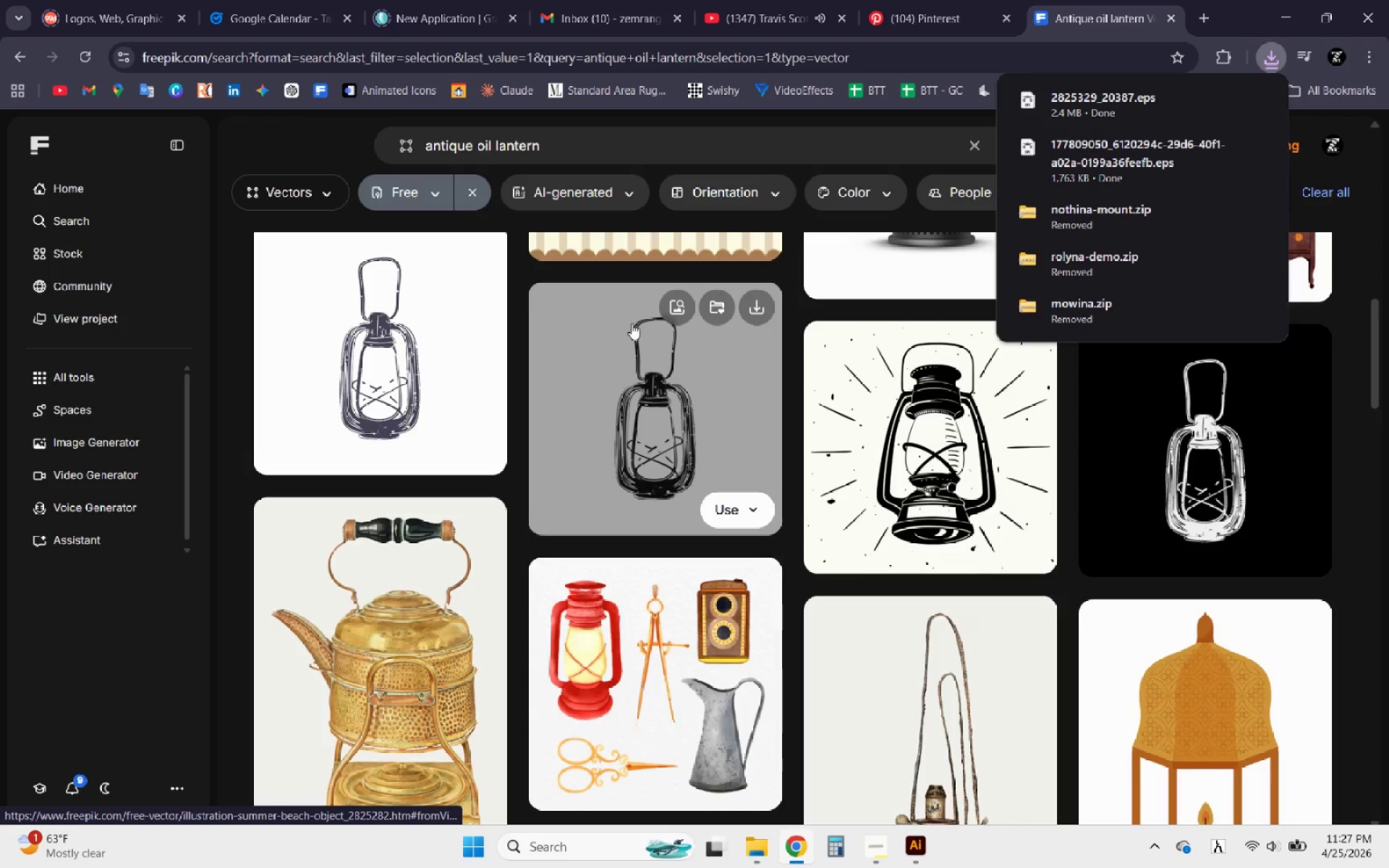 
scroll: coordinate [636, 304], scroll_direction: down, amount: 24.0
 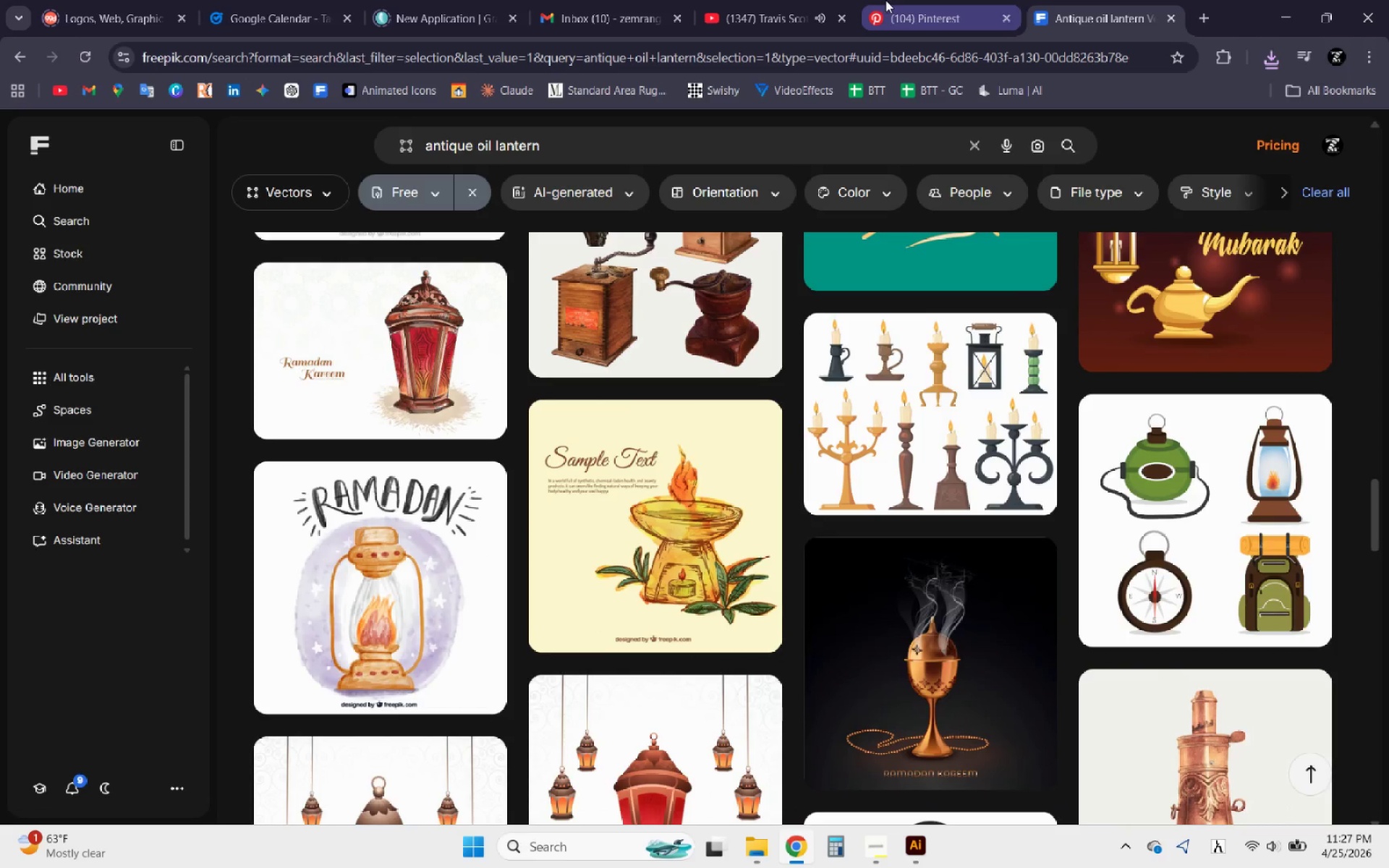 
left_click([891, 0])
 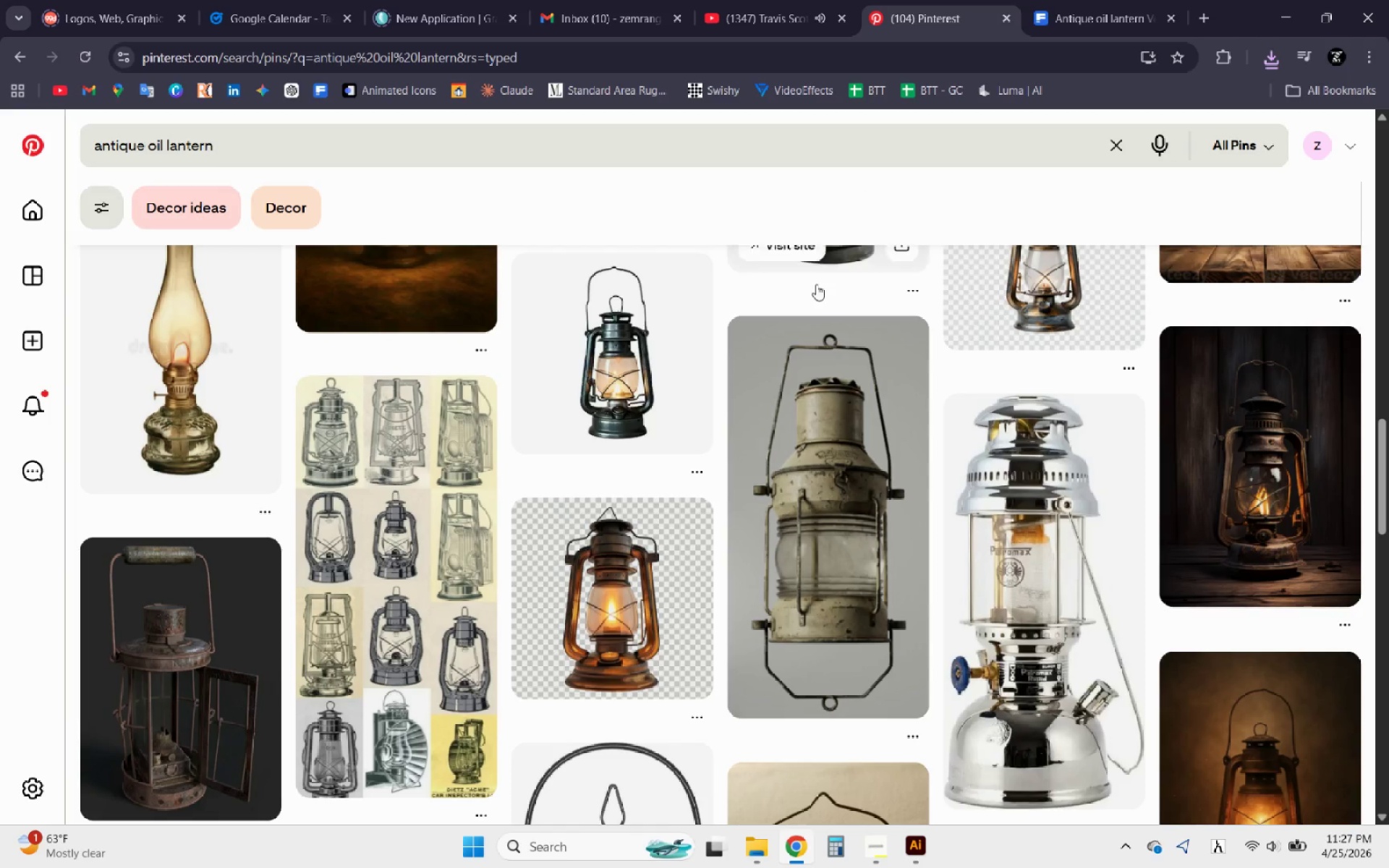 
scroll: coordinate [794, 406], scroll_direction: up, amount: 16.0
 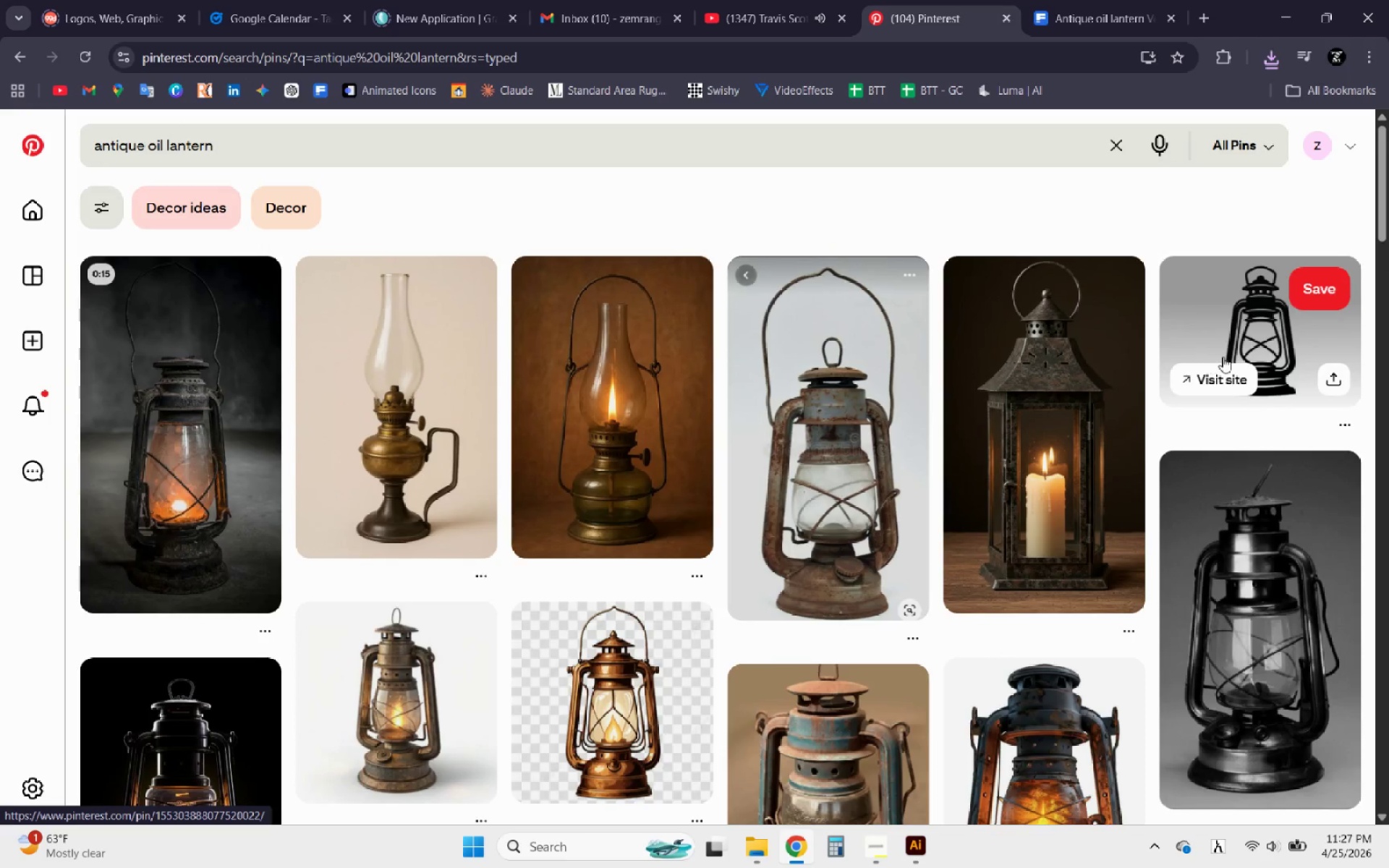 
left_click([1223, 357])
 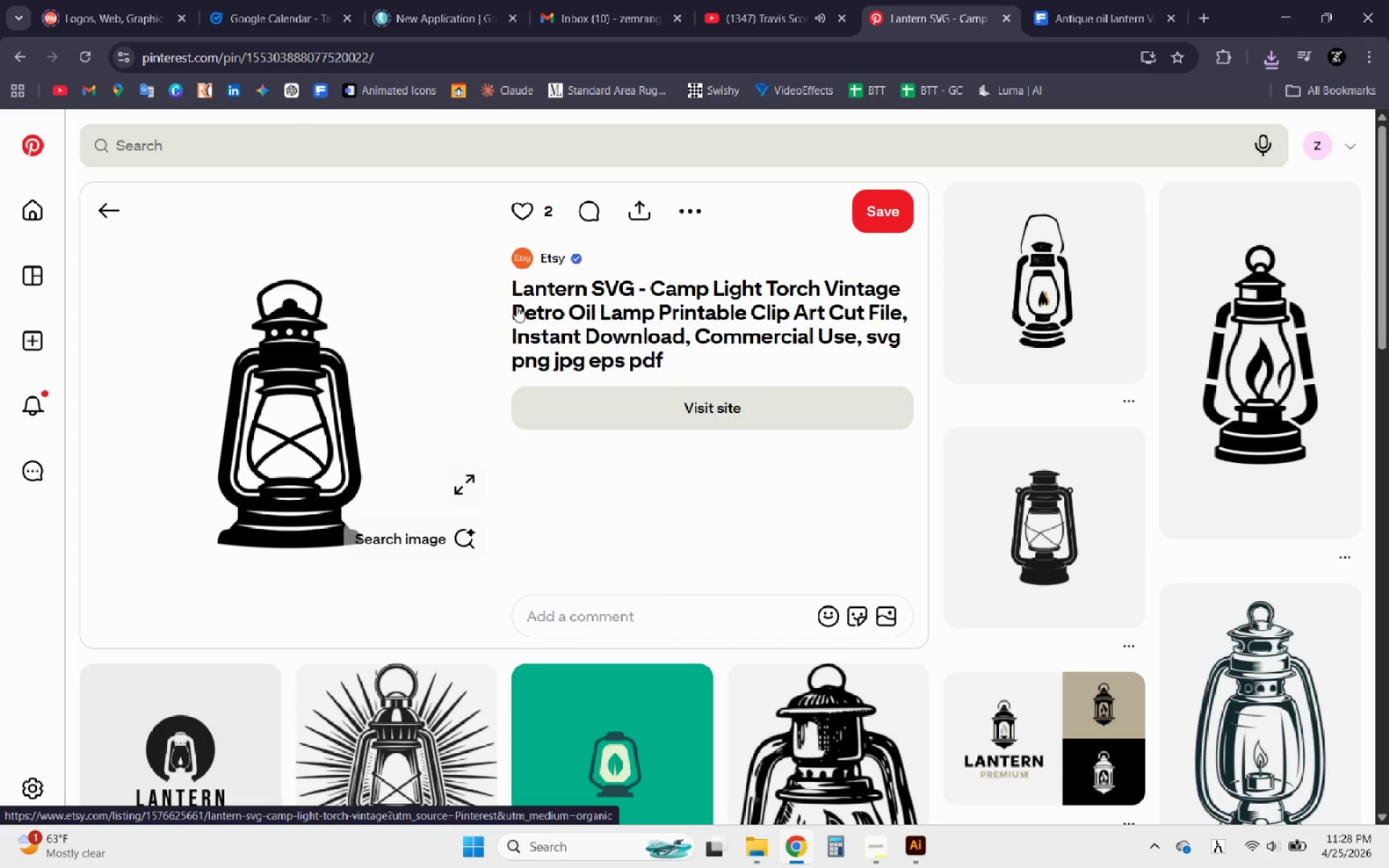 
wait(5.01)
 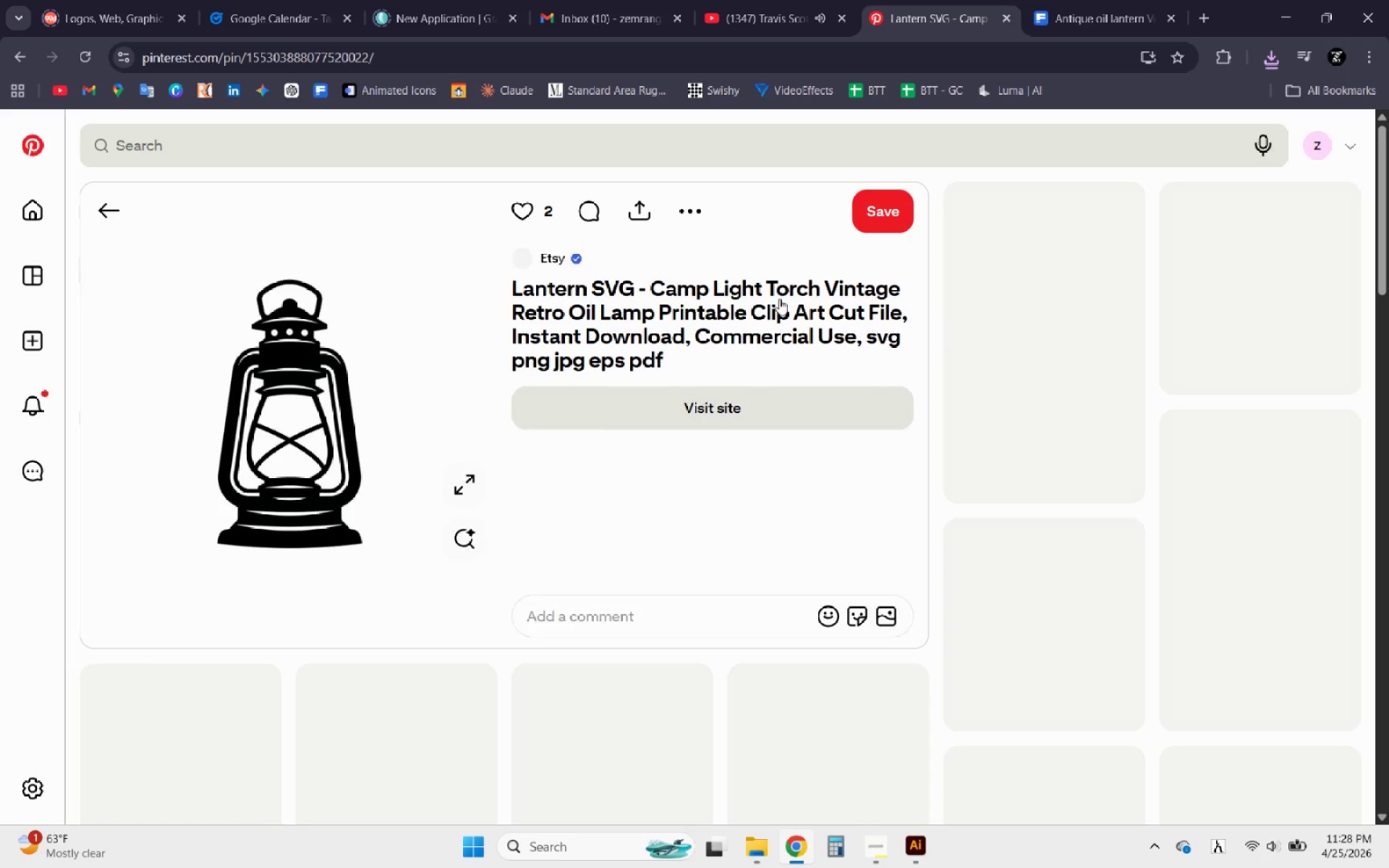 
scroll: coordinate [758, 282], scroll_direction: down, amount: 4.0
 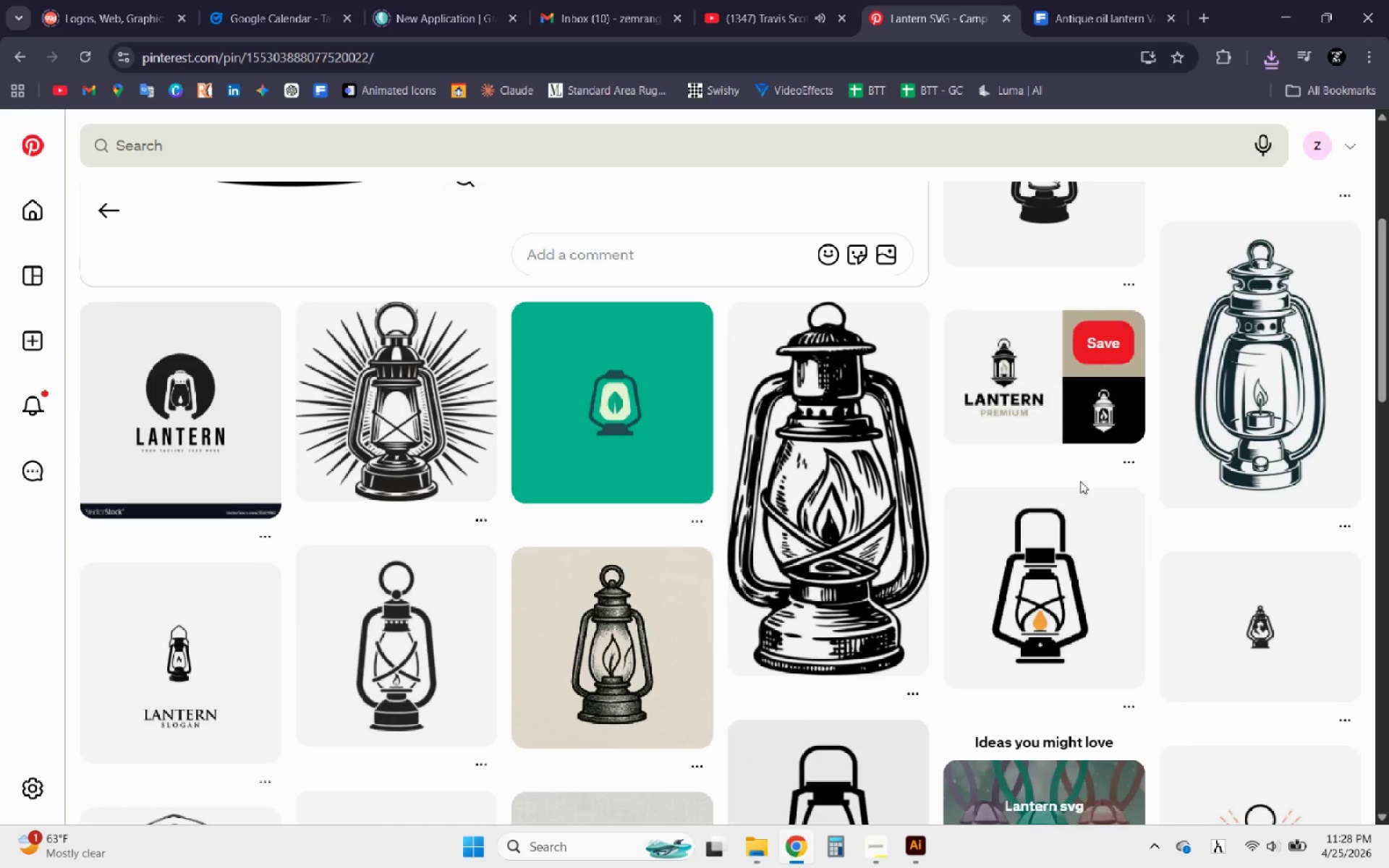 
left_click([1071, 532])
 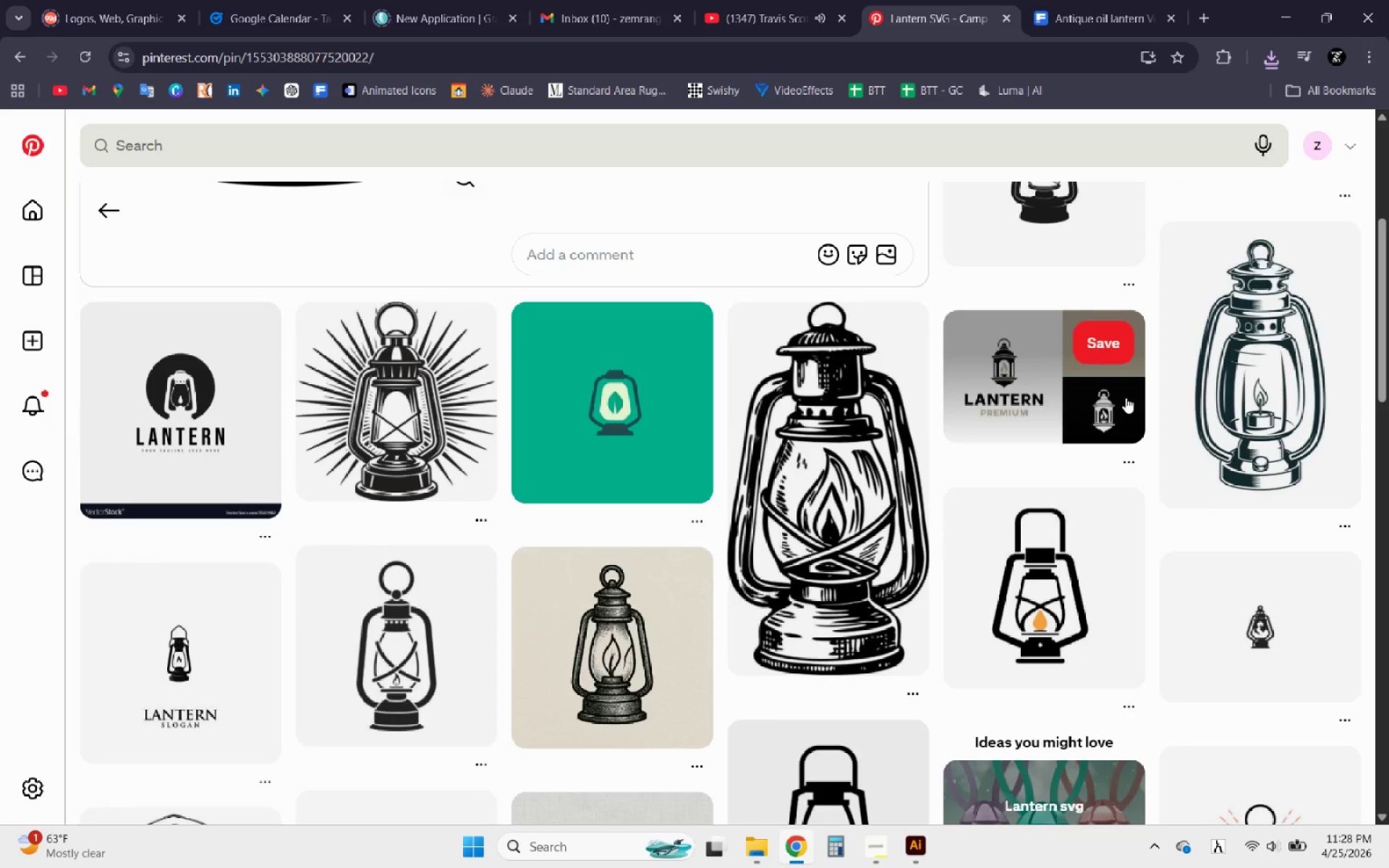 
left_click([1051, 571])
 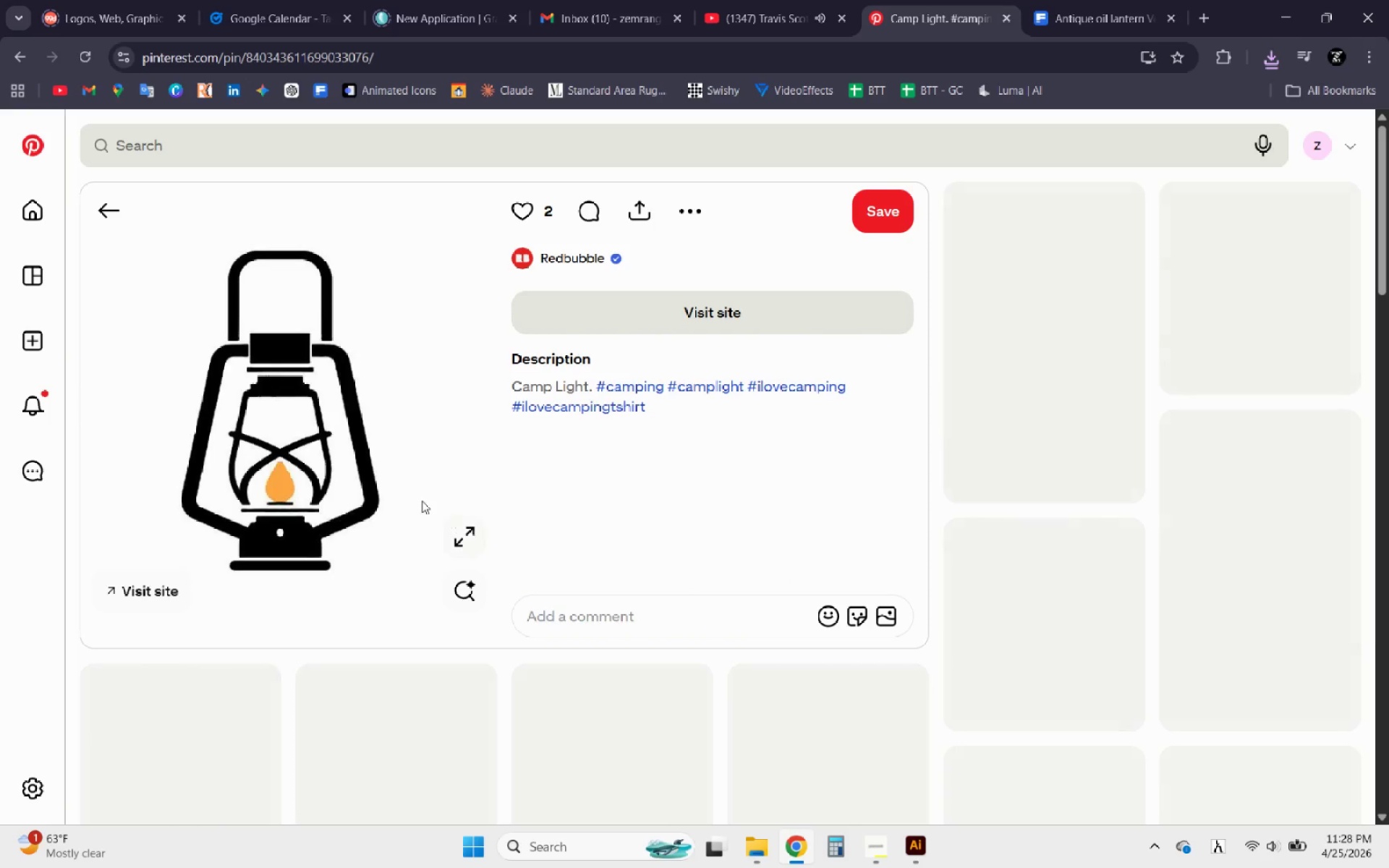 
right_click([248, 388])
 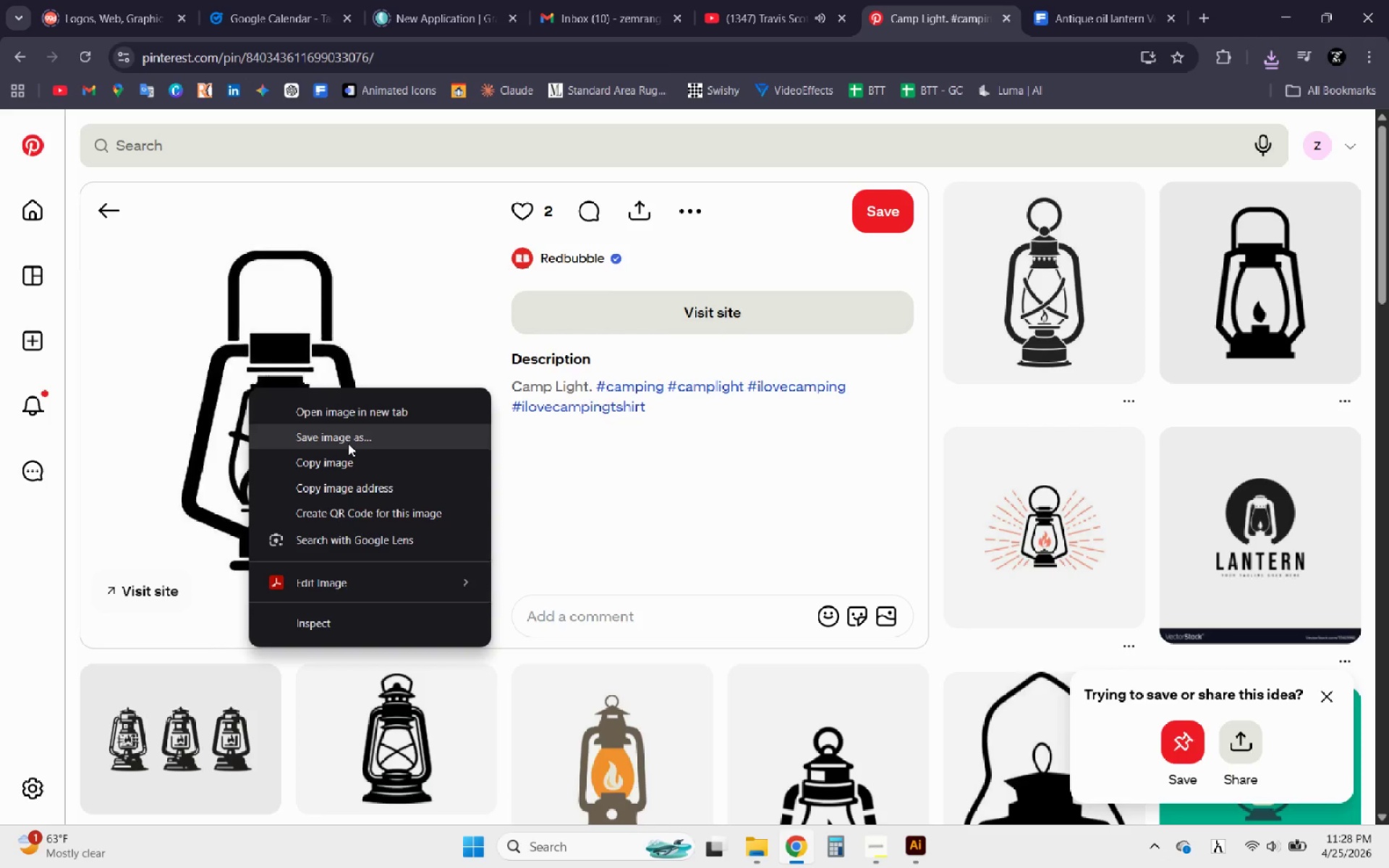 
left_click([348, 443])
 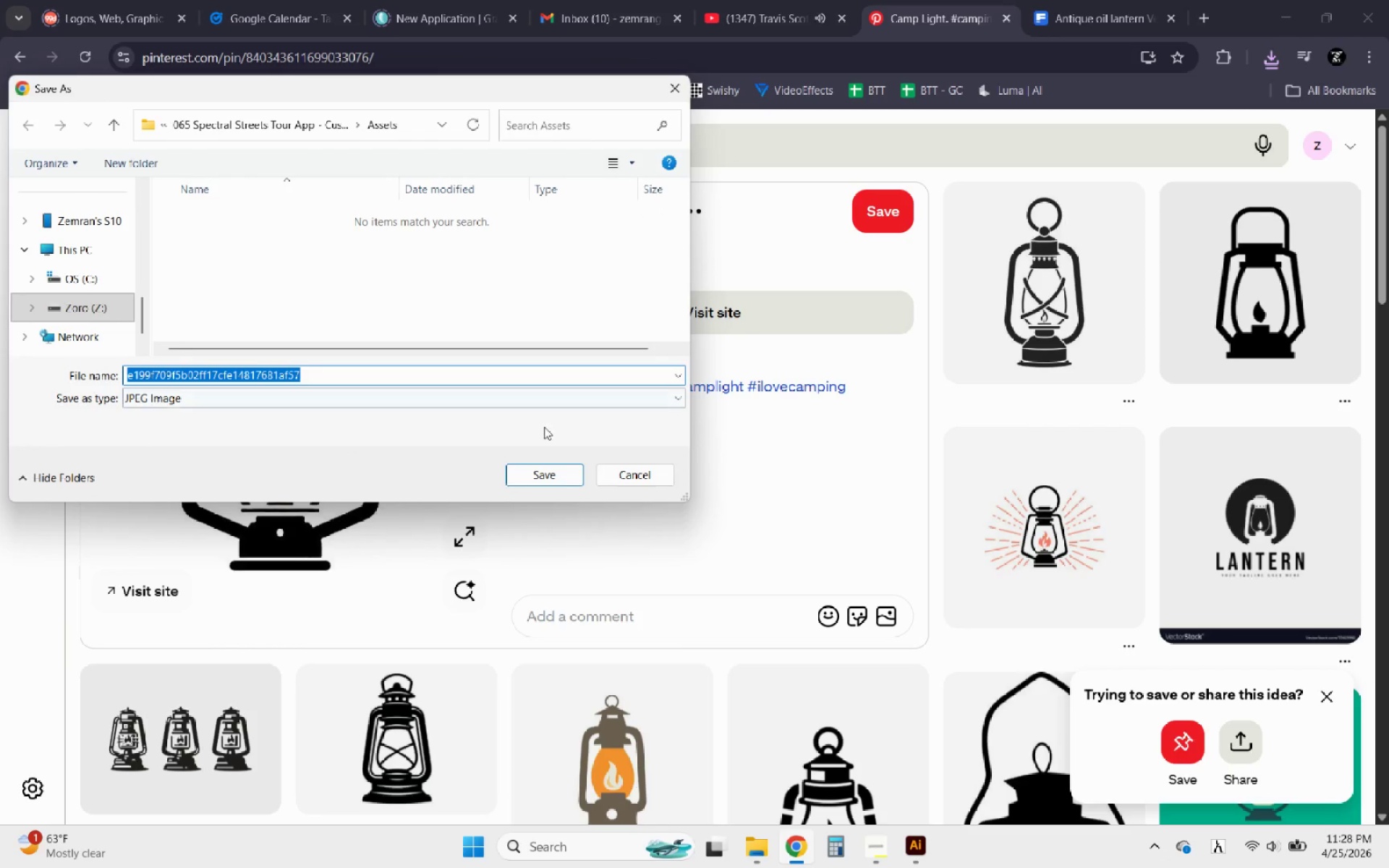 
left_click([629, 475])
 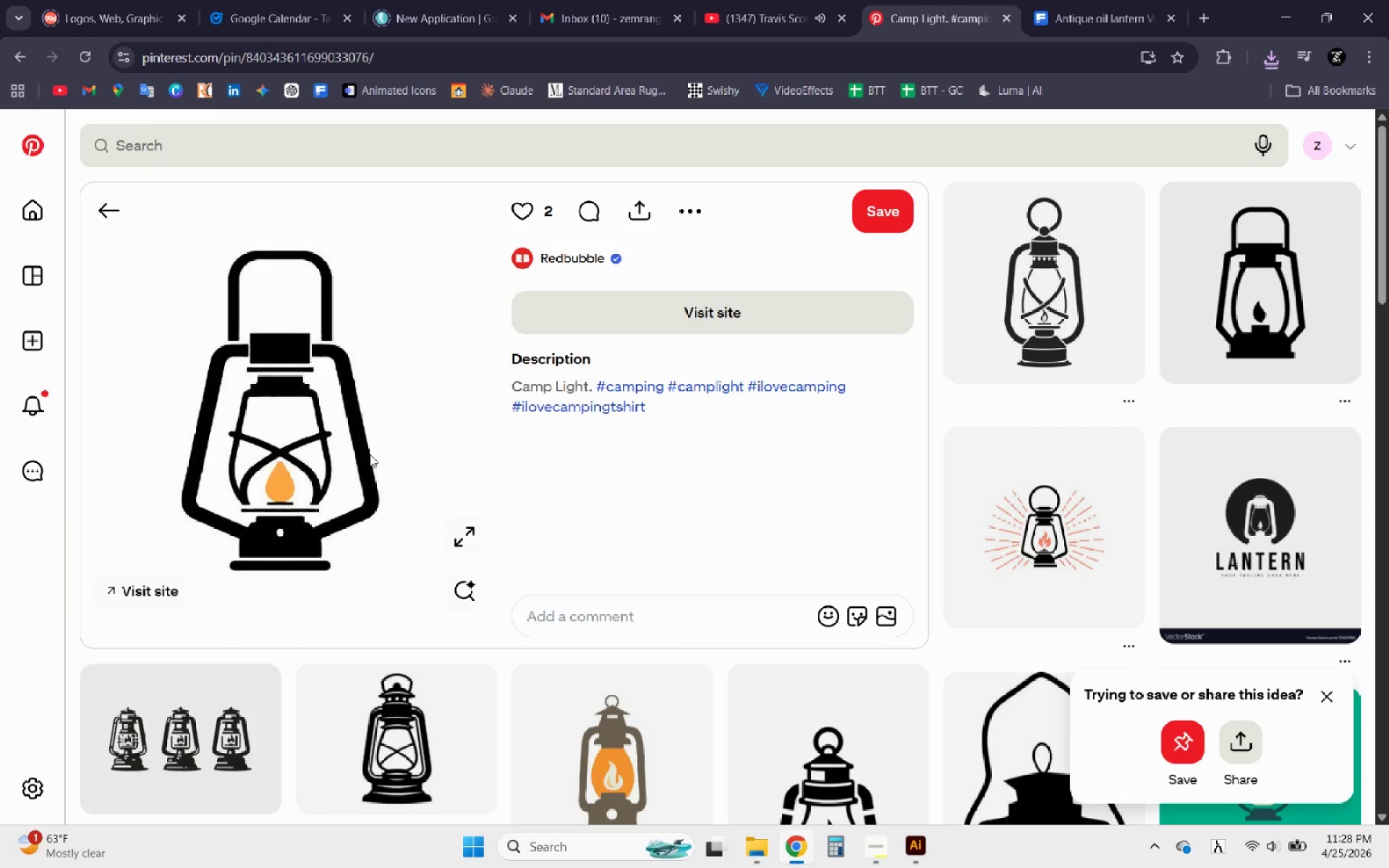 
right_click([339, 440])
 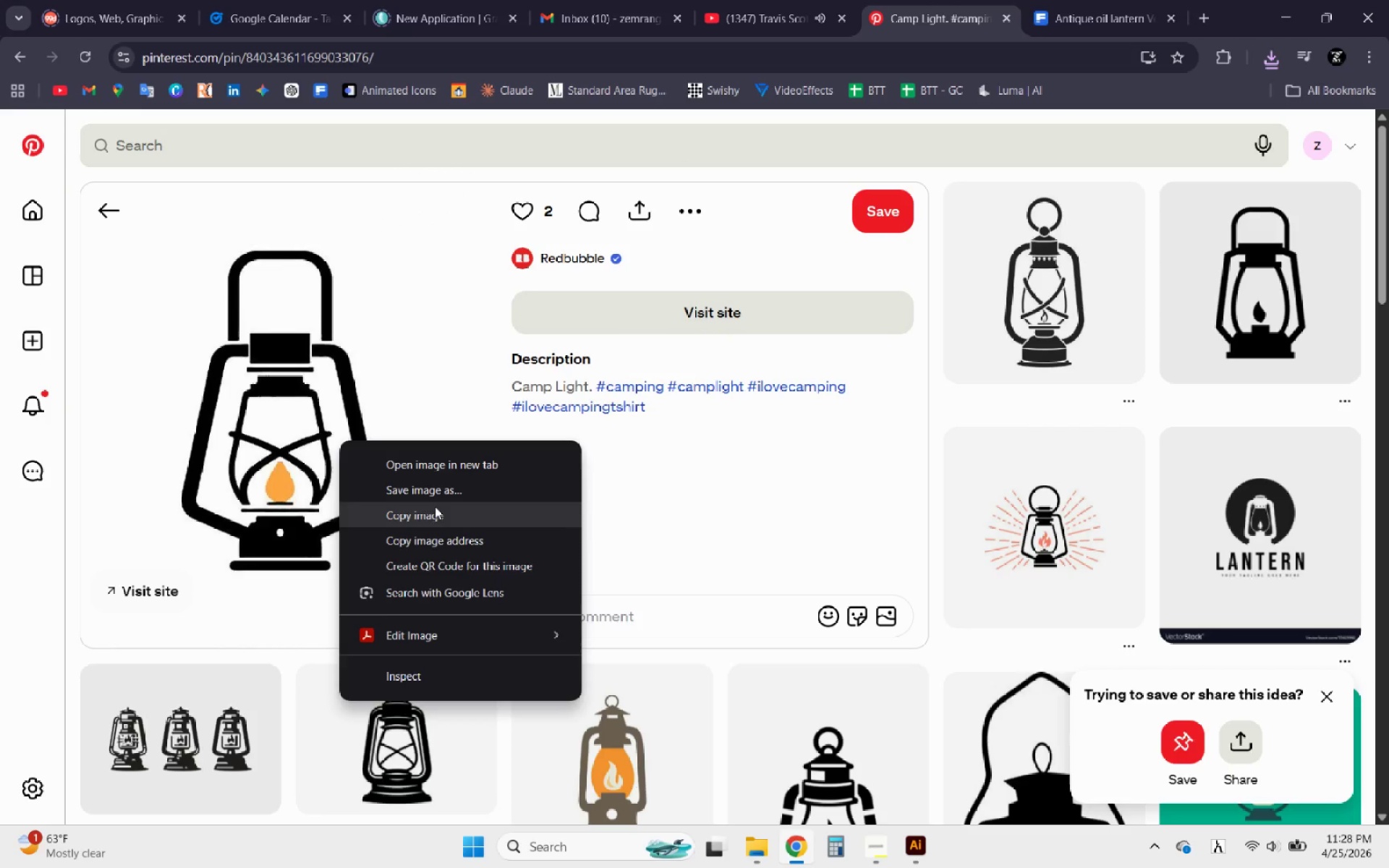 
left_click([417, 516])
 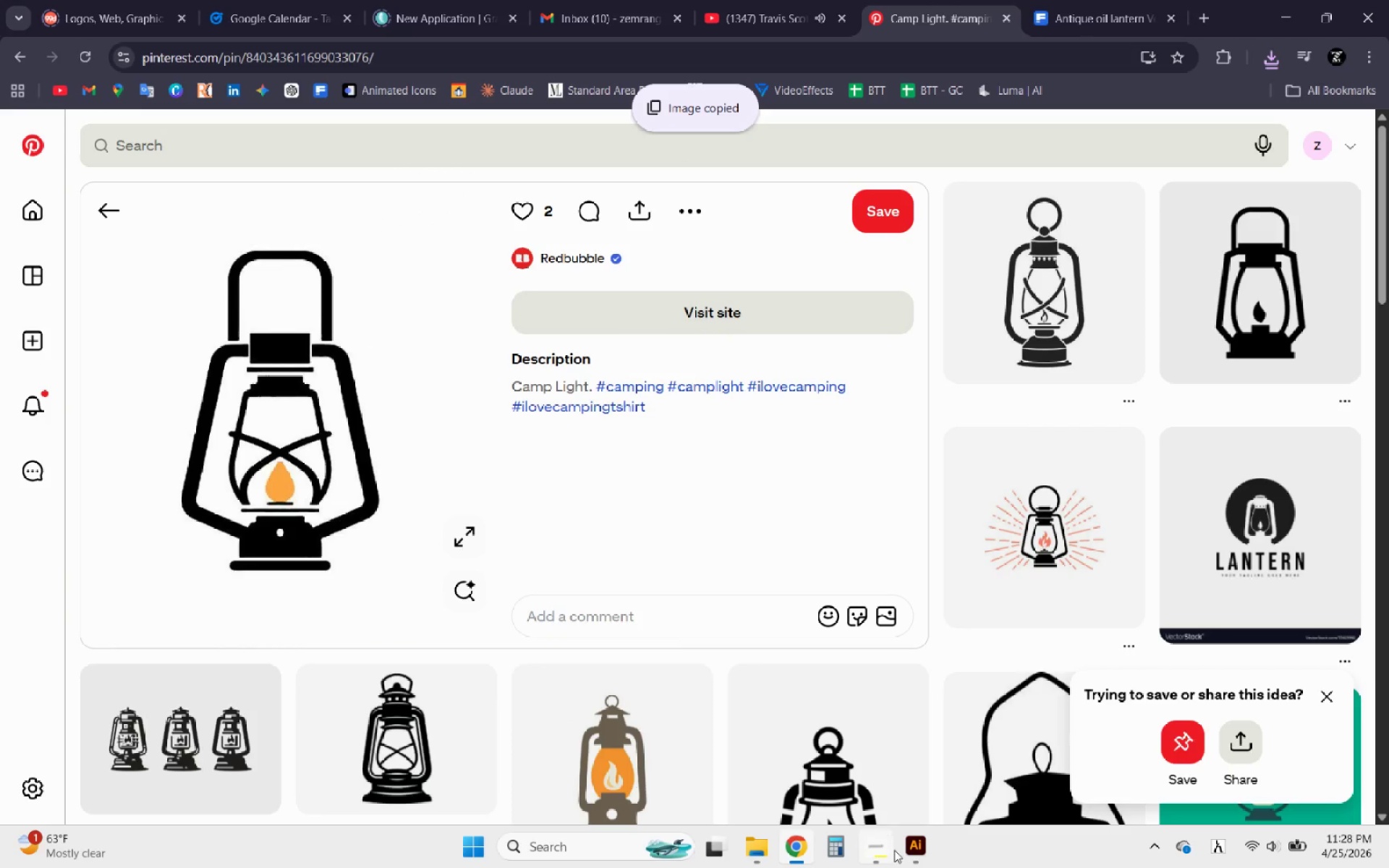 
left_click([906, 859])
 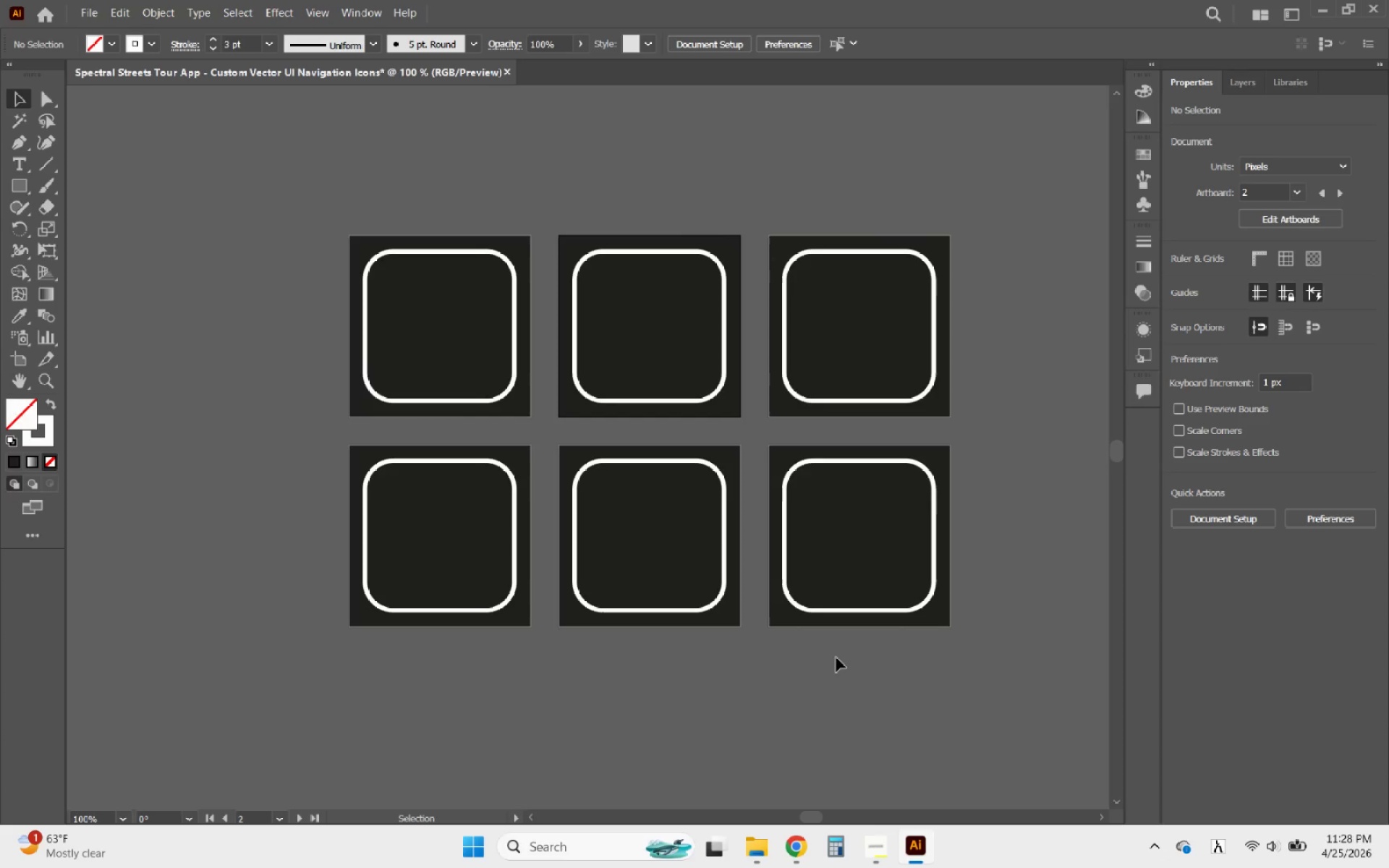 
hold_key(key=AltLeft, duration=0.44)
scroll: coordinate [717, 620], scroll_direction: down, amount: 2.0
 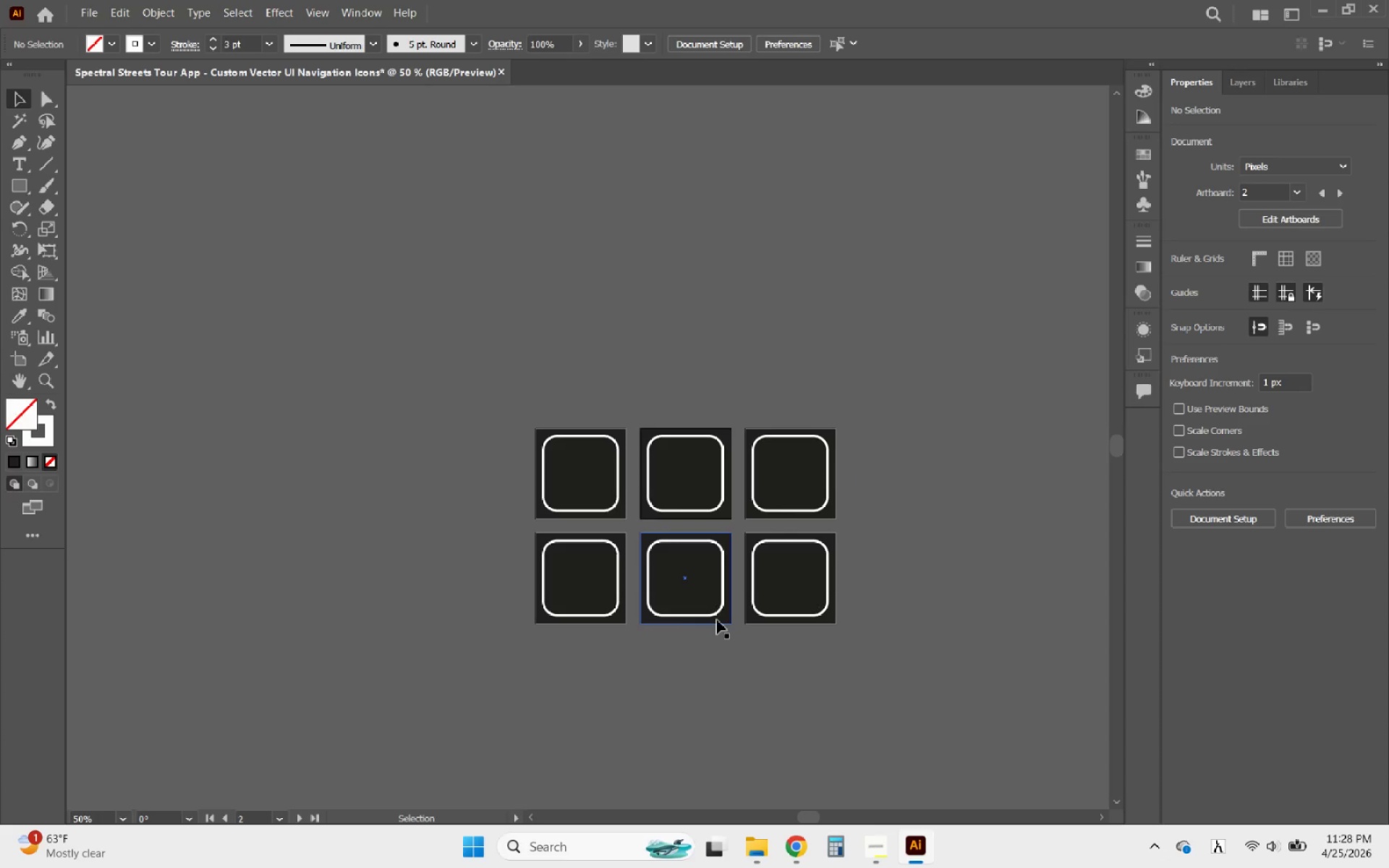 
key(Control+V)
 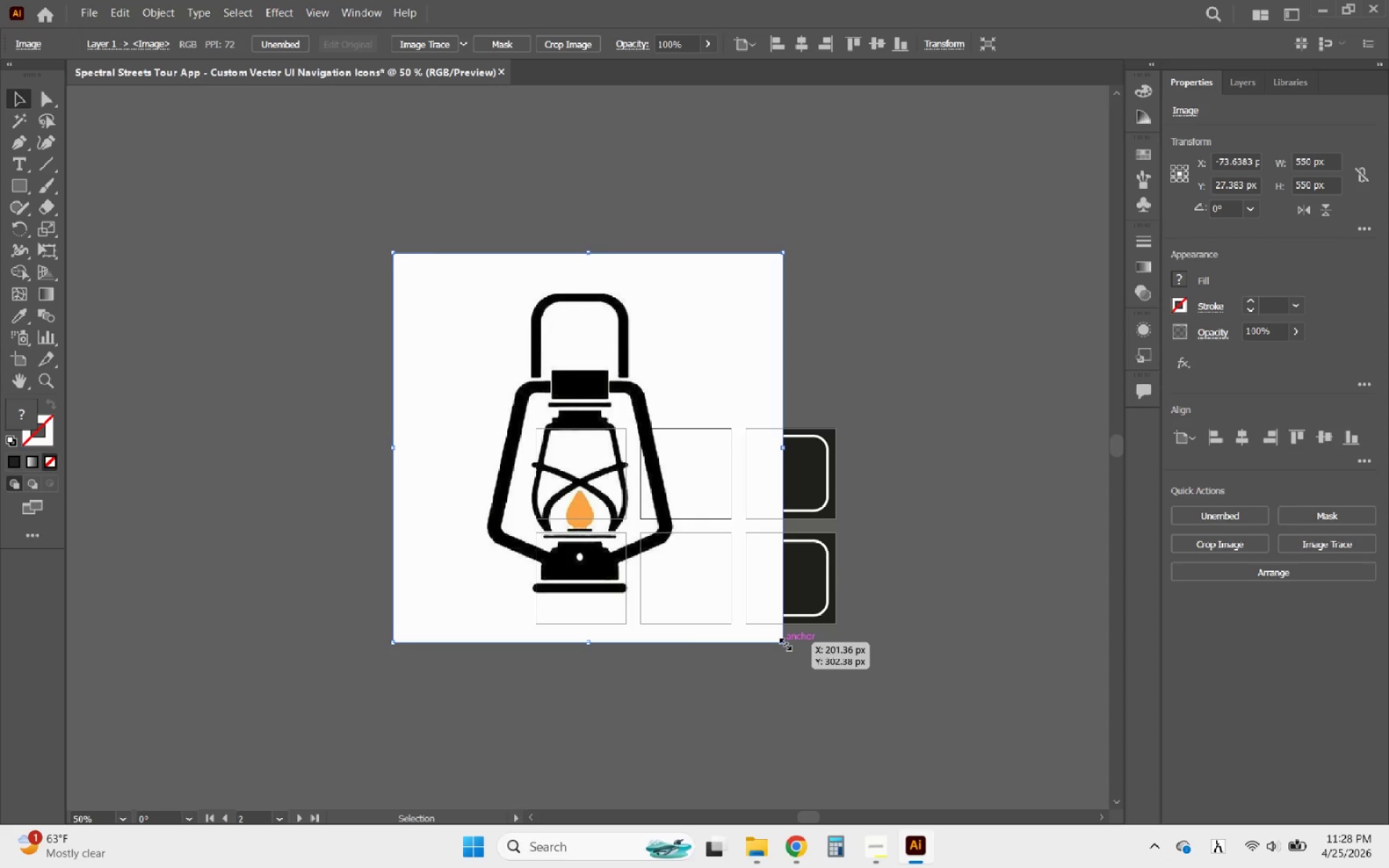 
hold_key(key=ShiftLeft, duration=0.95)
left_click_drag(start_coordinate=[783, 642], to_coordinate=[474, 412])
 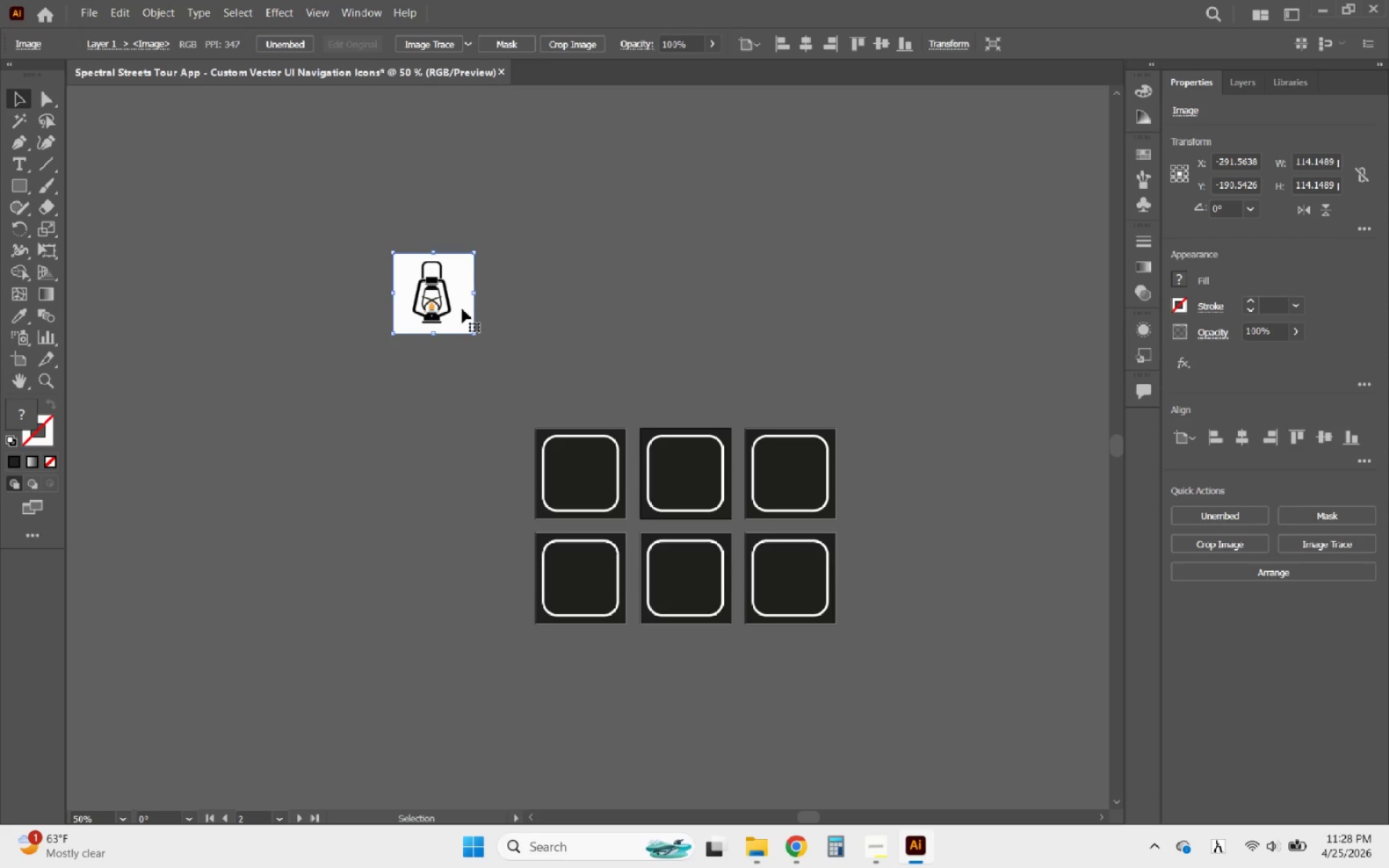 
left_click_drag(start_coordinate=[462, 308], to_coordinate=[480, 438])
 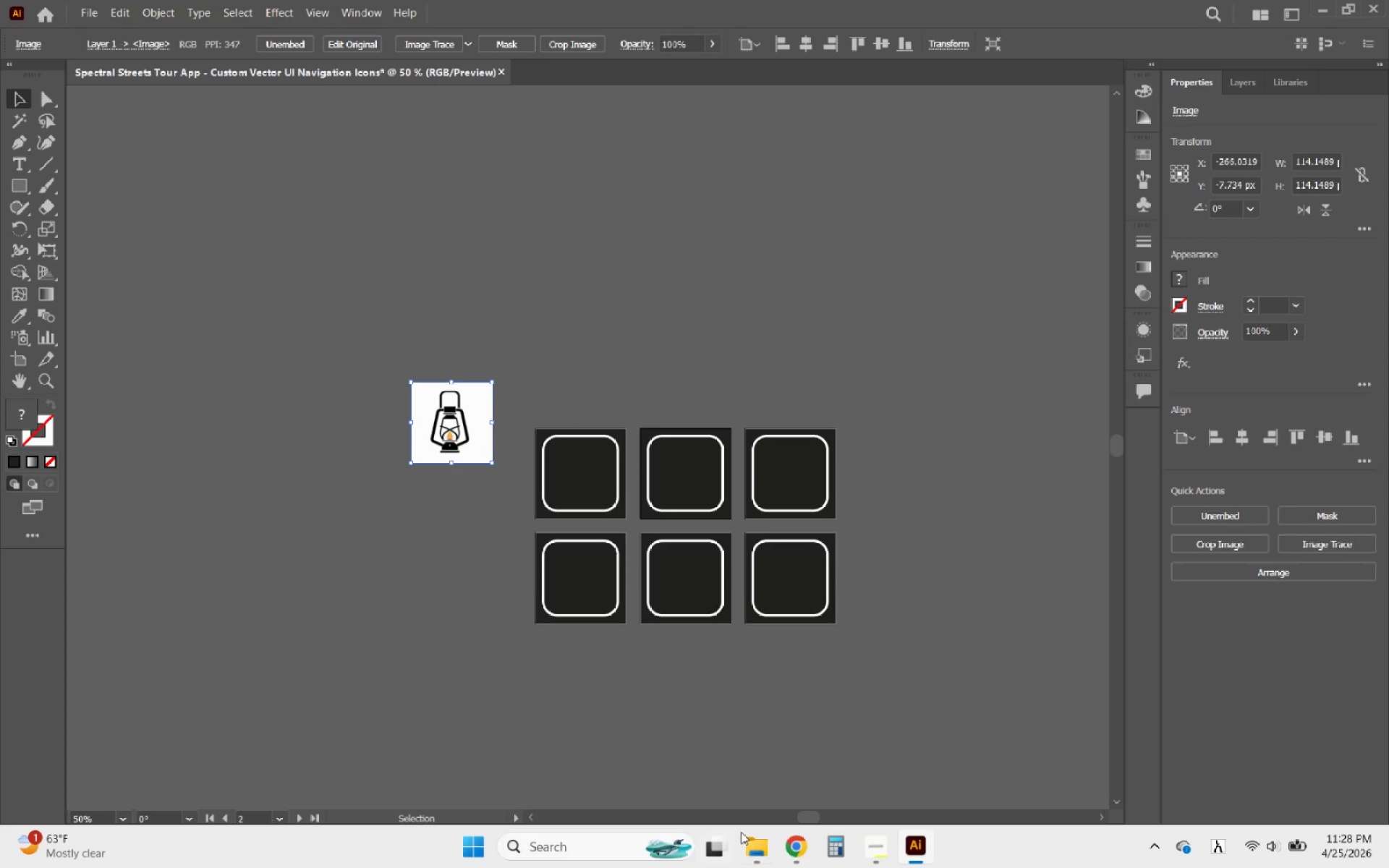 
left_click([760, 846])
 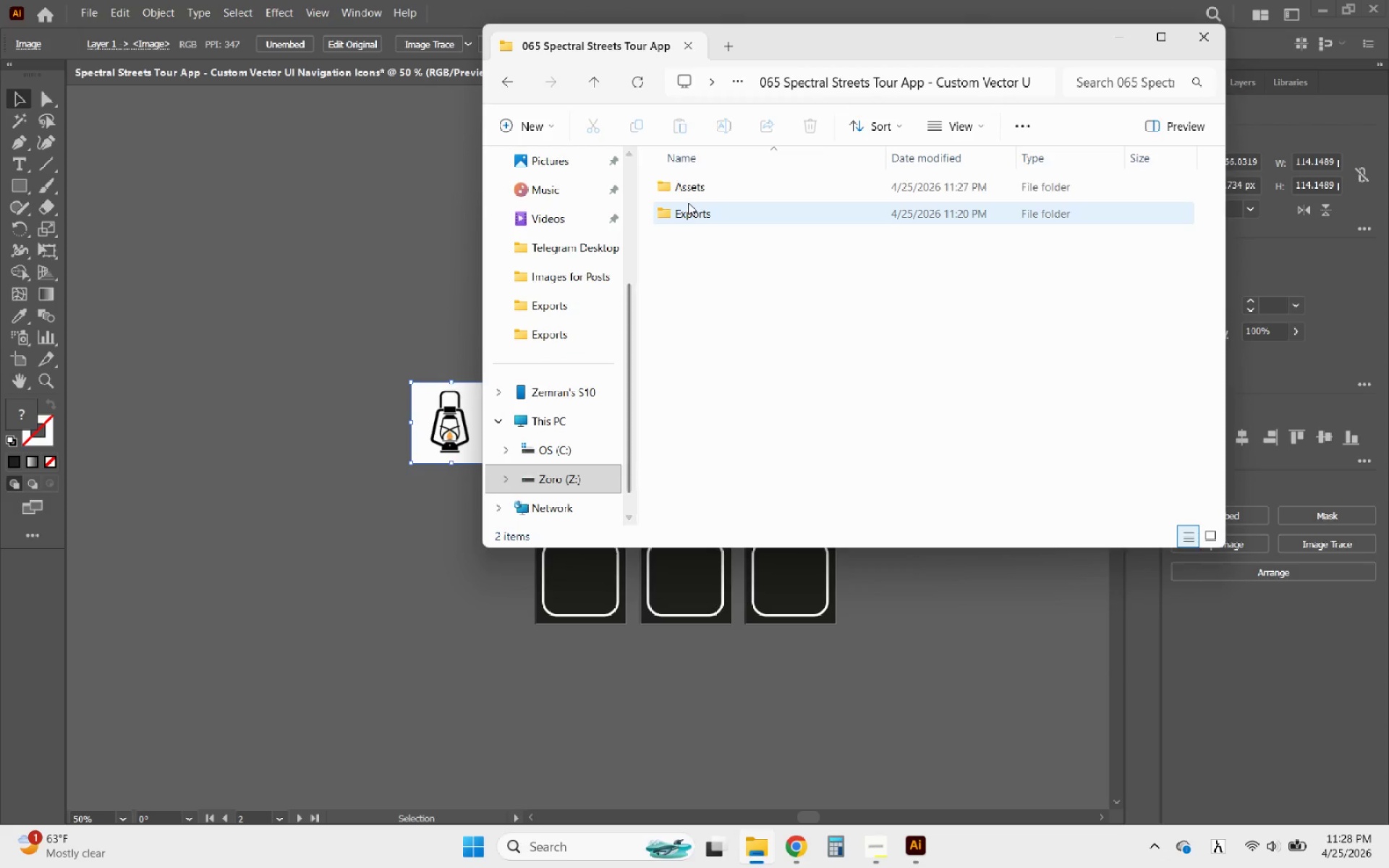 
double_click([702, 195])
 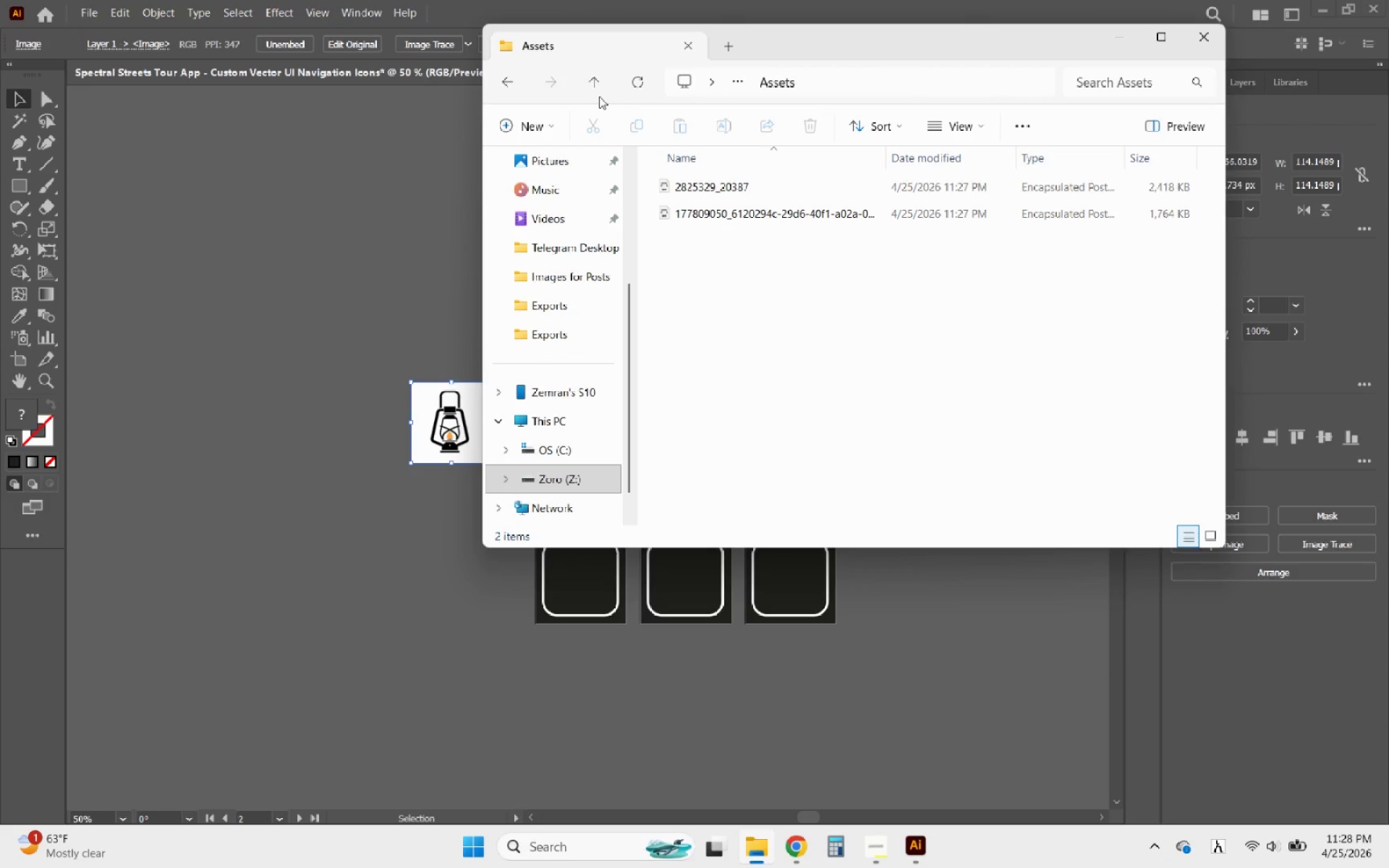 
left_click([508, 77])
 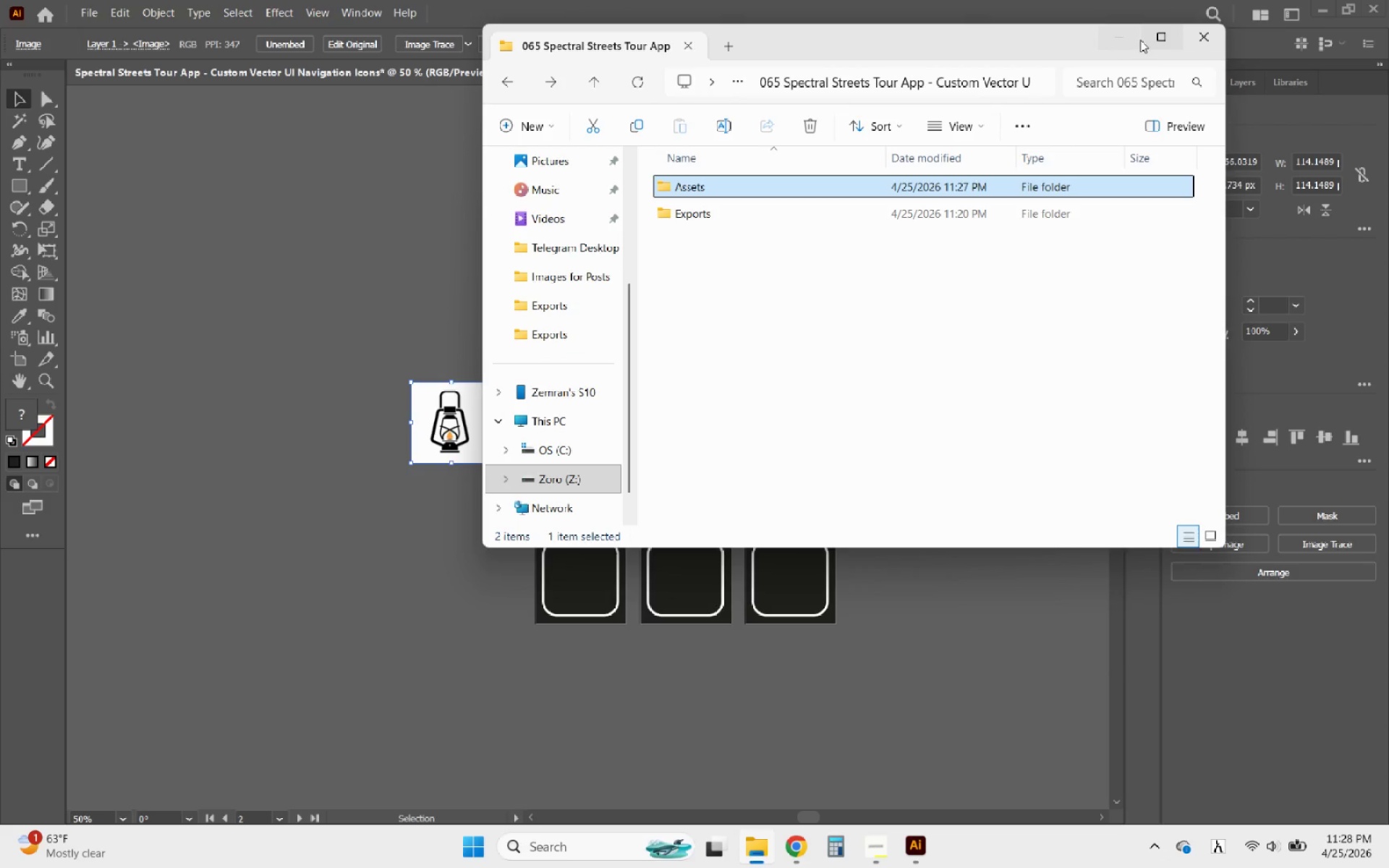 
left_click([1109, 42])
 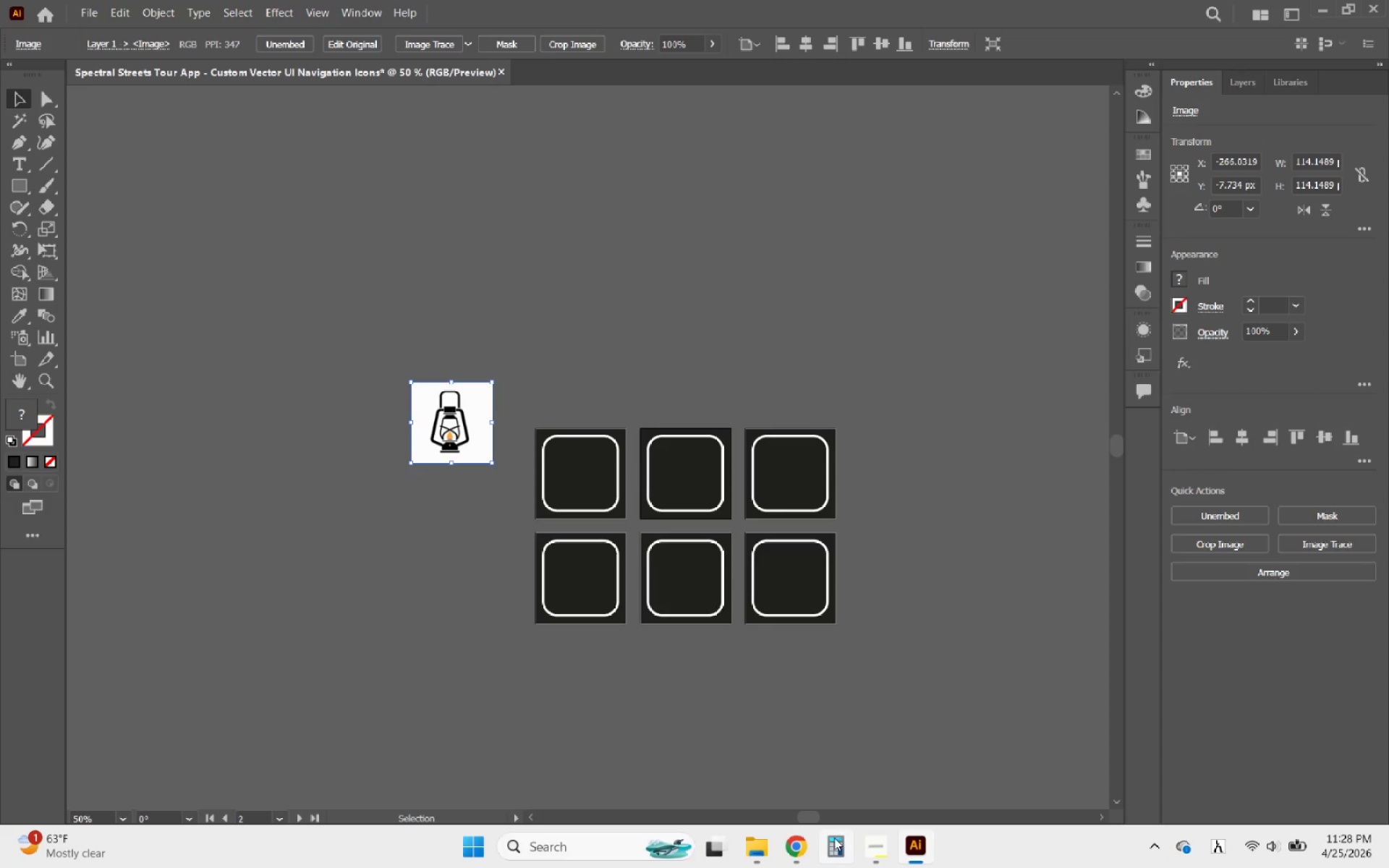 
left_click([792, 845])
 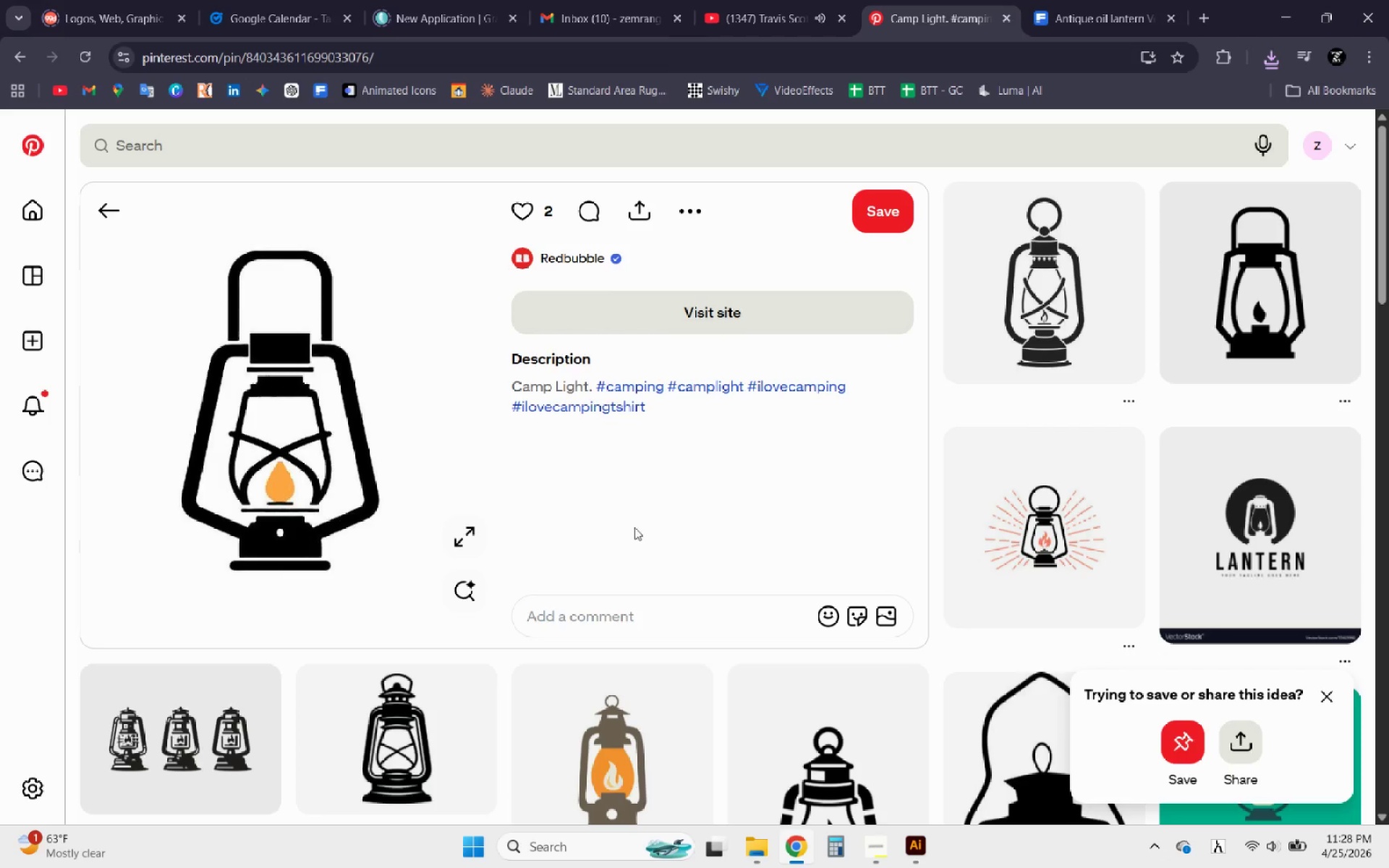 
scroll: coordinate [591, 443], scroll_direction: down, amount: 4.0
 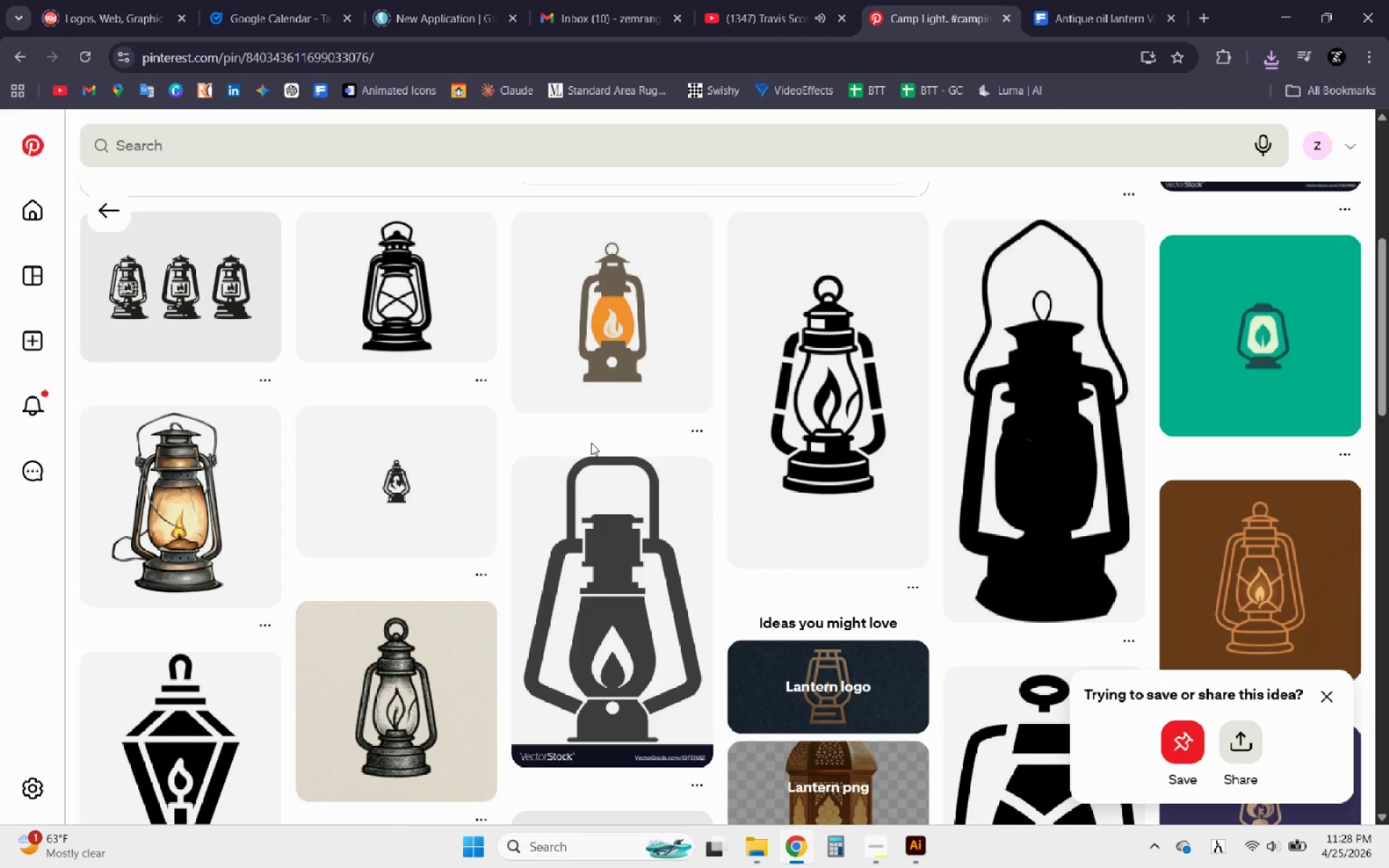 
scroll: coordinate [591, 443], scroll_direction: up, amount: 2.0
 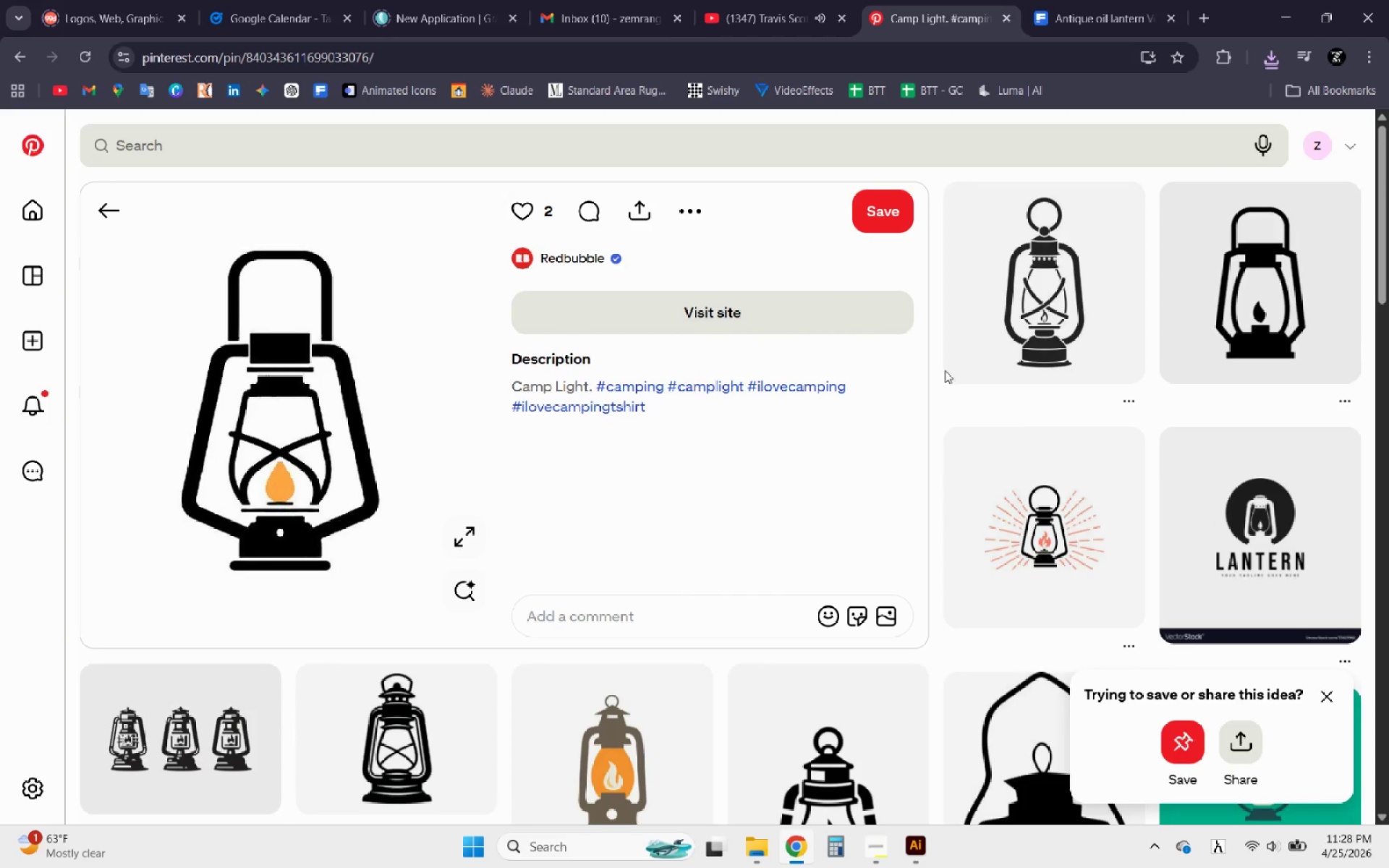 
left_click([1223, 303])
 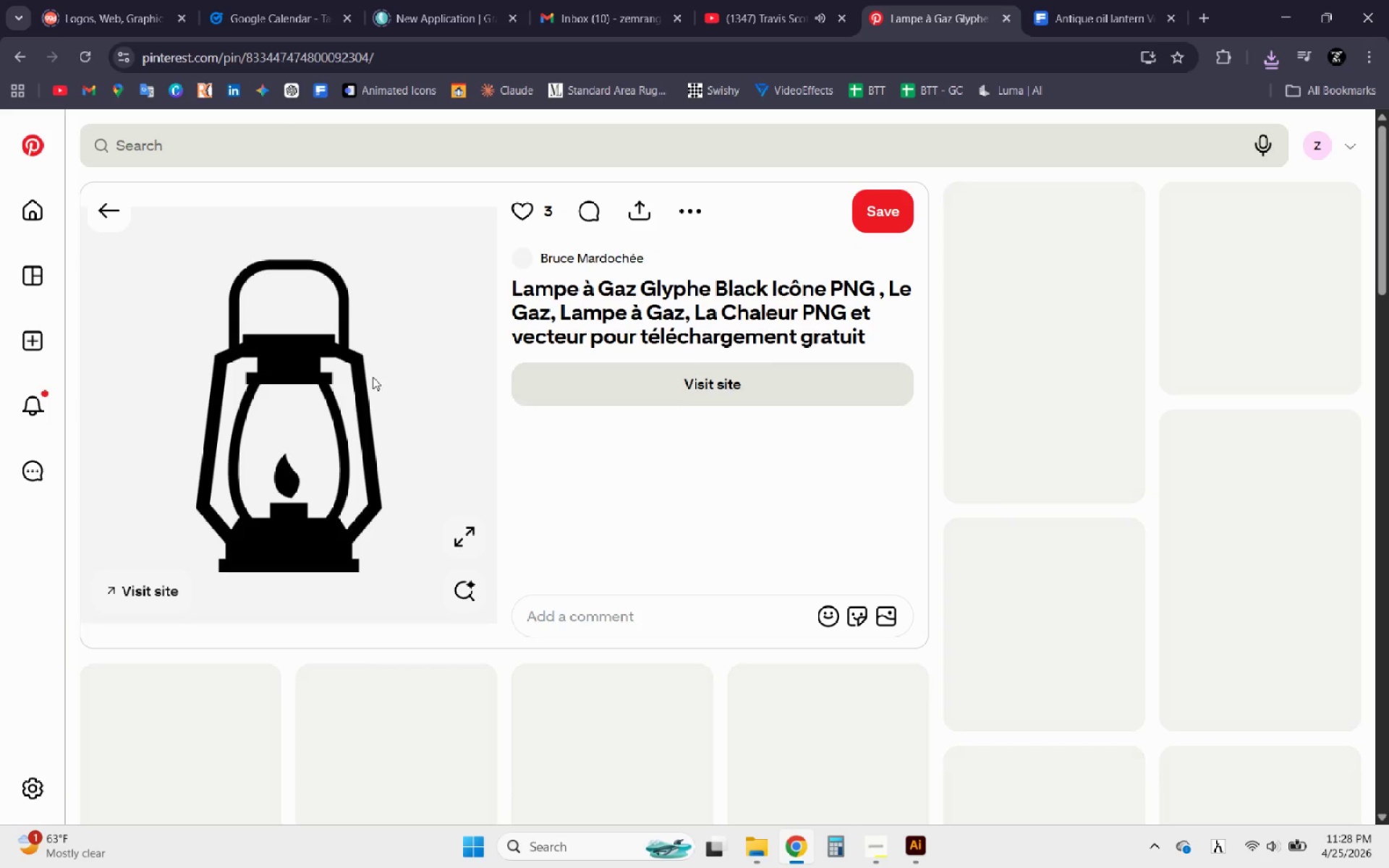 
right_click([330, 373])
 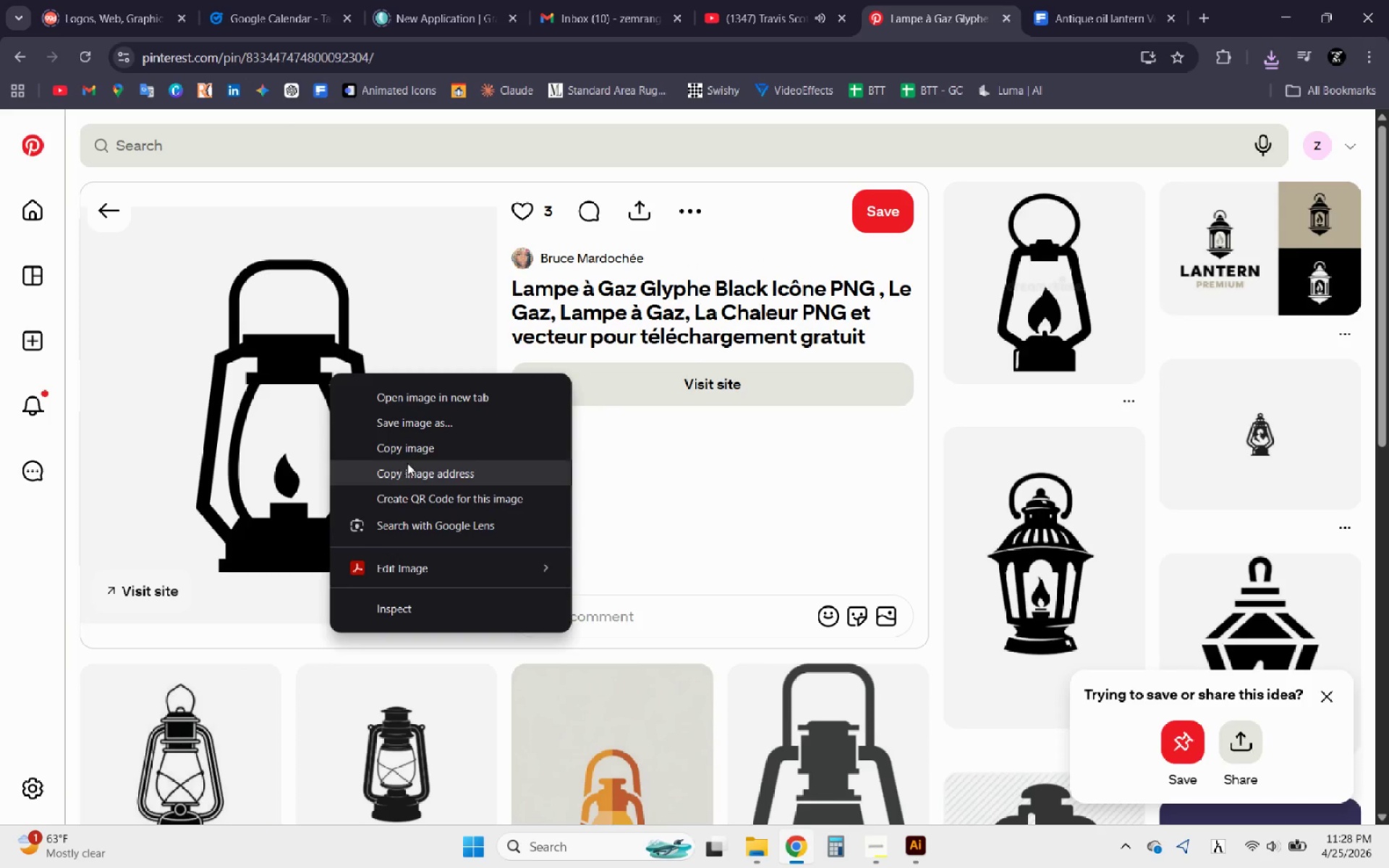 
left_click([412, 449])
 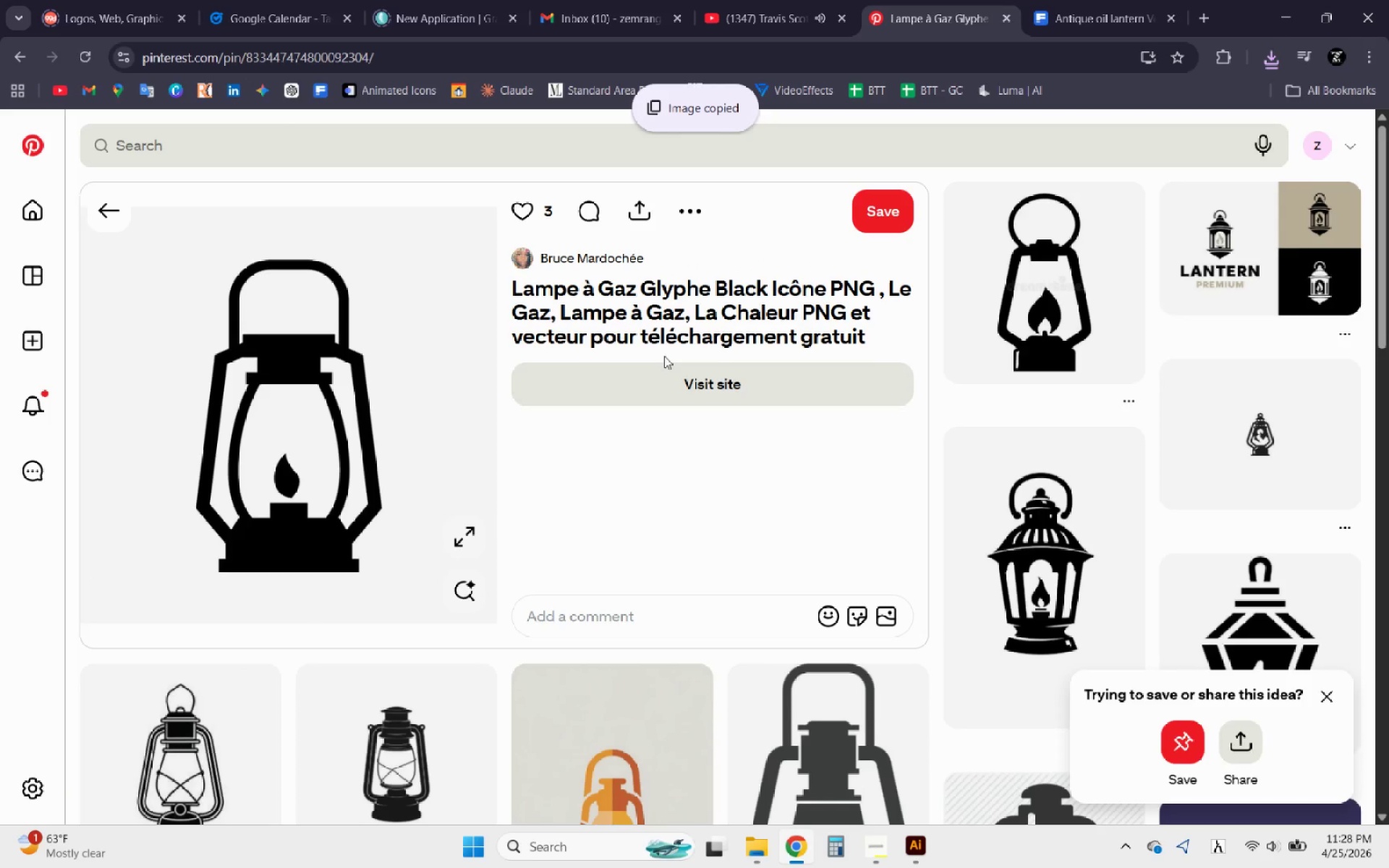 
scroll: coordinate [664, 357], scroll_direction: down, amount: 5.0
 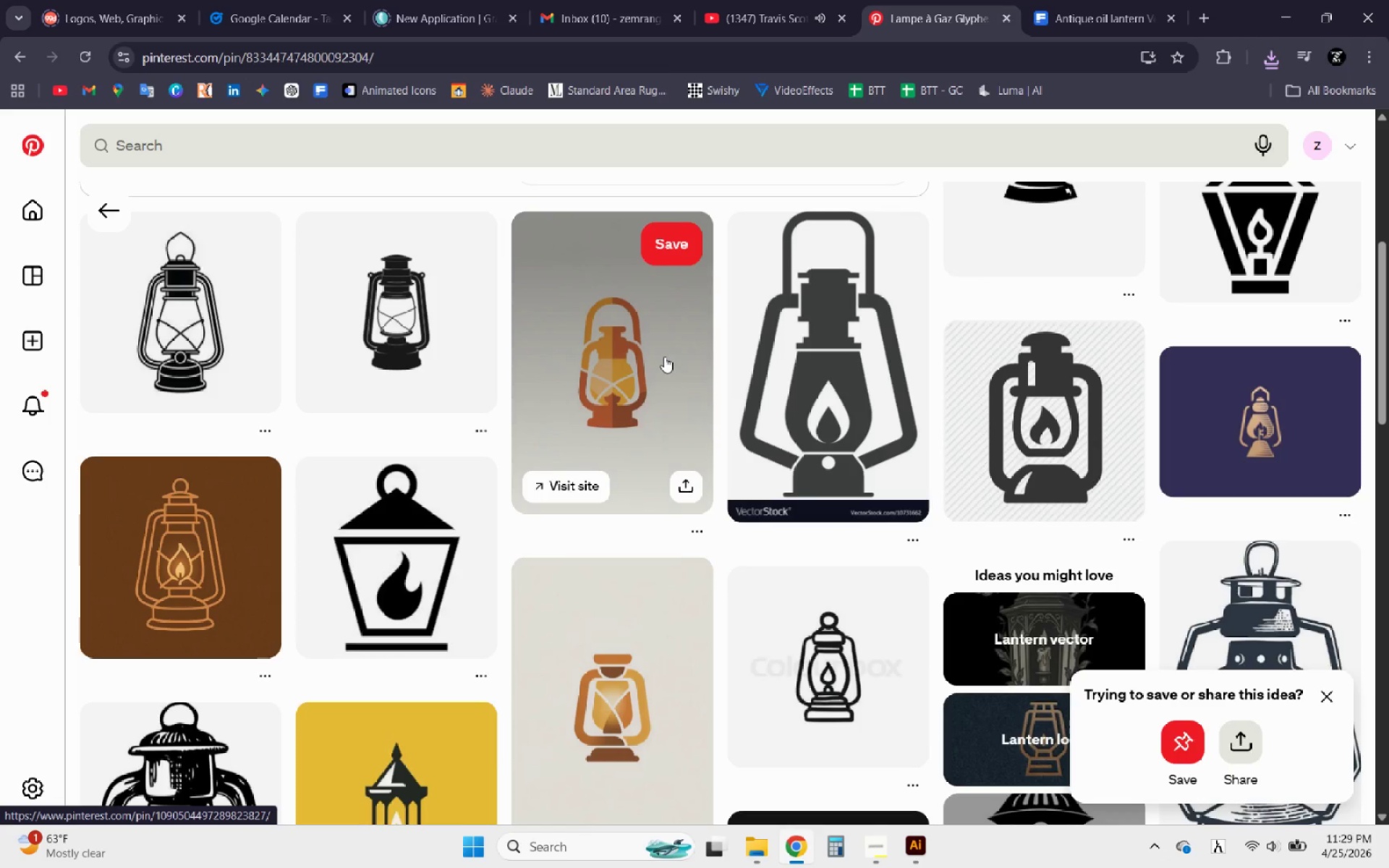 
wait(6.88)
 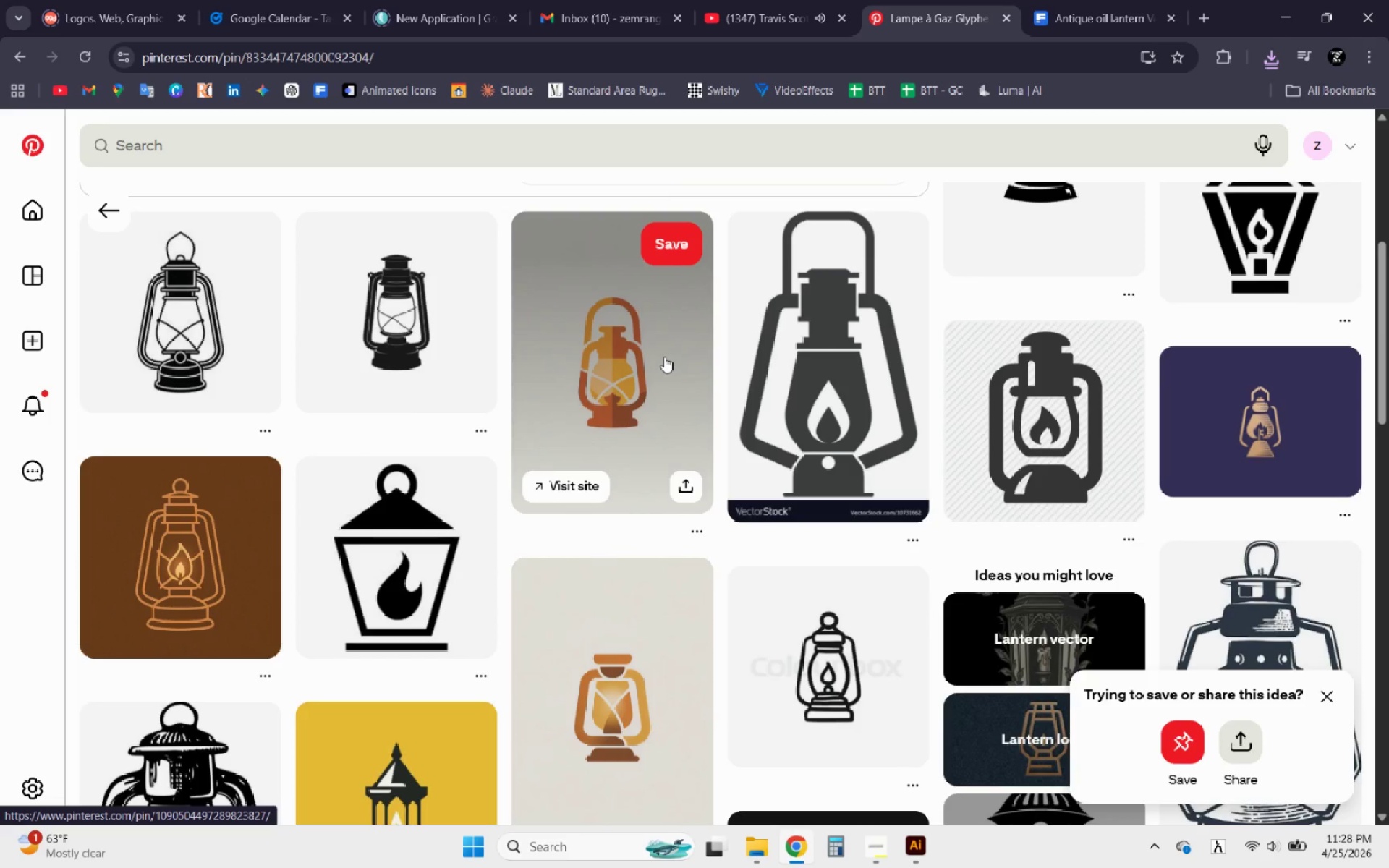 
scroll: coordinate [662, 372], scroll_direction: down, amount: 2.0
 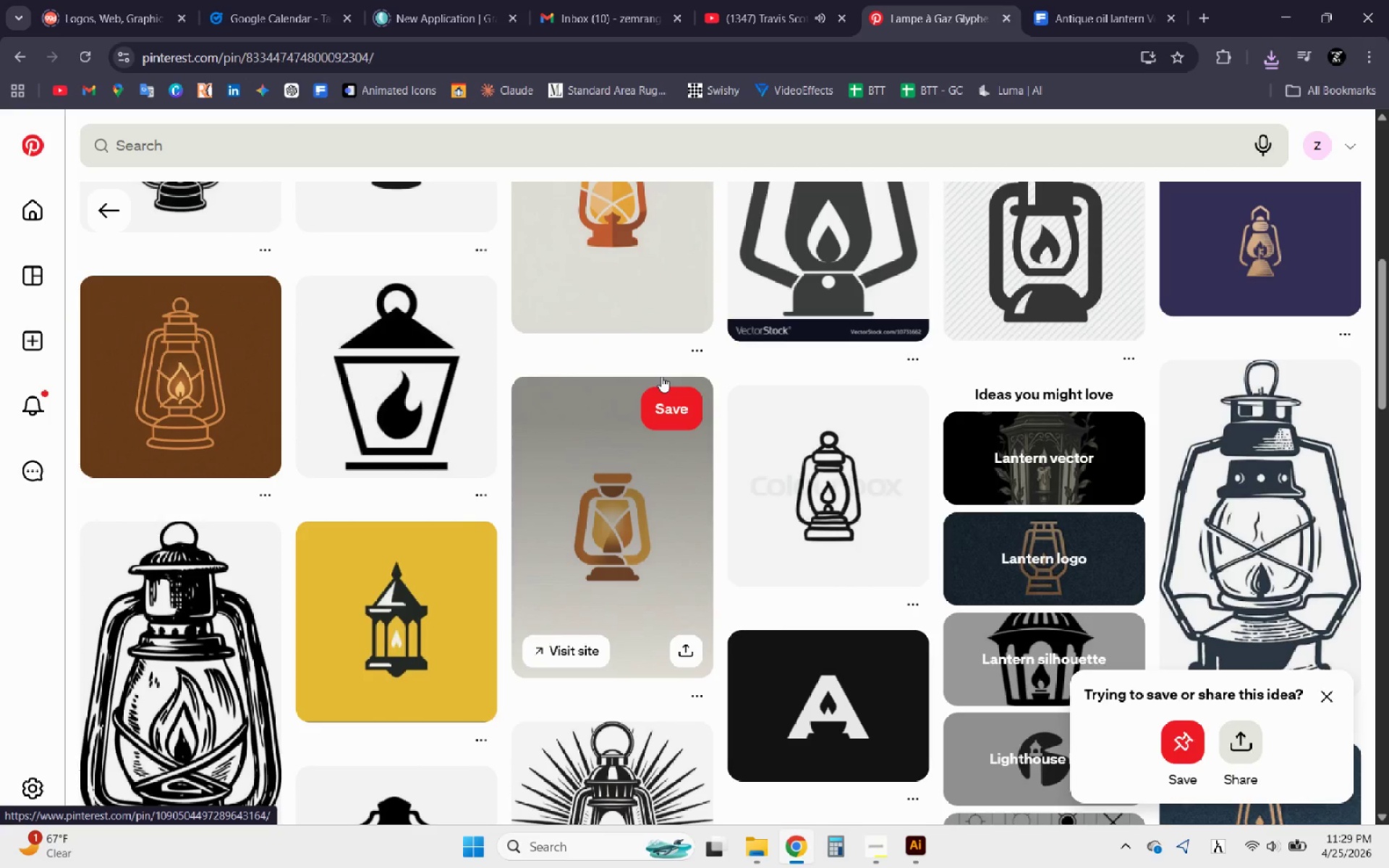 
scroll: coordinate [661, 376], scroll_direction: up, amount: 1.0
 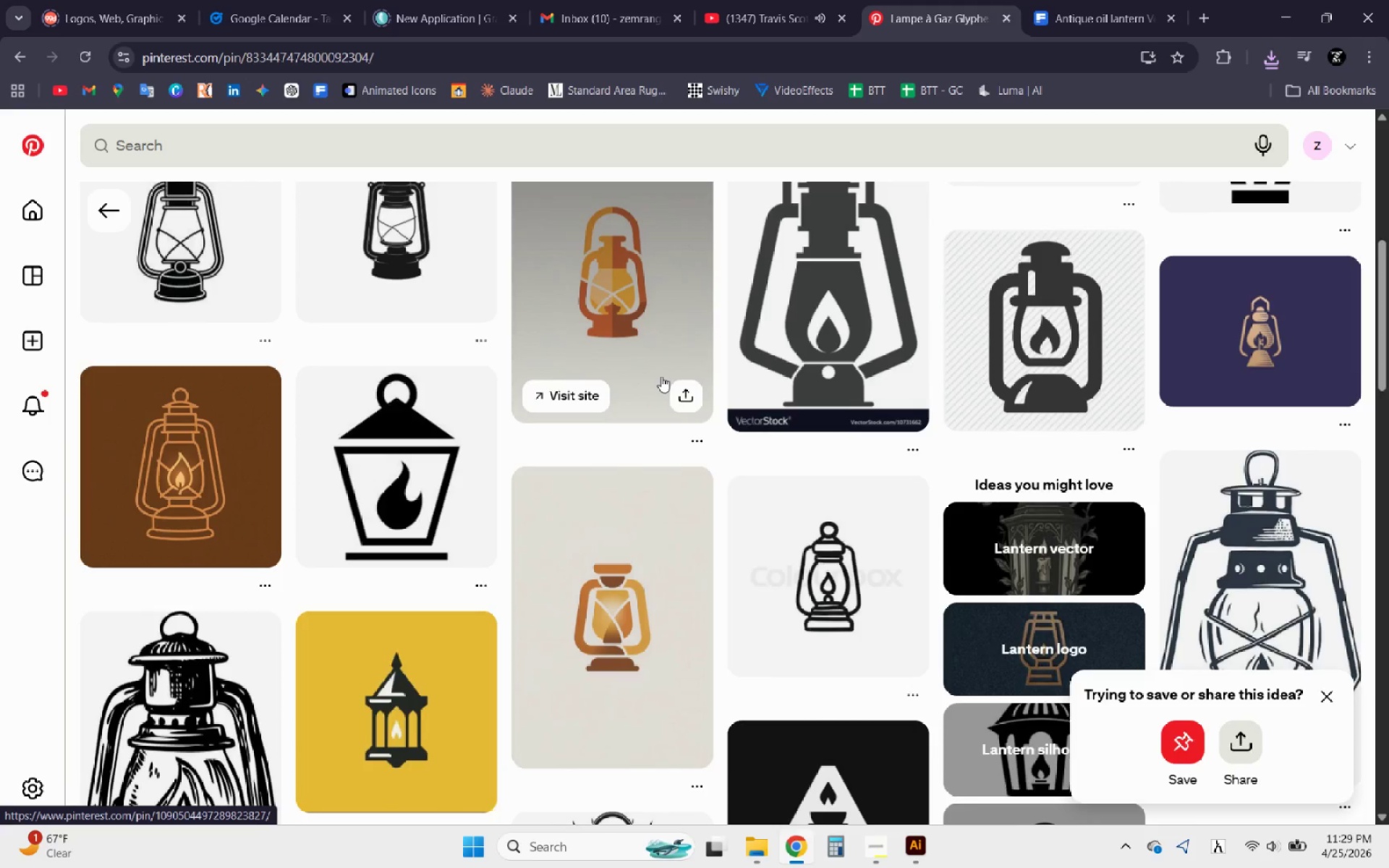 
scroll: coordinate [661, 376], scroll_direction: down, amount: 2.0
 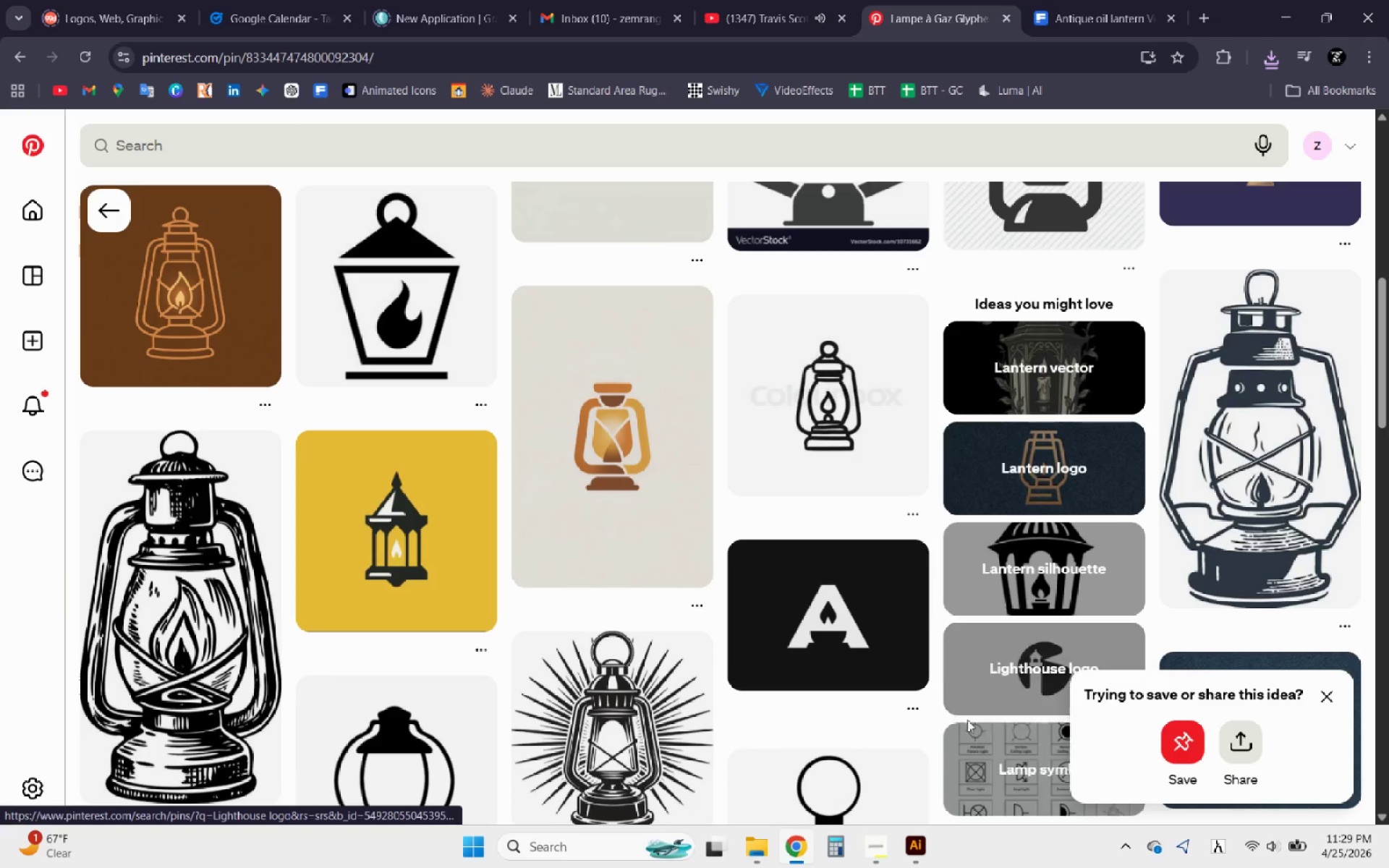 
left_click([917, 849])
 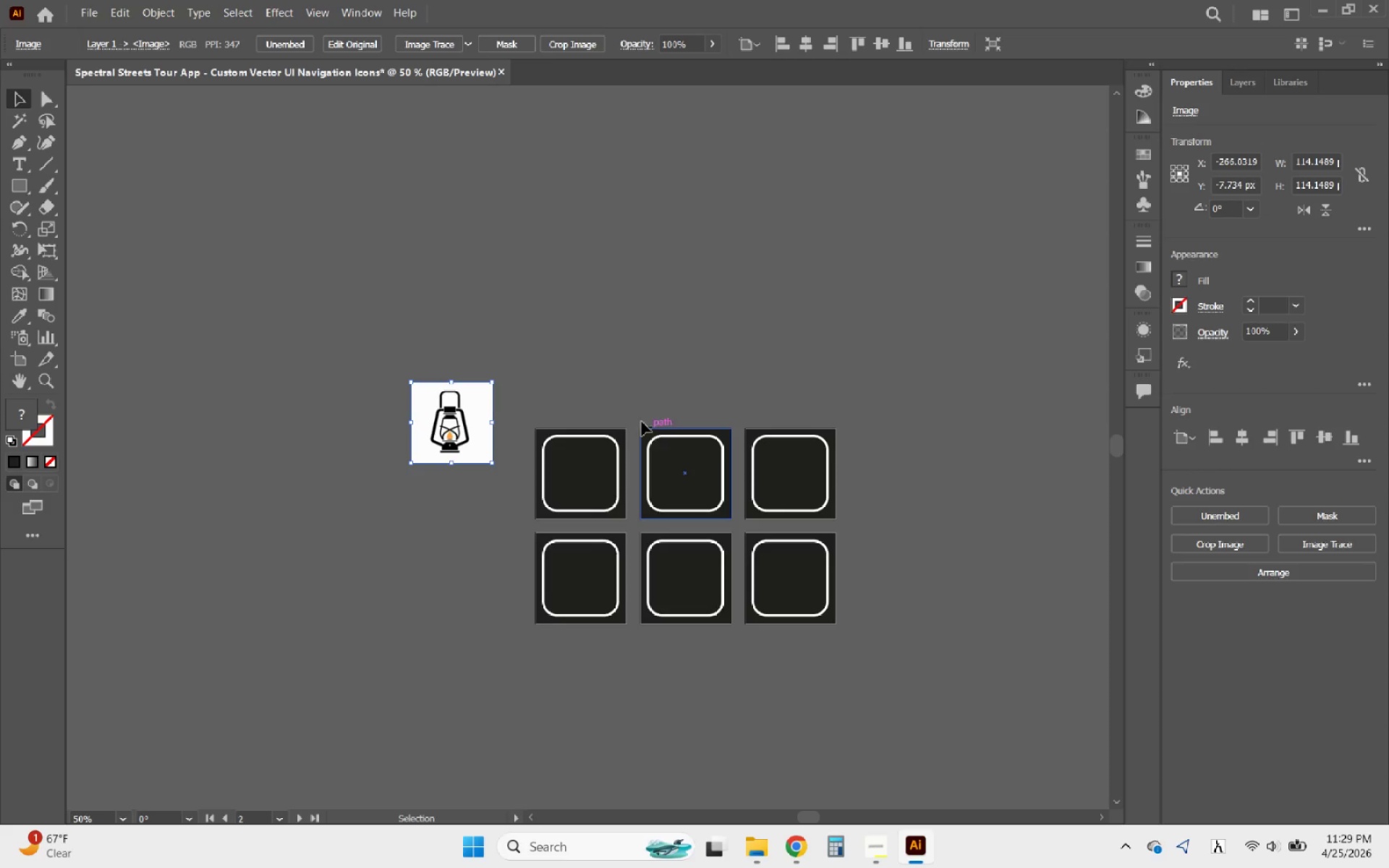 
left_click([569, 373])
 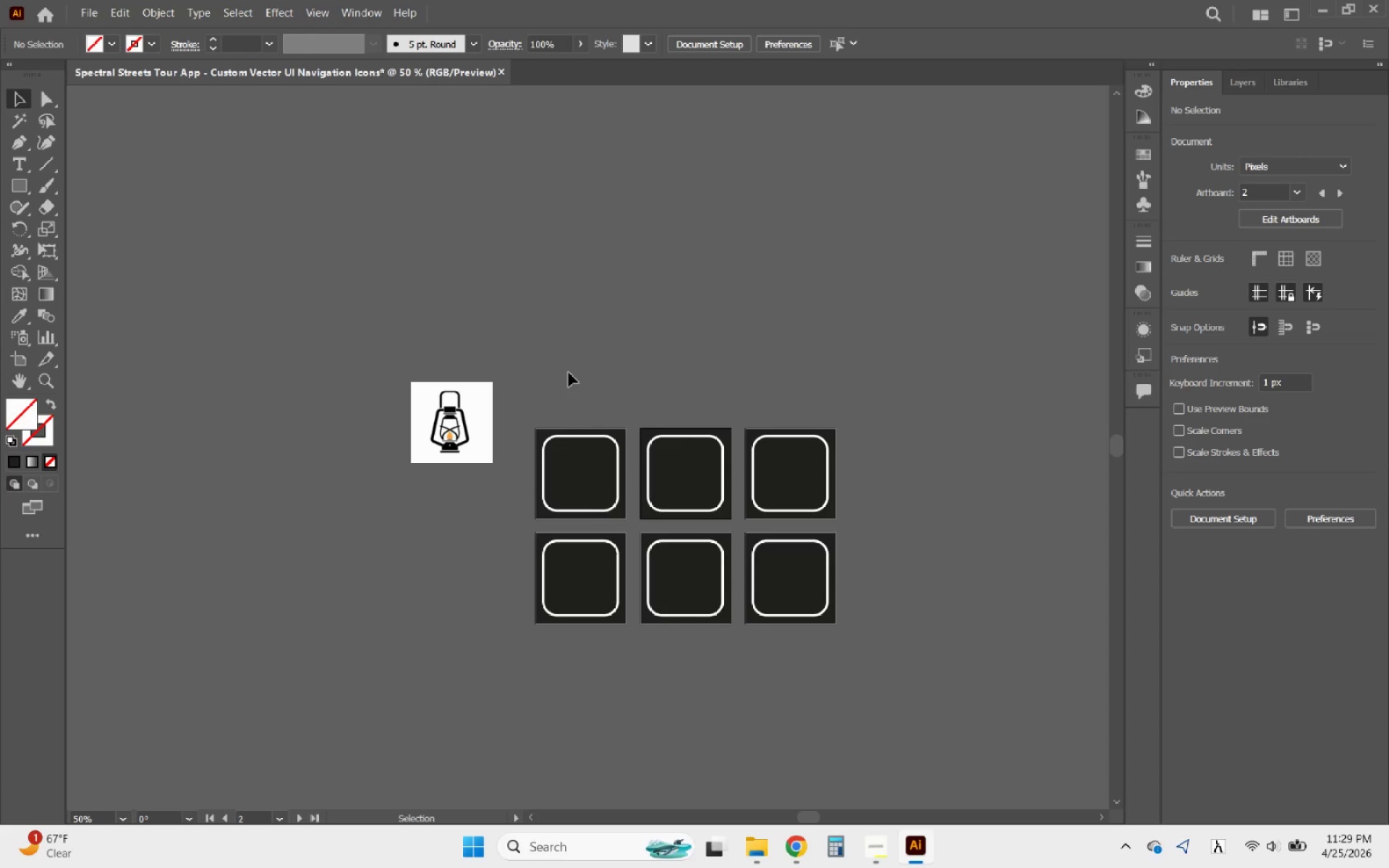 
key(Control+V)
 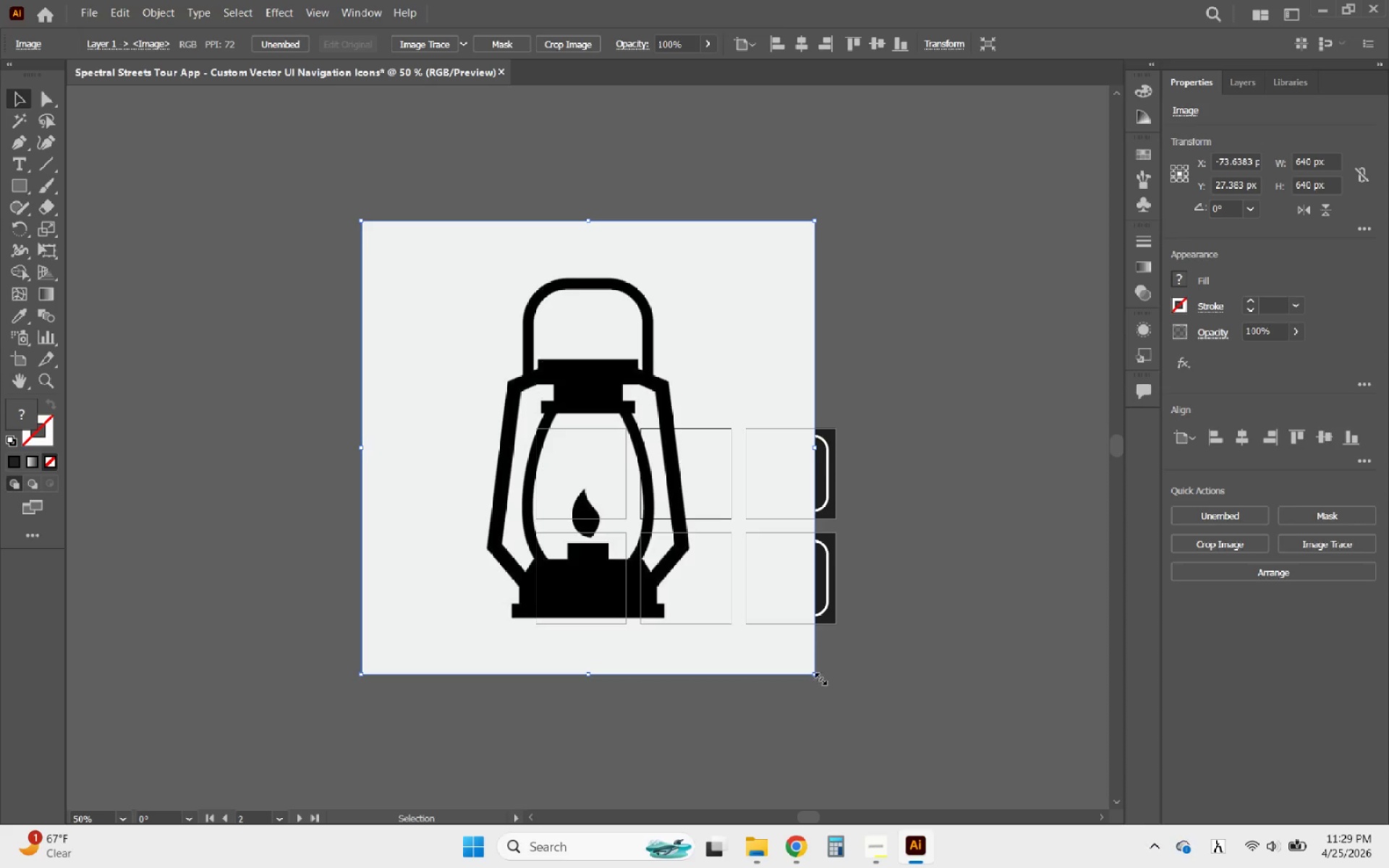 
hold_key(key=ShiftLeft, duration=1.81)
left_click_drag(start_coordinate=[816, 673], to_coordinate=[439, 309])
 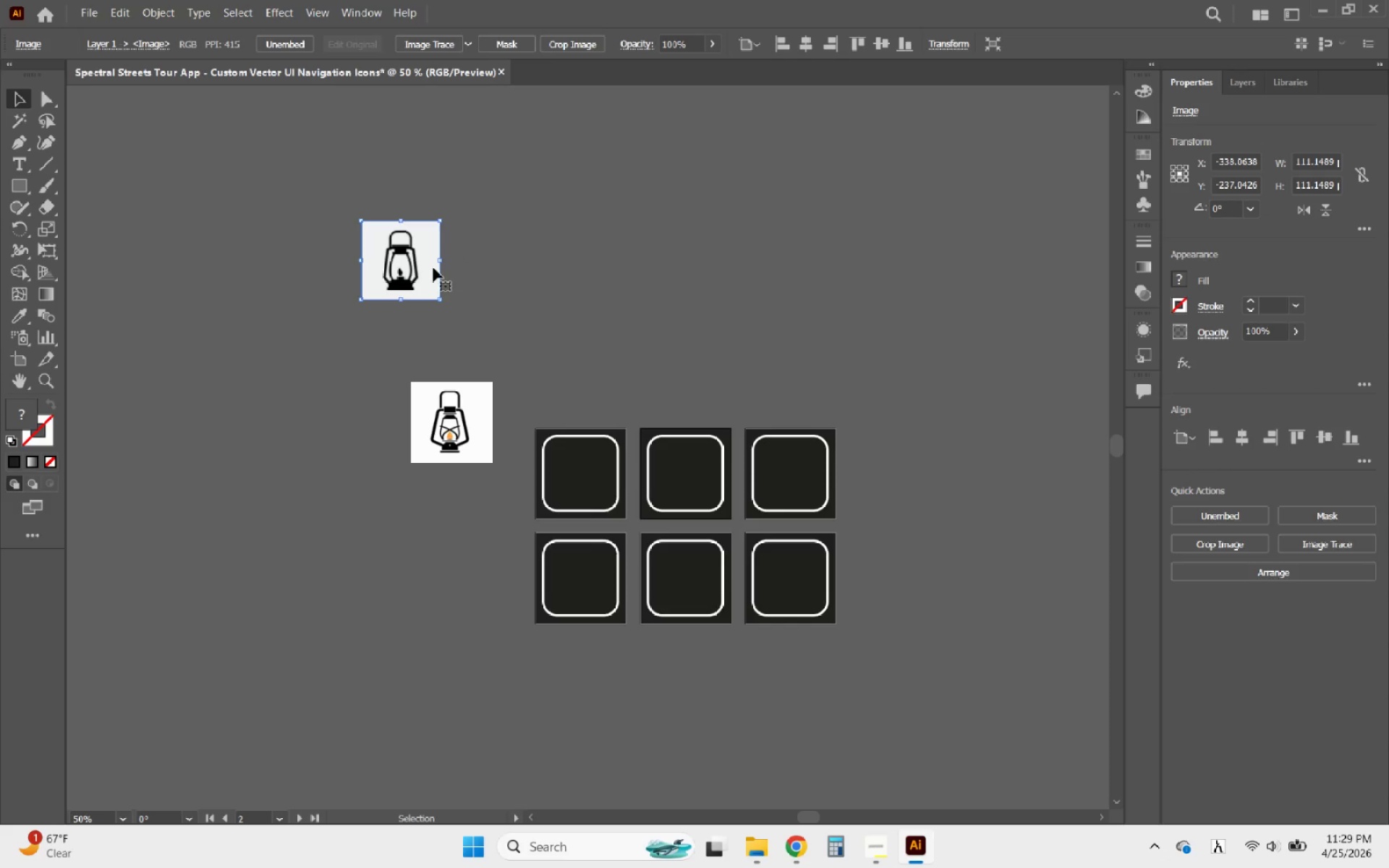 
left_click_drag(start_coordinate=[417, 266], to_coordinate=[467, 344])
 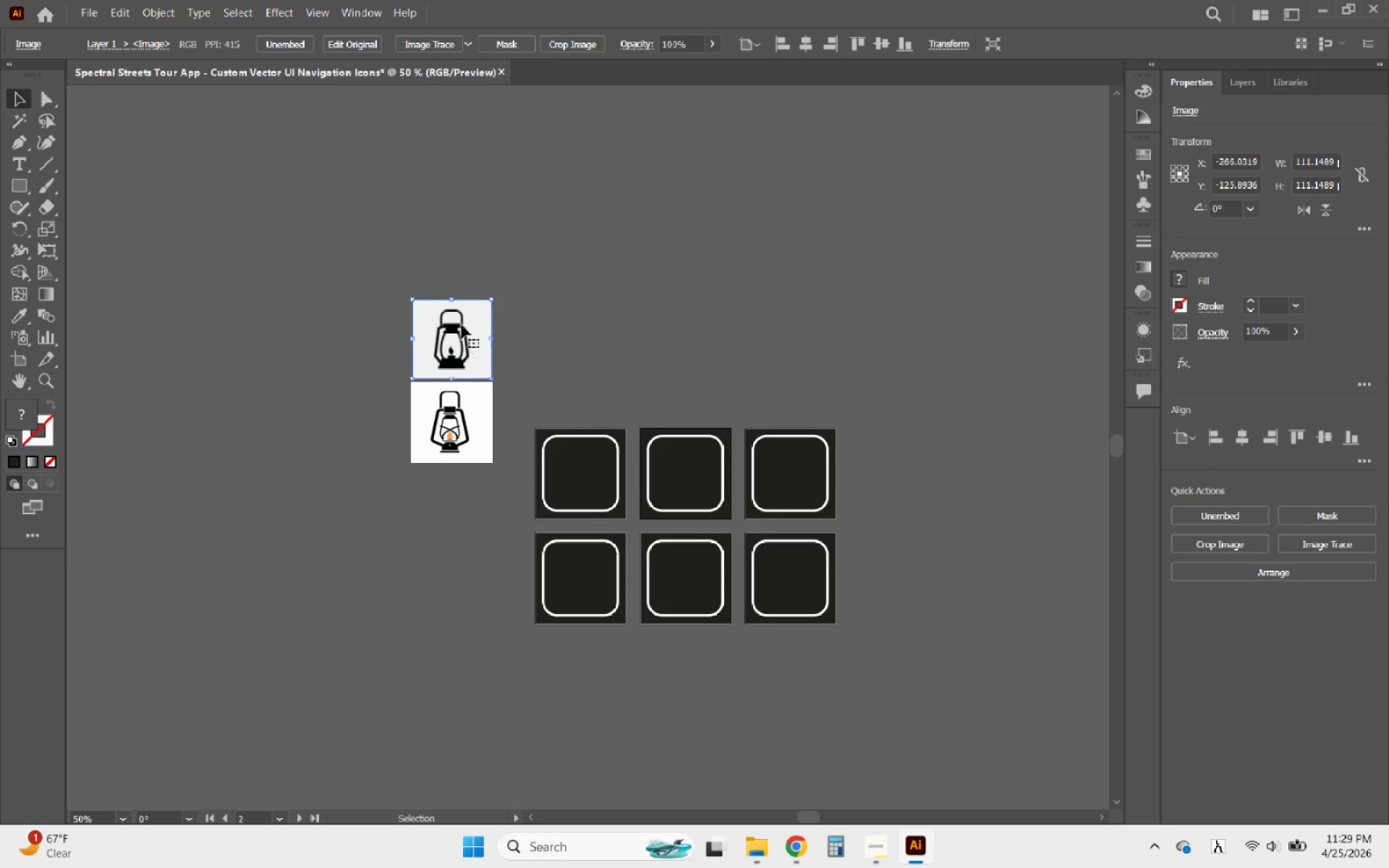 
hold_key(key=ShiftLeft, duration=1.52)
 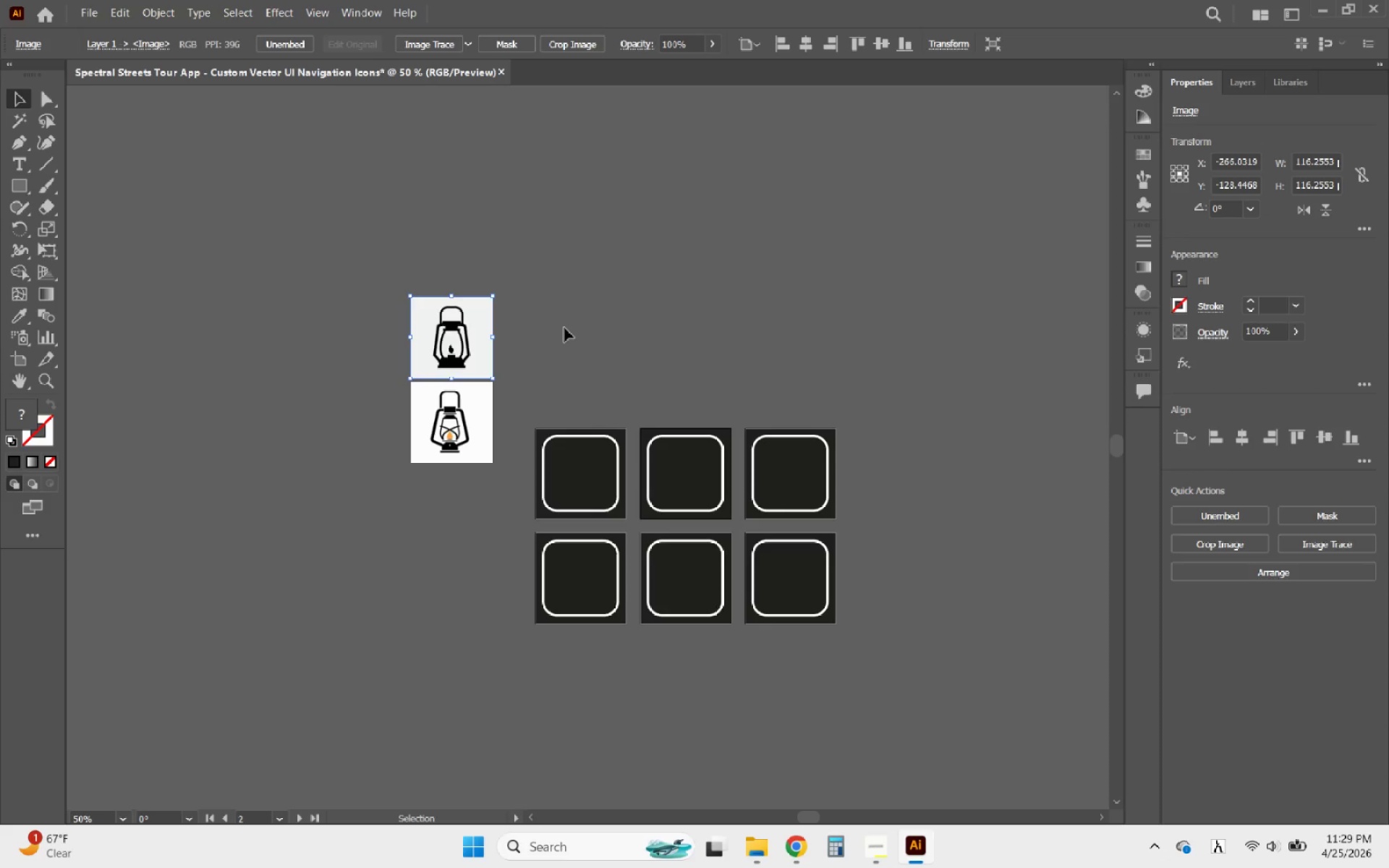 
left_click([564, 328])
 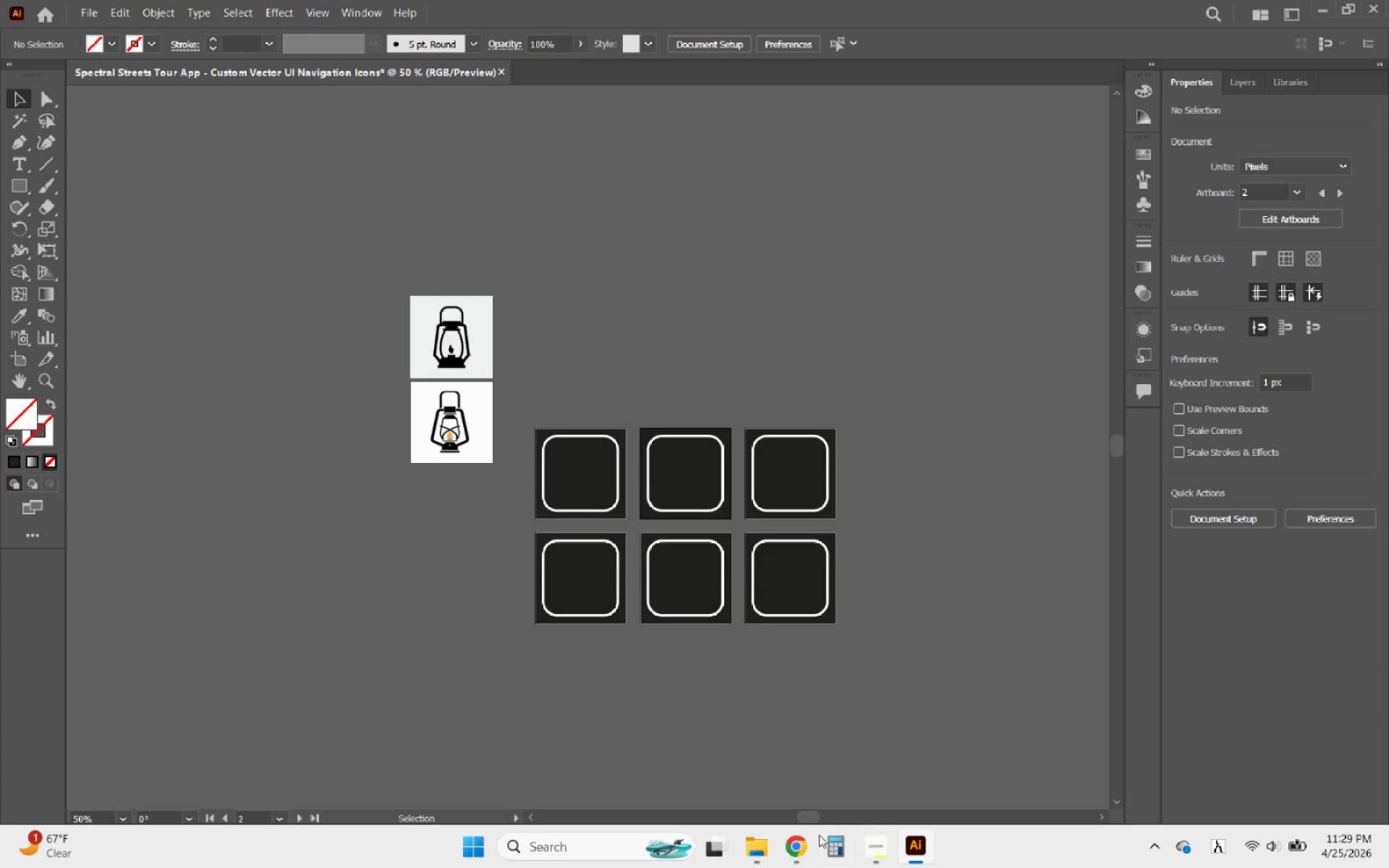 
left_click([802, 848])
 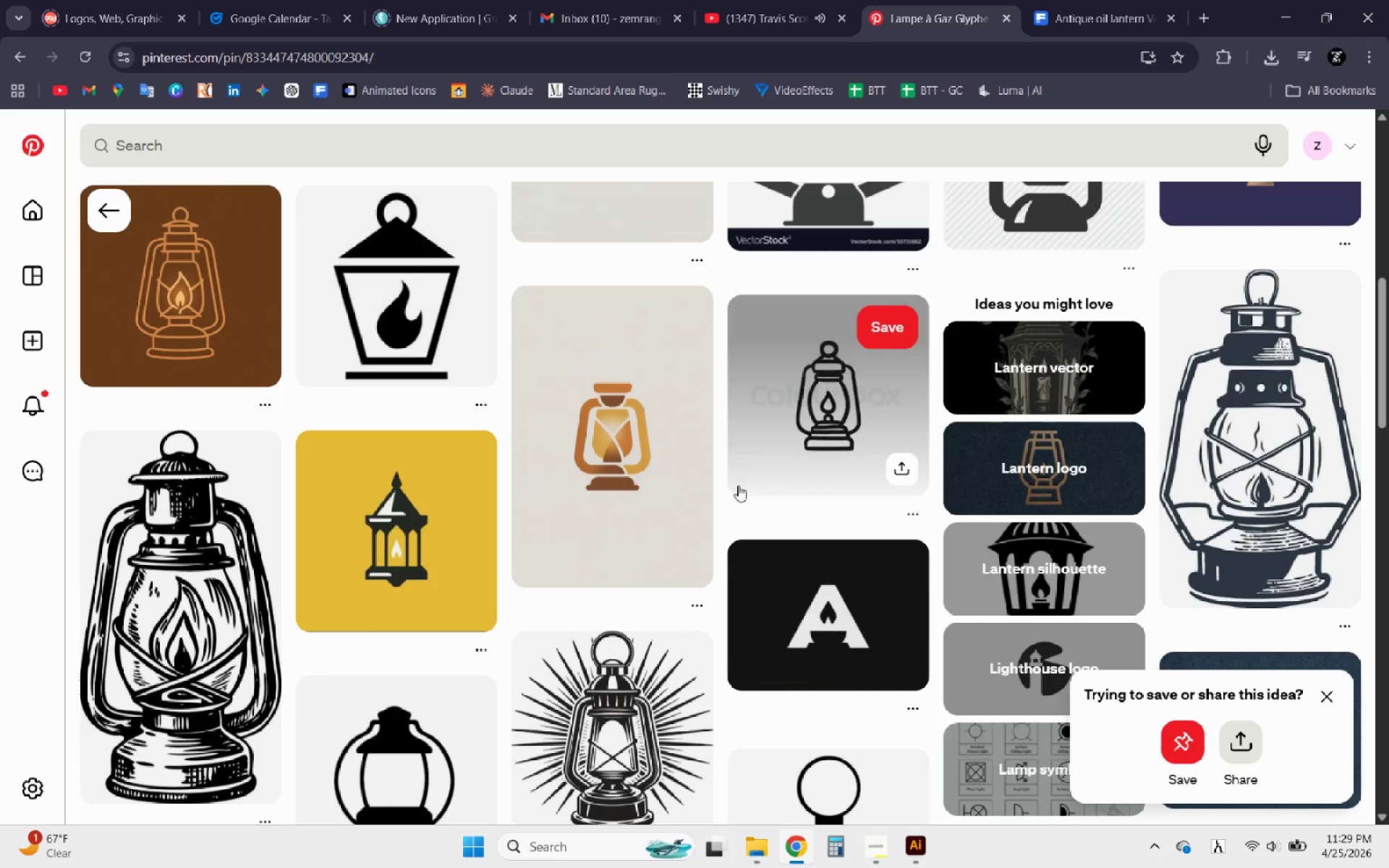 
scroll: coordinate [667, 477], scroll_direction: down, amount: 11.0
 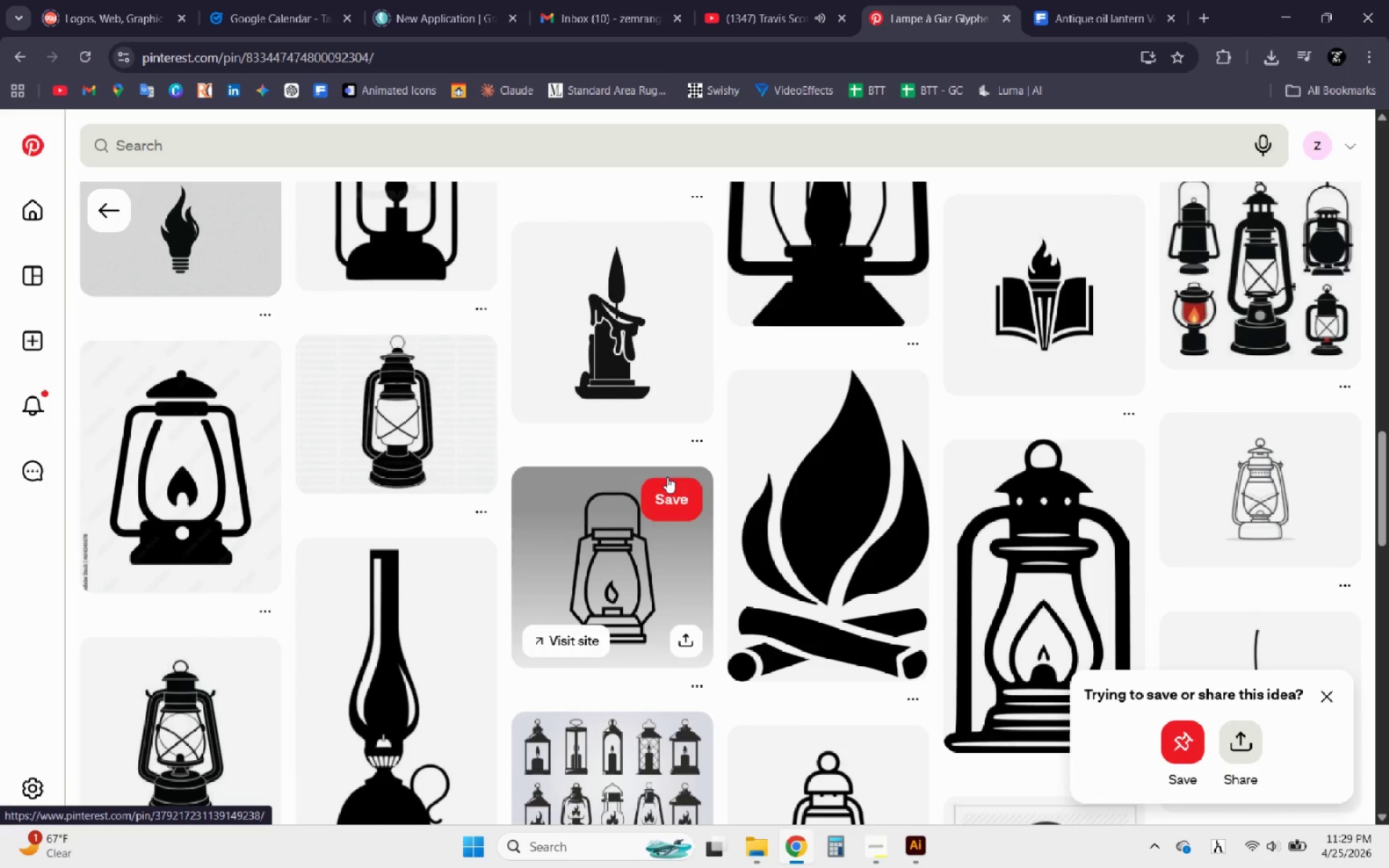 
scroll: coordinate [667, 498], scroll_direction: up, amount: 2.0
 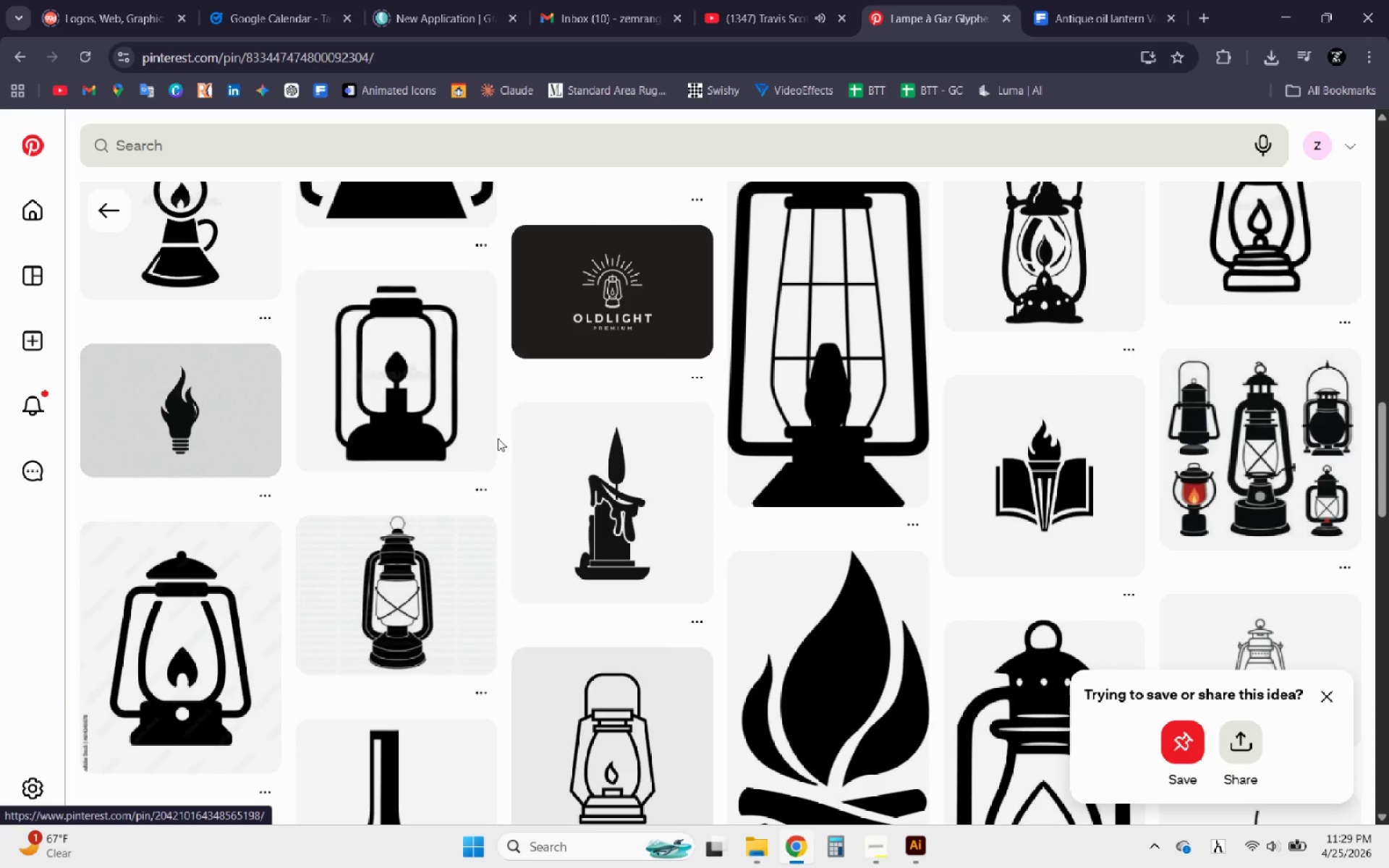 
left_click([415, 422])
 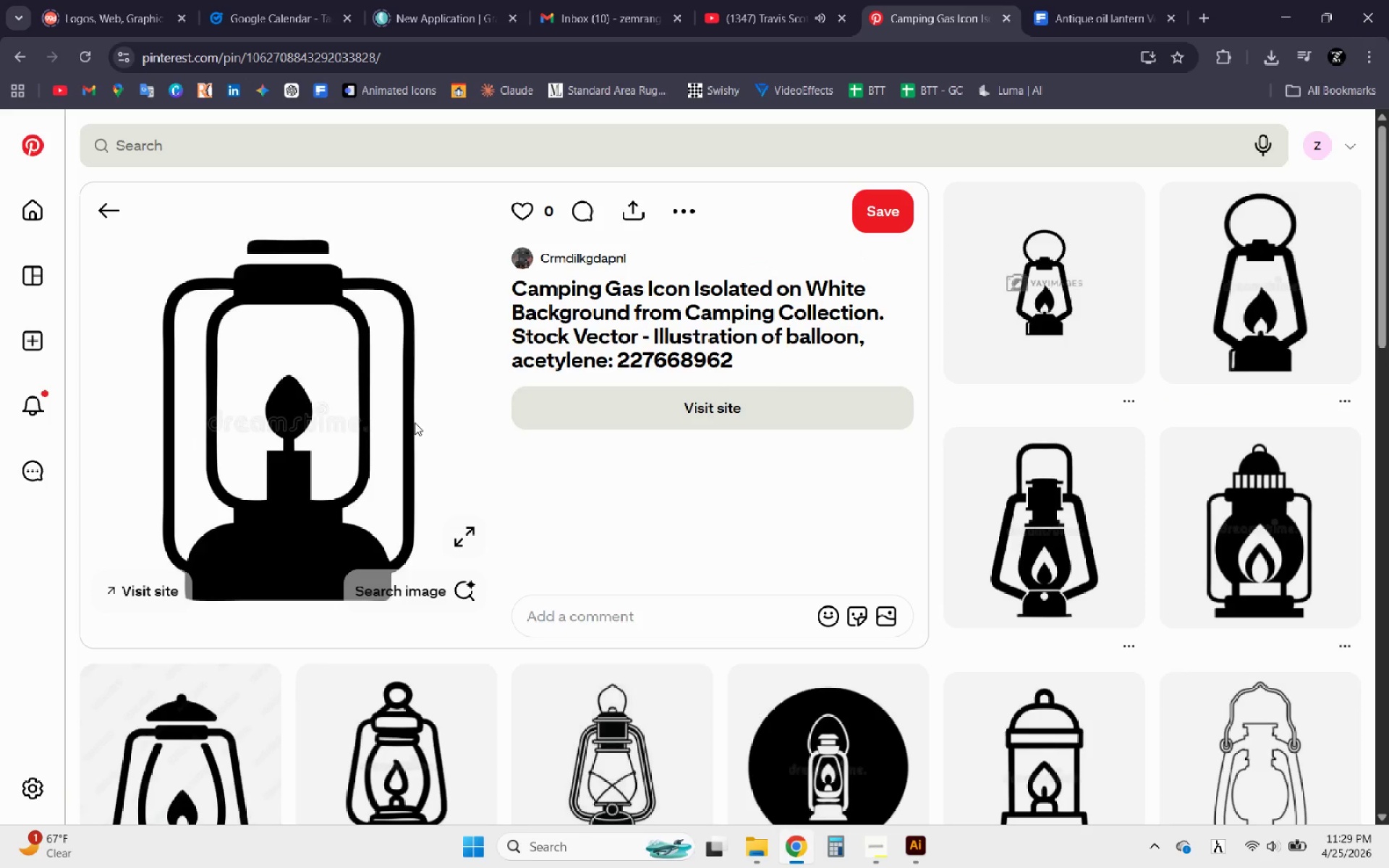 
wait(9.14)
 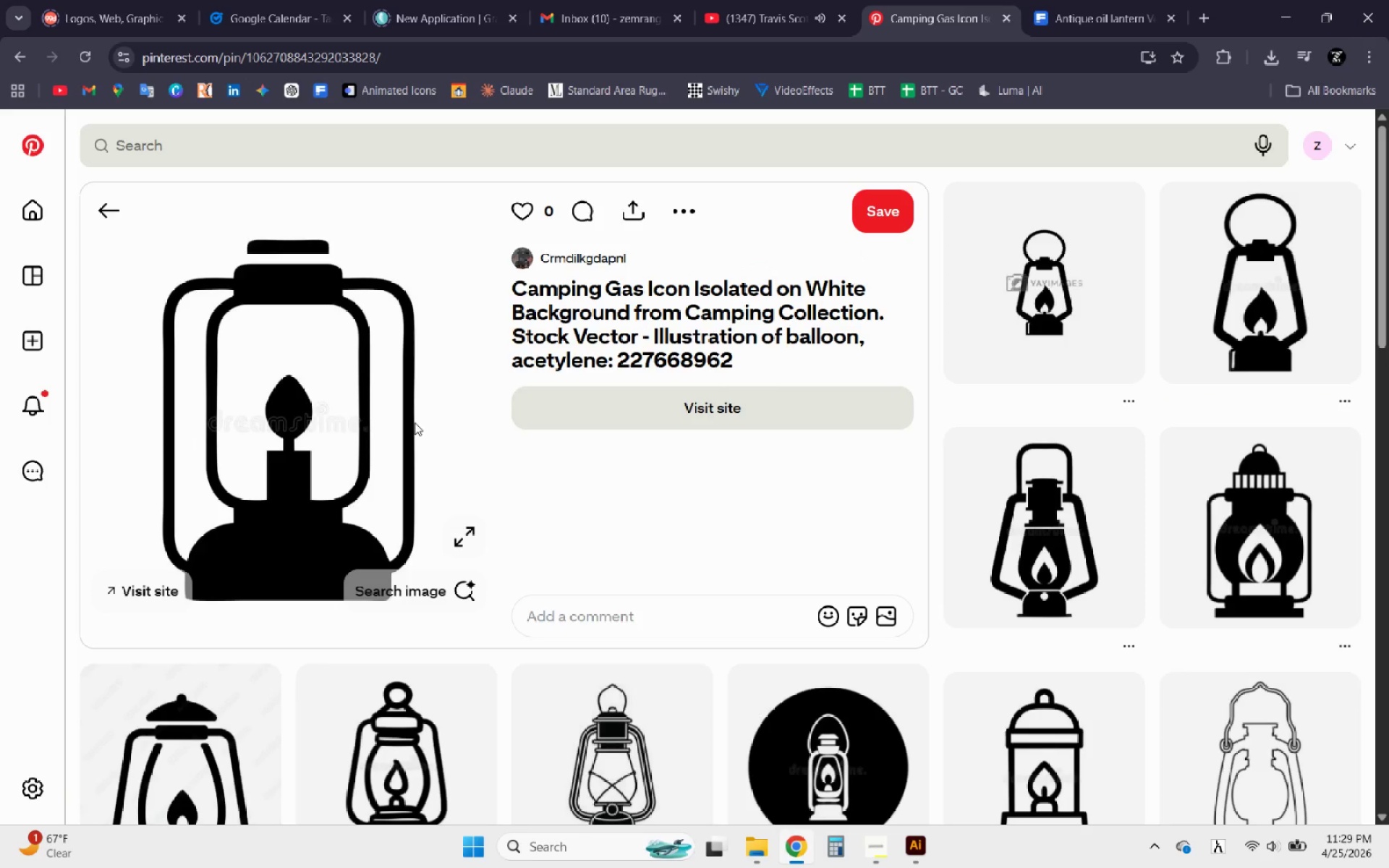 
right_click([363, 433])
 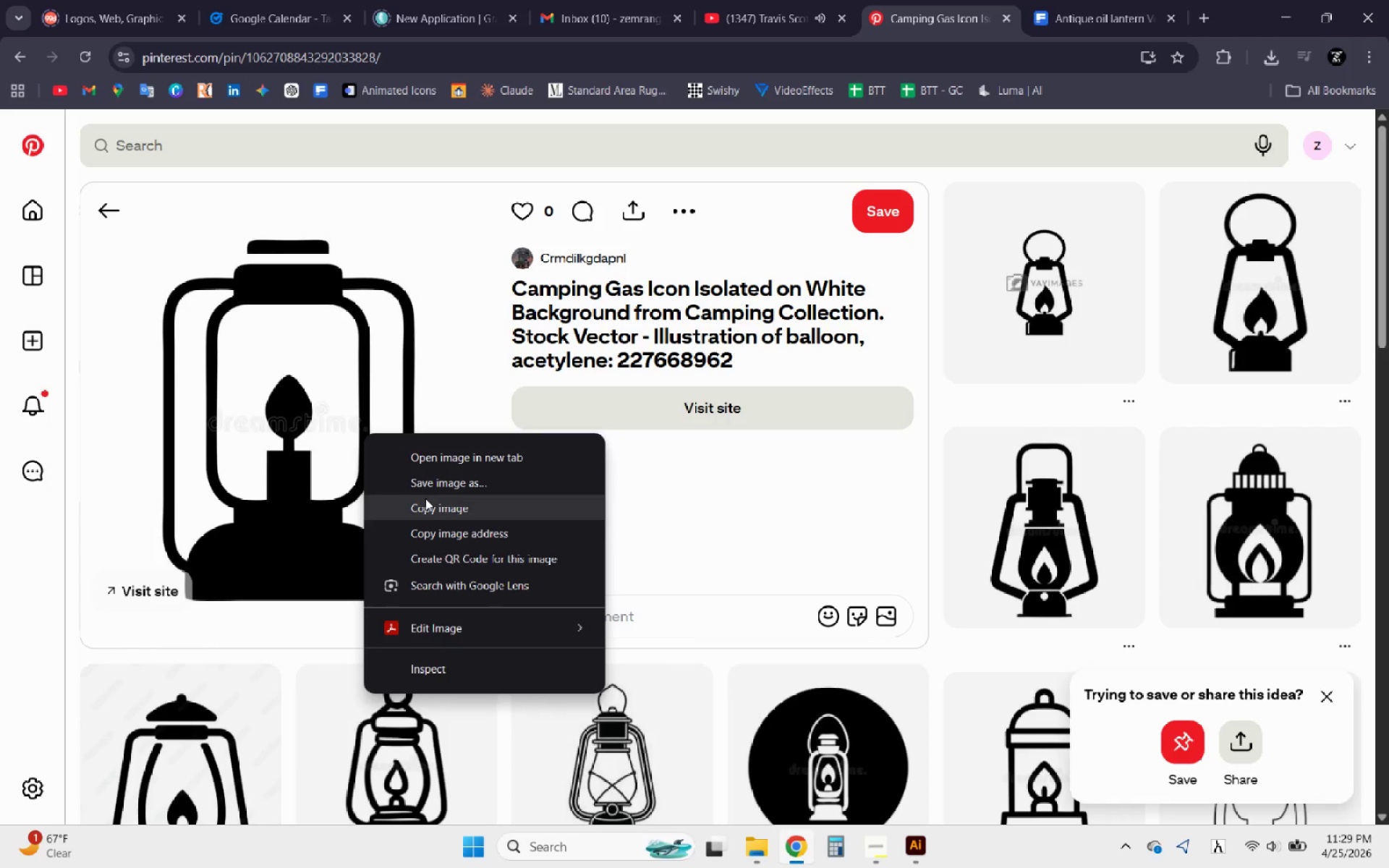 
left_click([425, 498])
 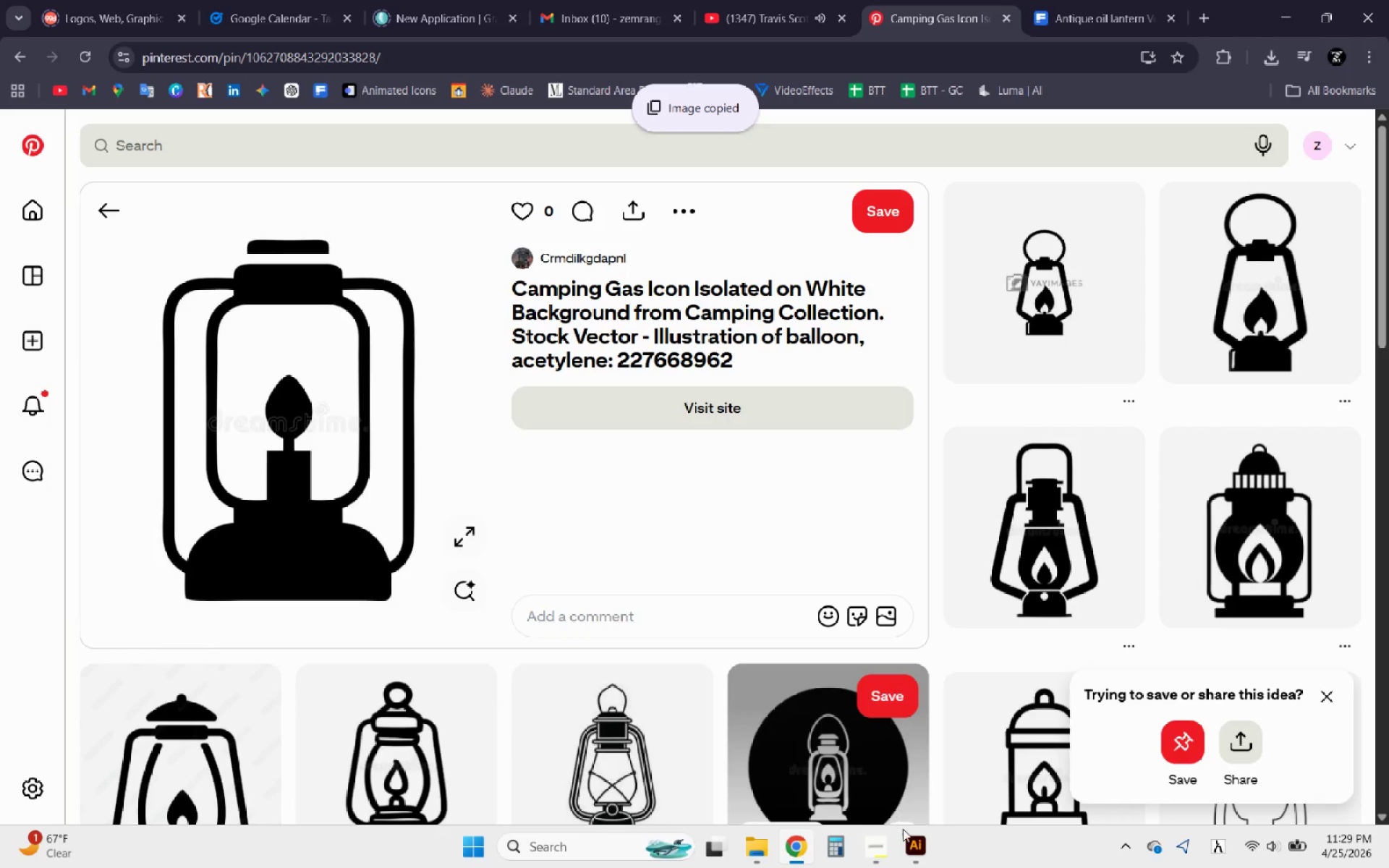 
left_click([914, 843])
 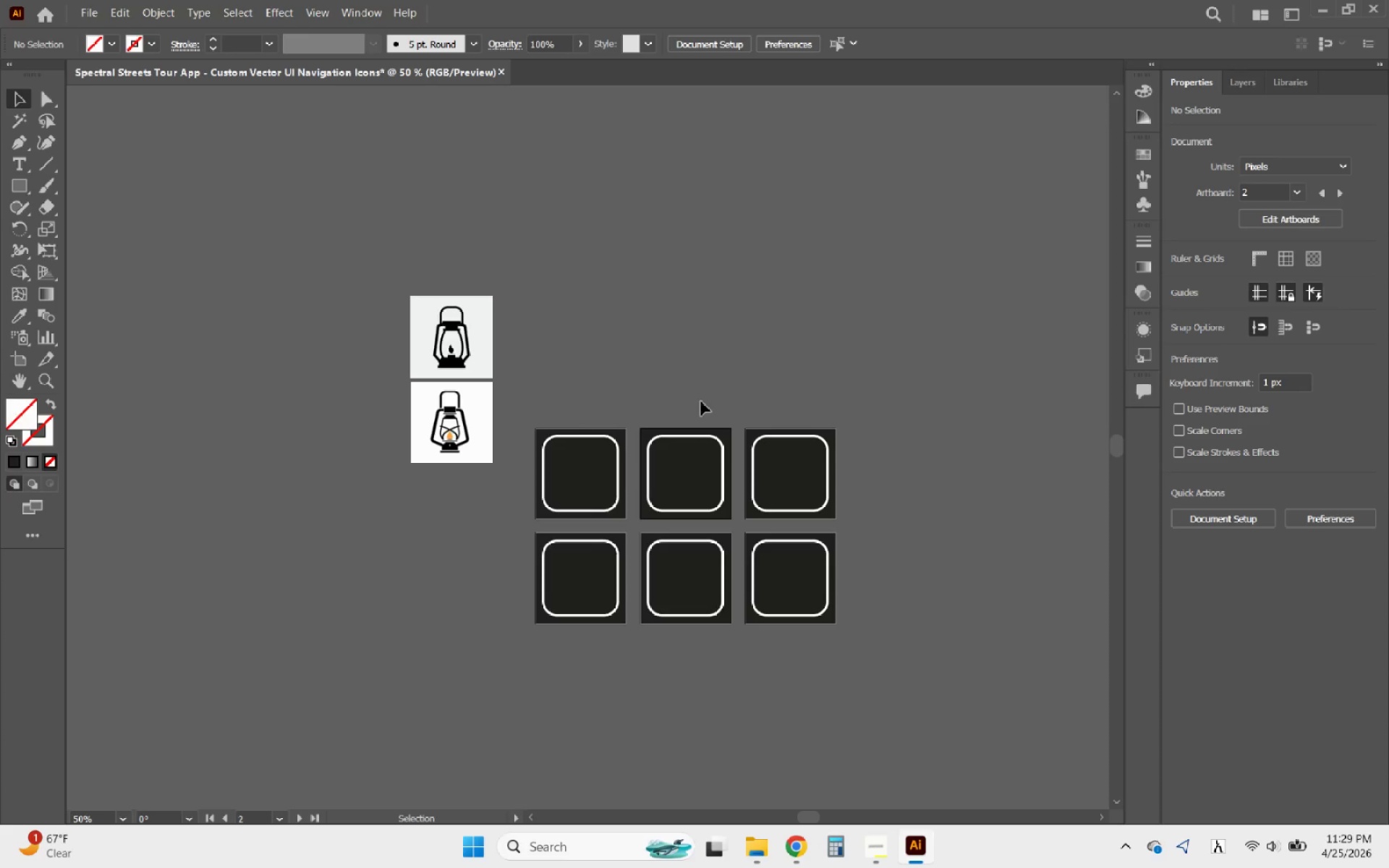 
left_click([661, 360])
 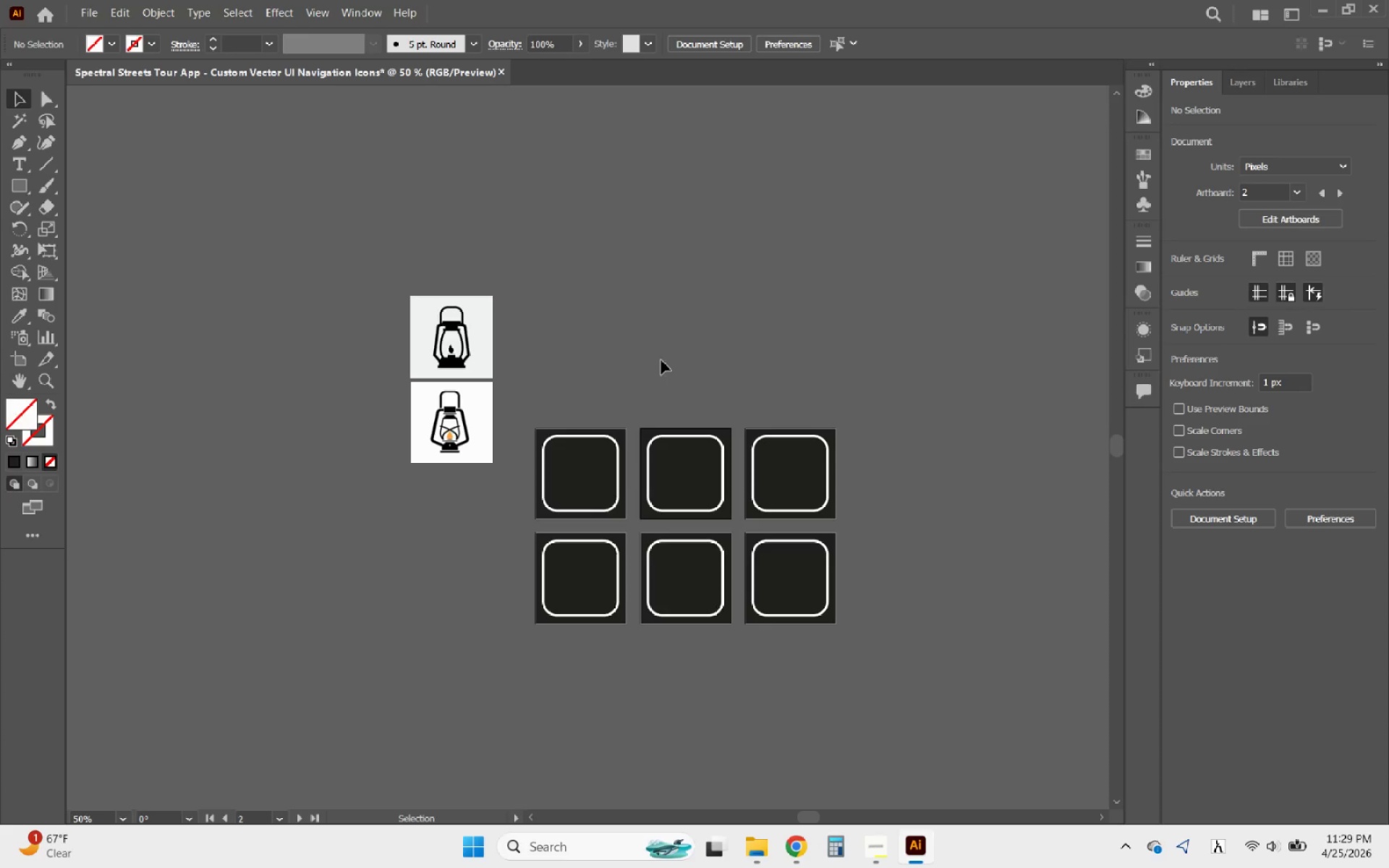 
key(Control+V)
 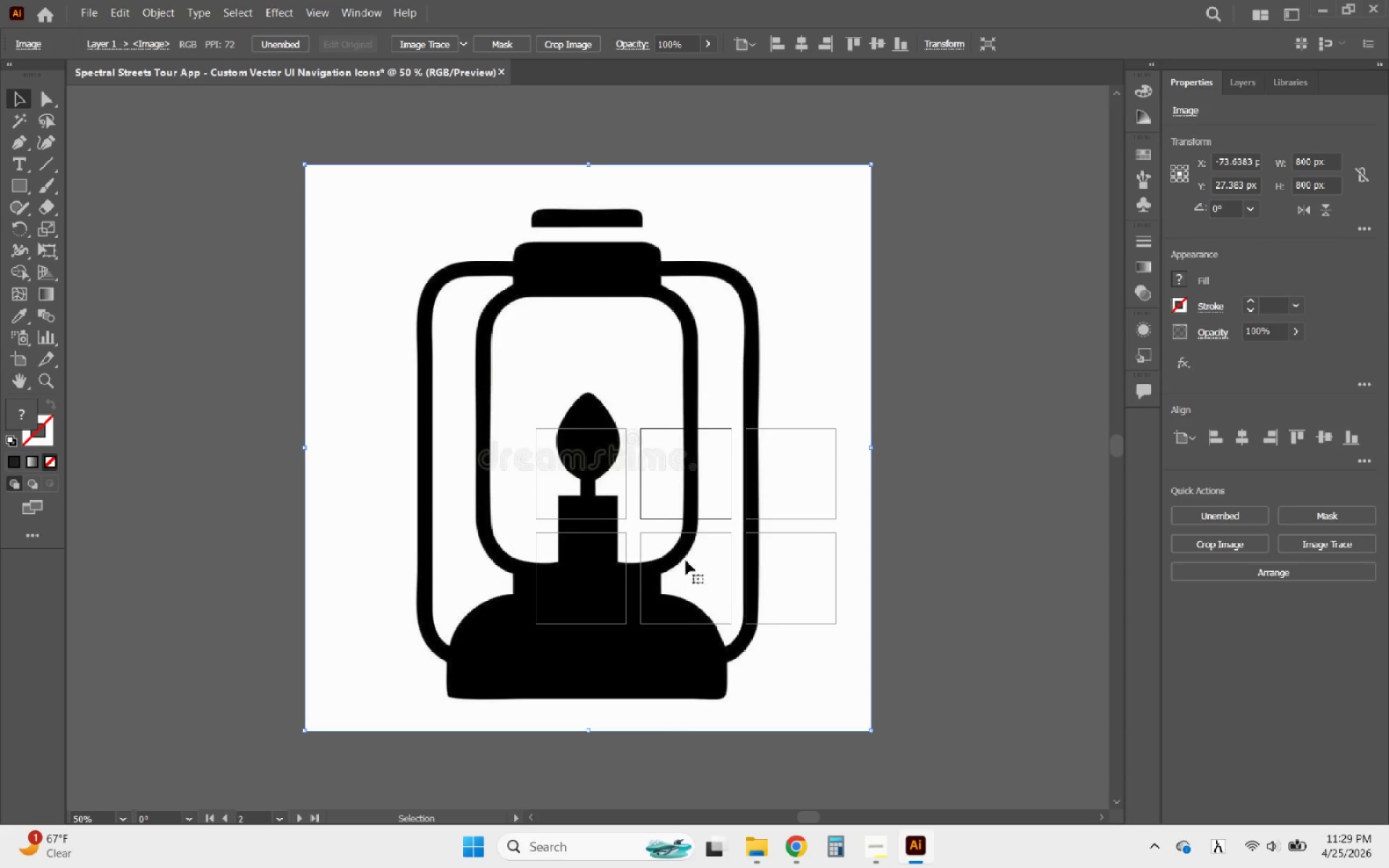 
left_click_drag(start_coordinate=[543, 355], to_coordinate=[650, 662])
 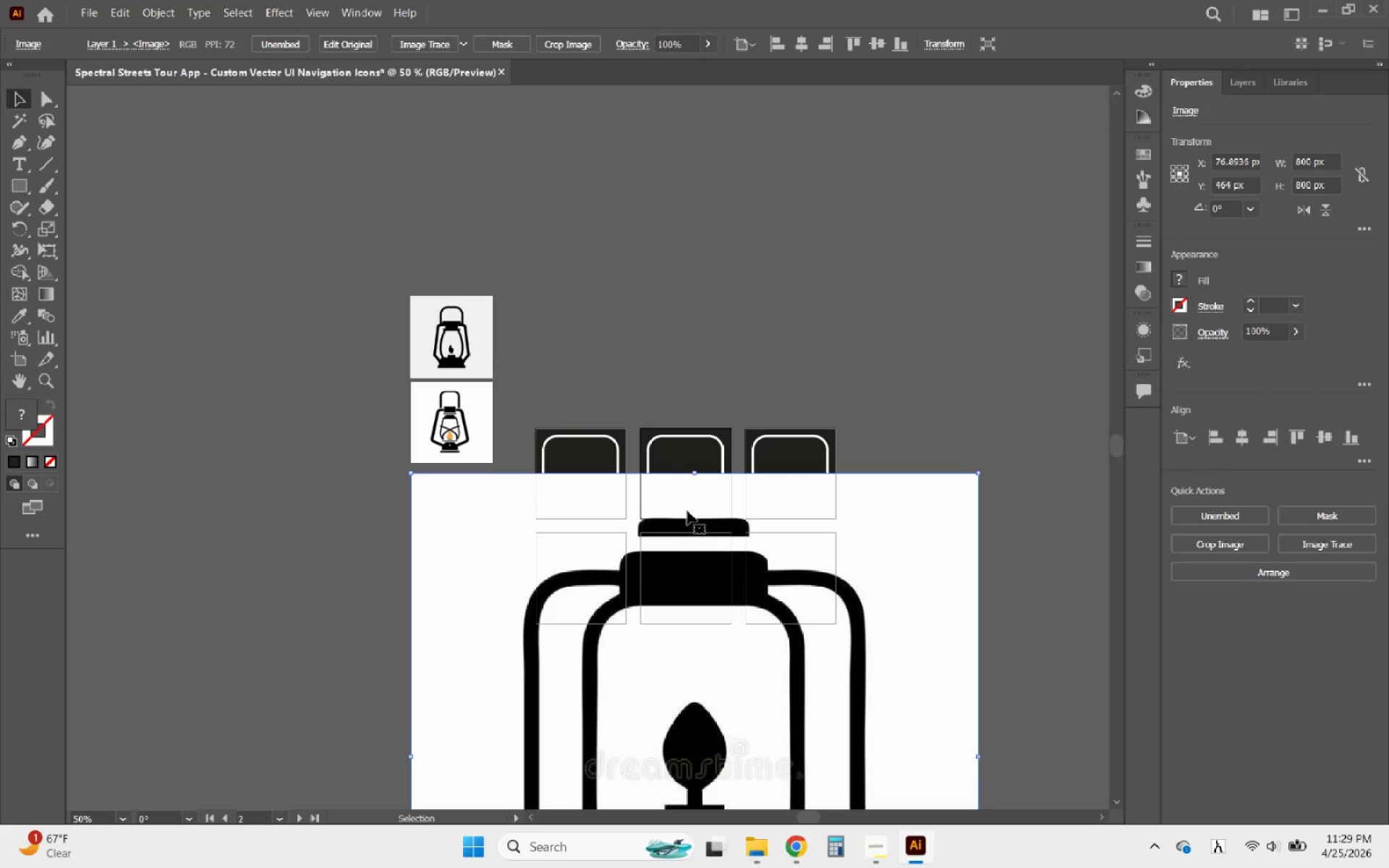 
scroll: coordinate [763, 587], scroll_direction: down, amount: 15.0
 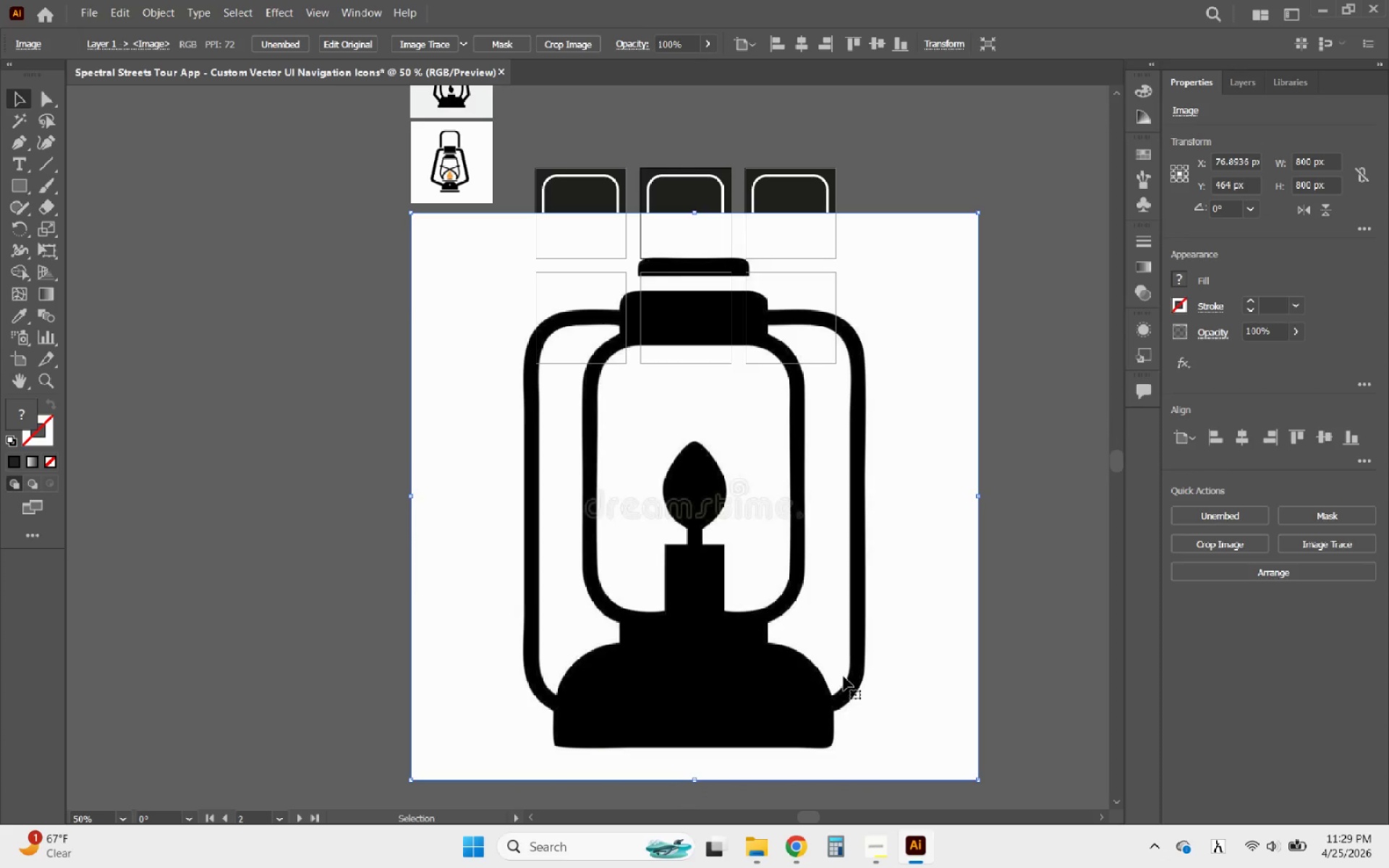 
key(Meta+MetaLeft)
 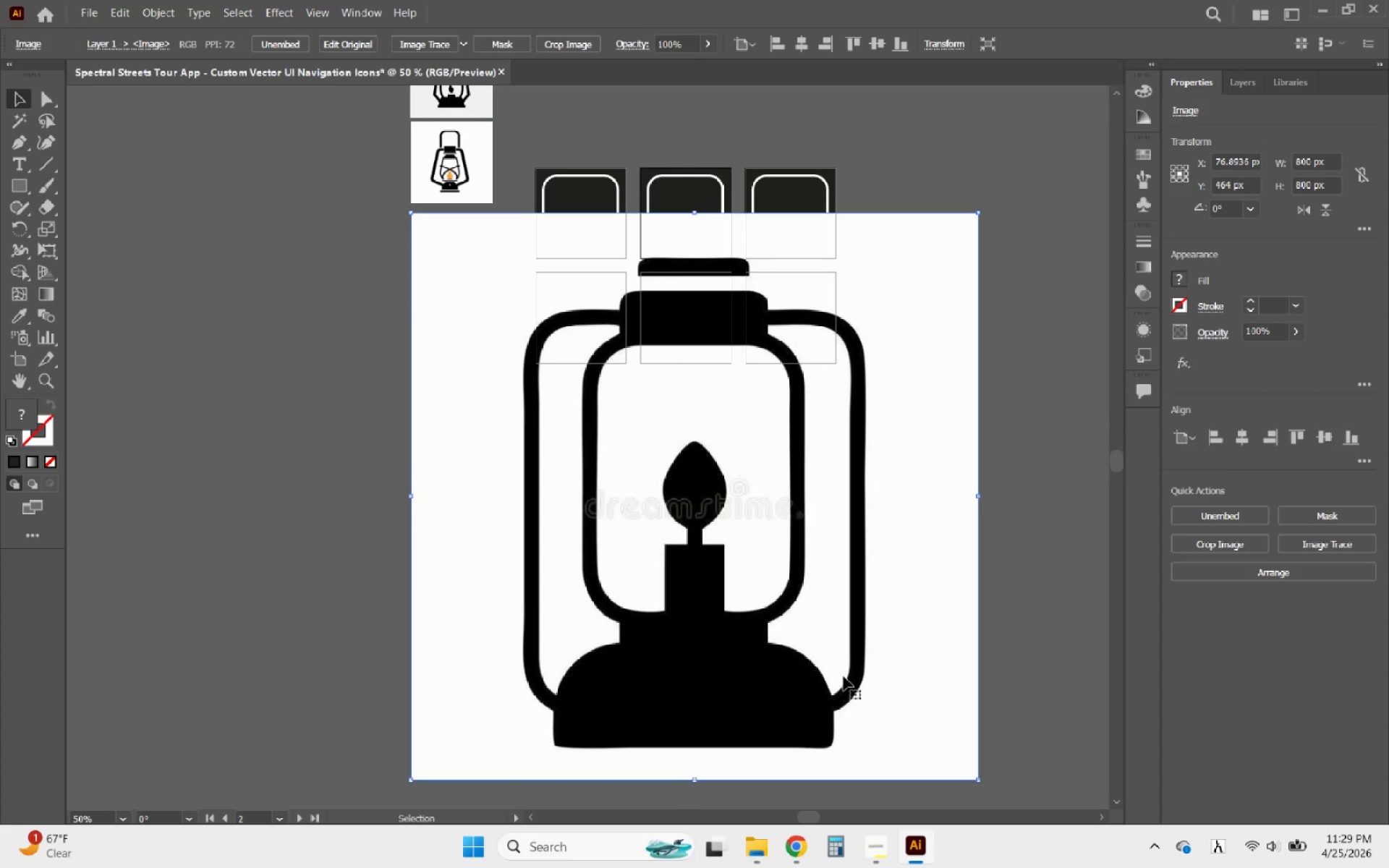 
key(Meta+Space)
 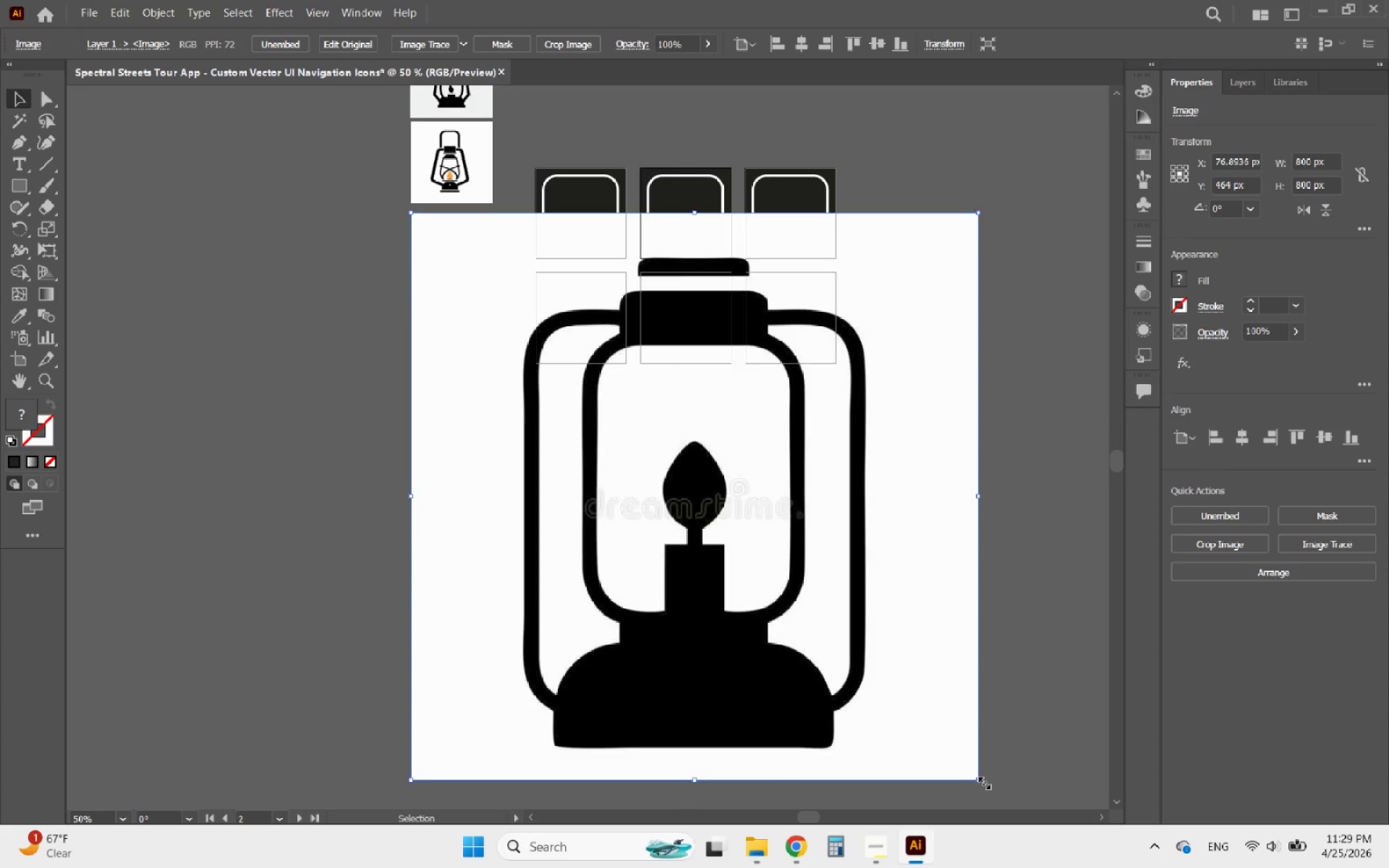 
hold_key(key=ShiftLeft, duration=1.94)
left_click_drag(start_coordinate=[983, 780], to_coordinate=[796, 574])
 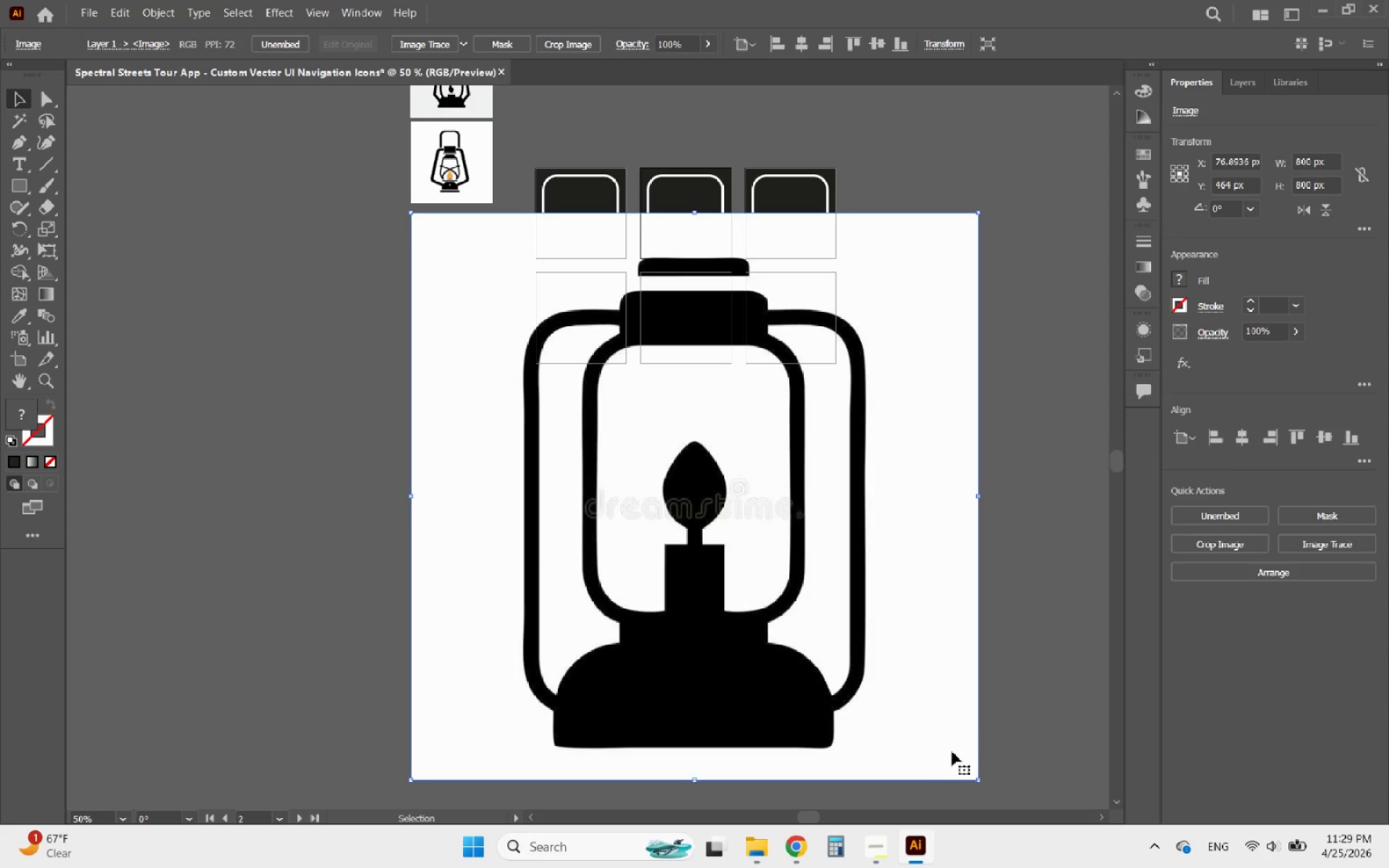 
hold_key(key=ShiftLeft, duration=3.08)
left_click_drag(start_coordinate=[977, 775], to_coordinate=[493, 337])
 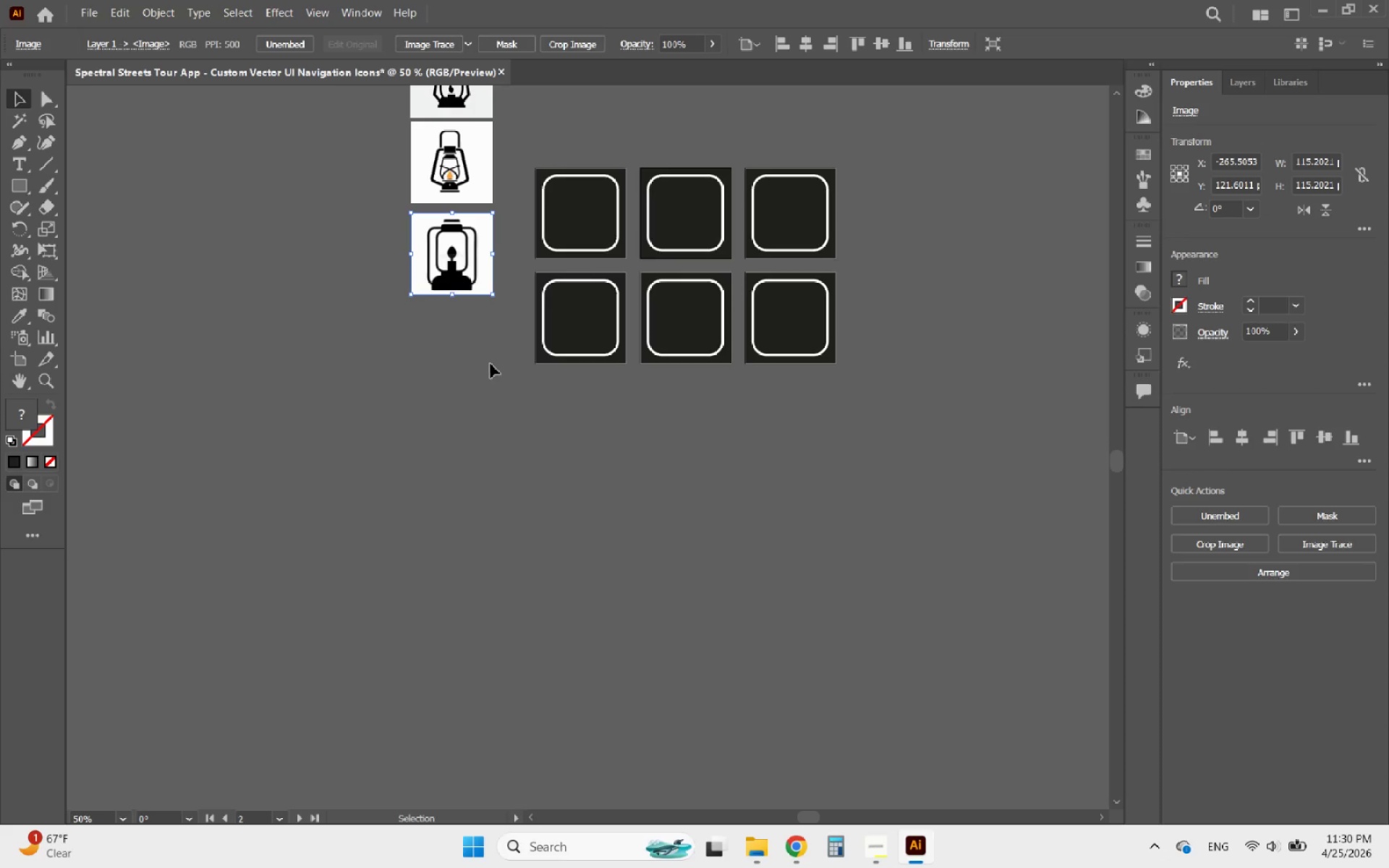 
hold_key(key=AltLeft, duration=0.52)
 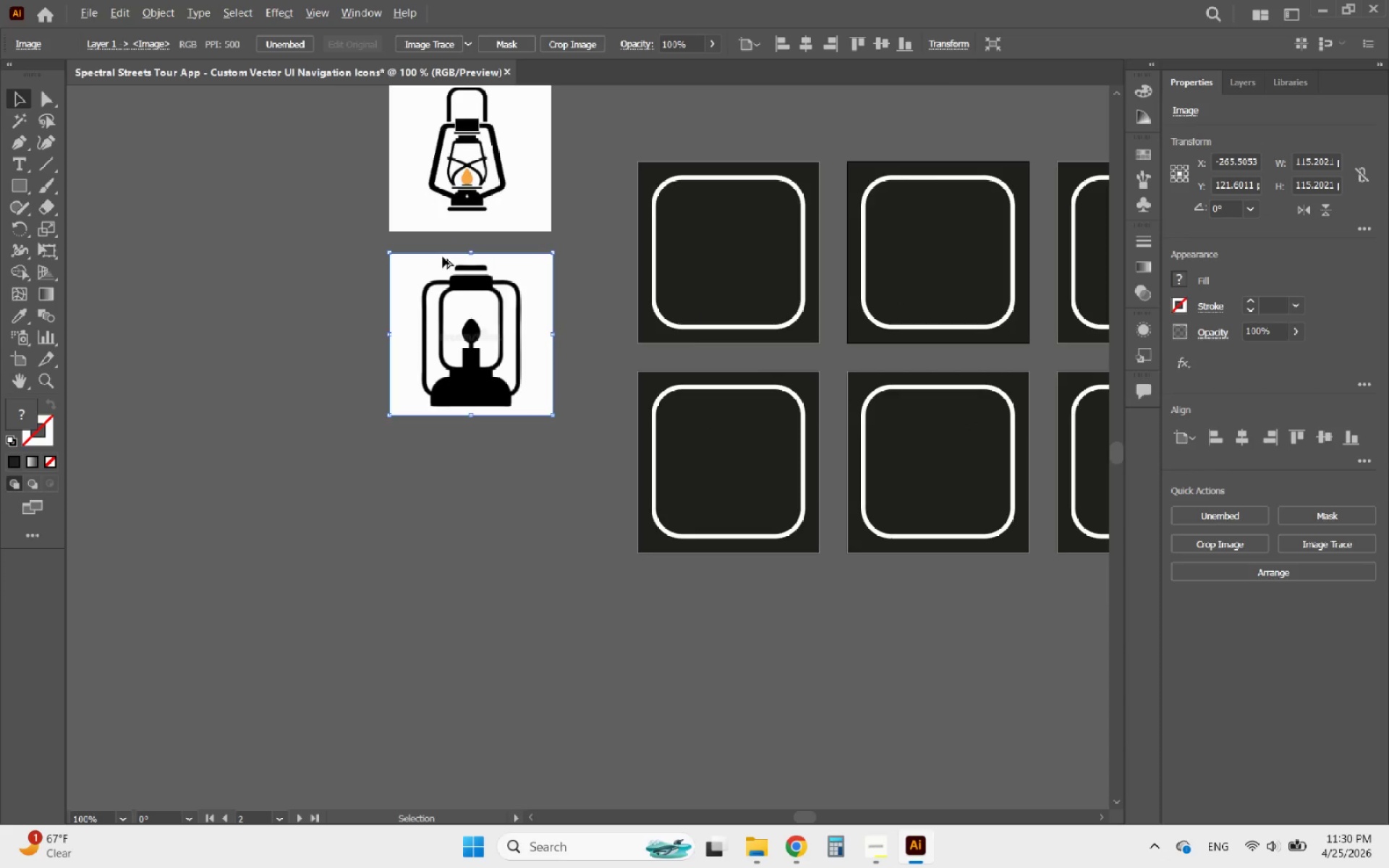 
hold_key(key=AltLeft, duration=2.12)
 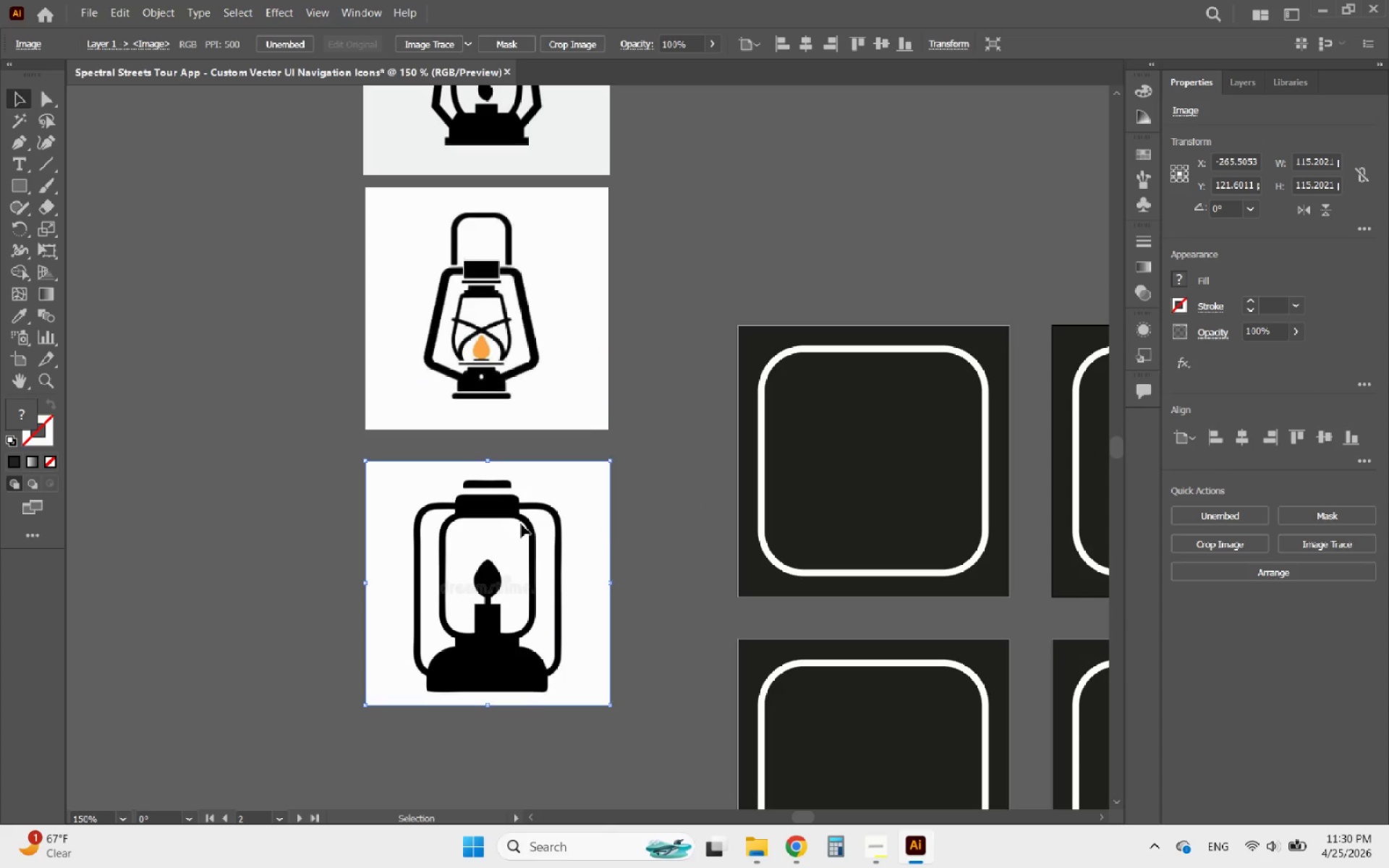 
scroll: coordinate [432, 174], scroll_direction: up, amount: 2.0
 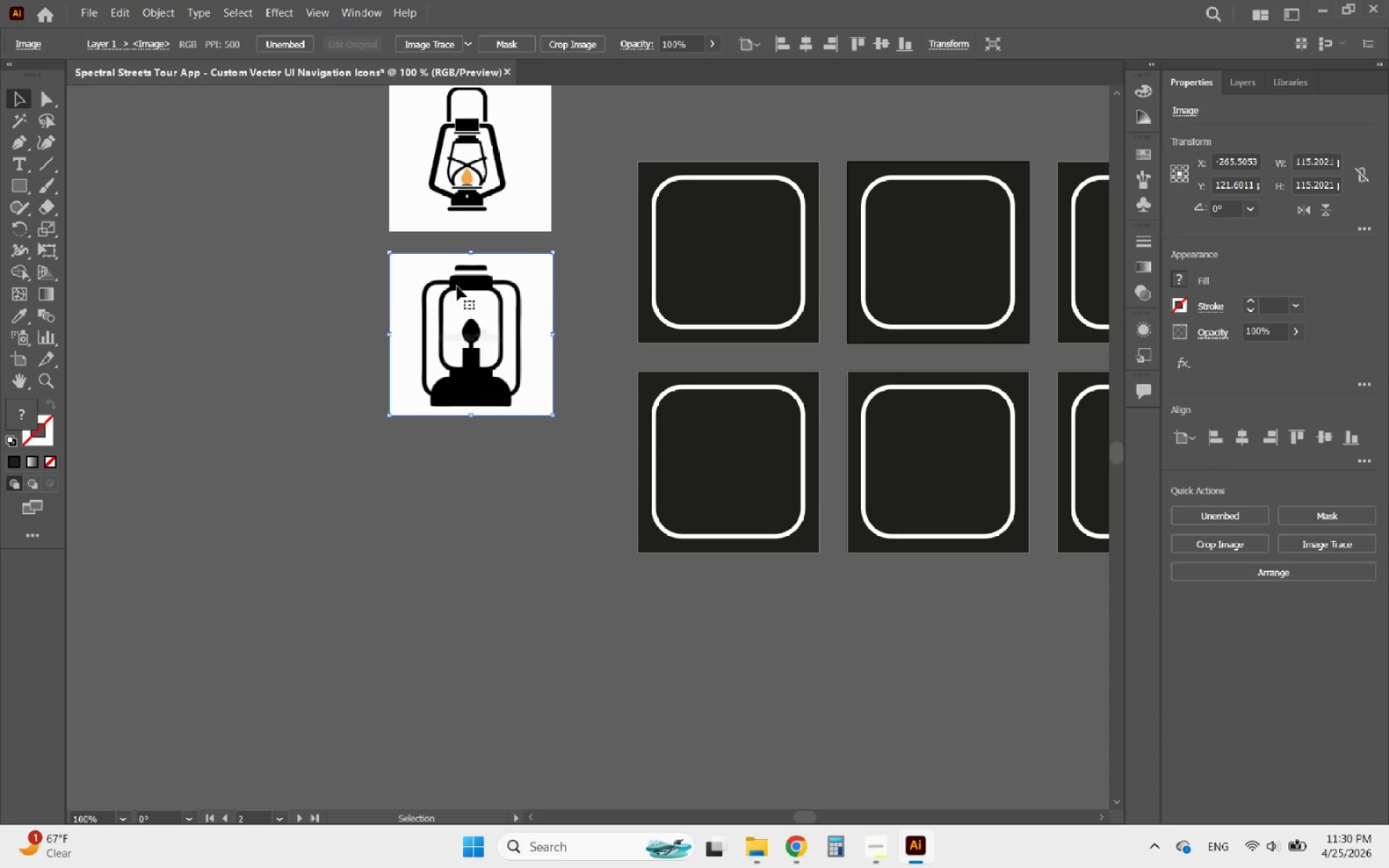 
scroll: coordinate [523, 430], scroll_direction: down, amount: 2.0
 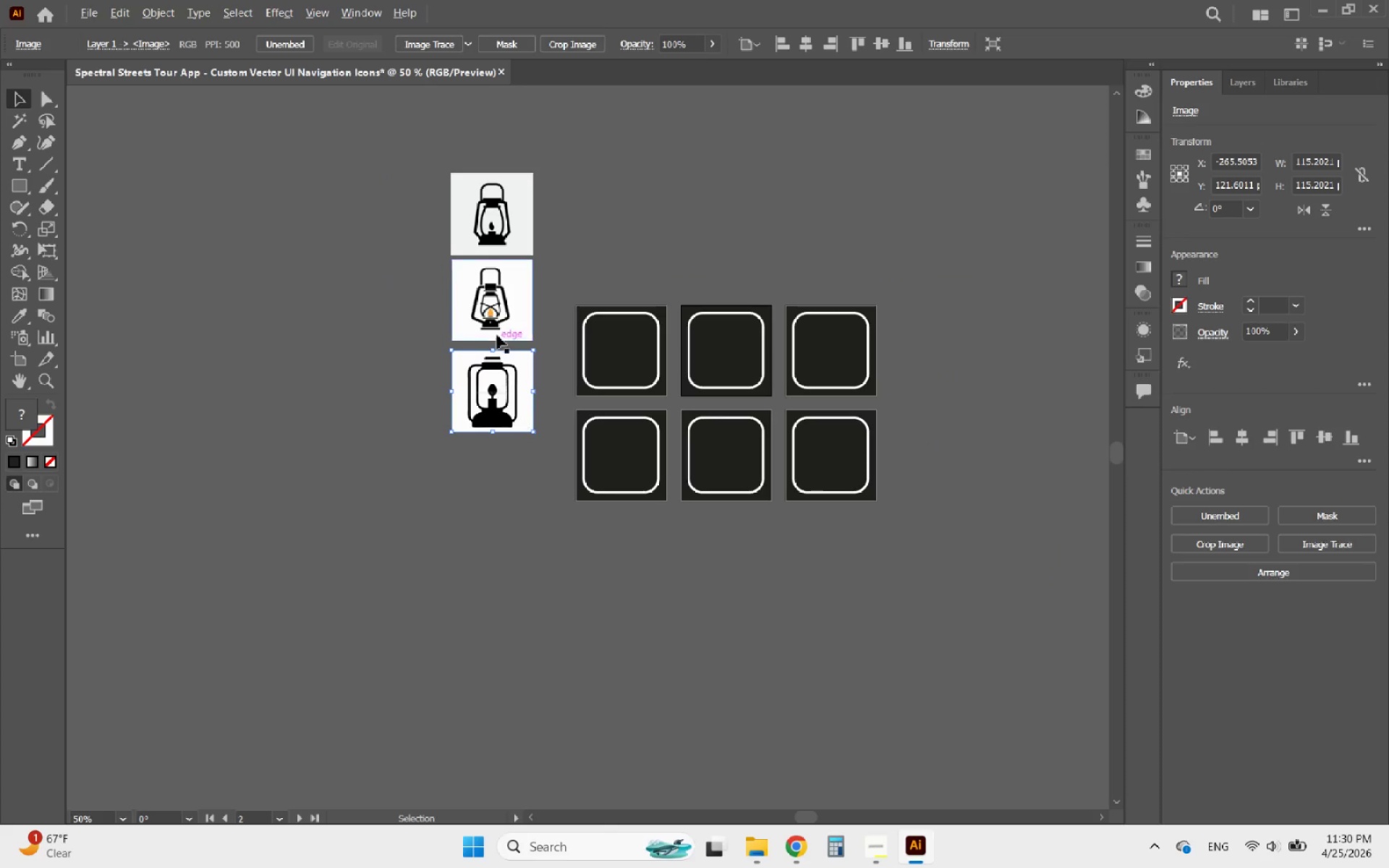 
scroll: coordinate [495, 295], scroll_direction: up, amount: 3.0
 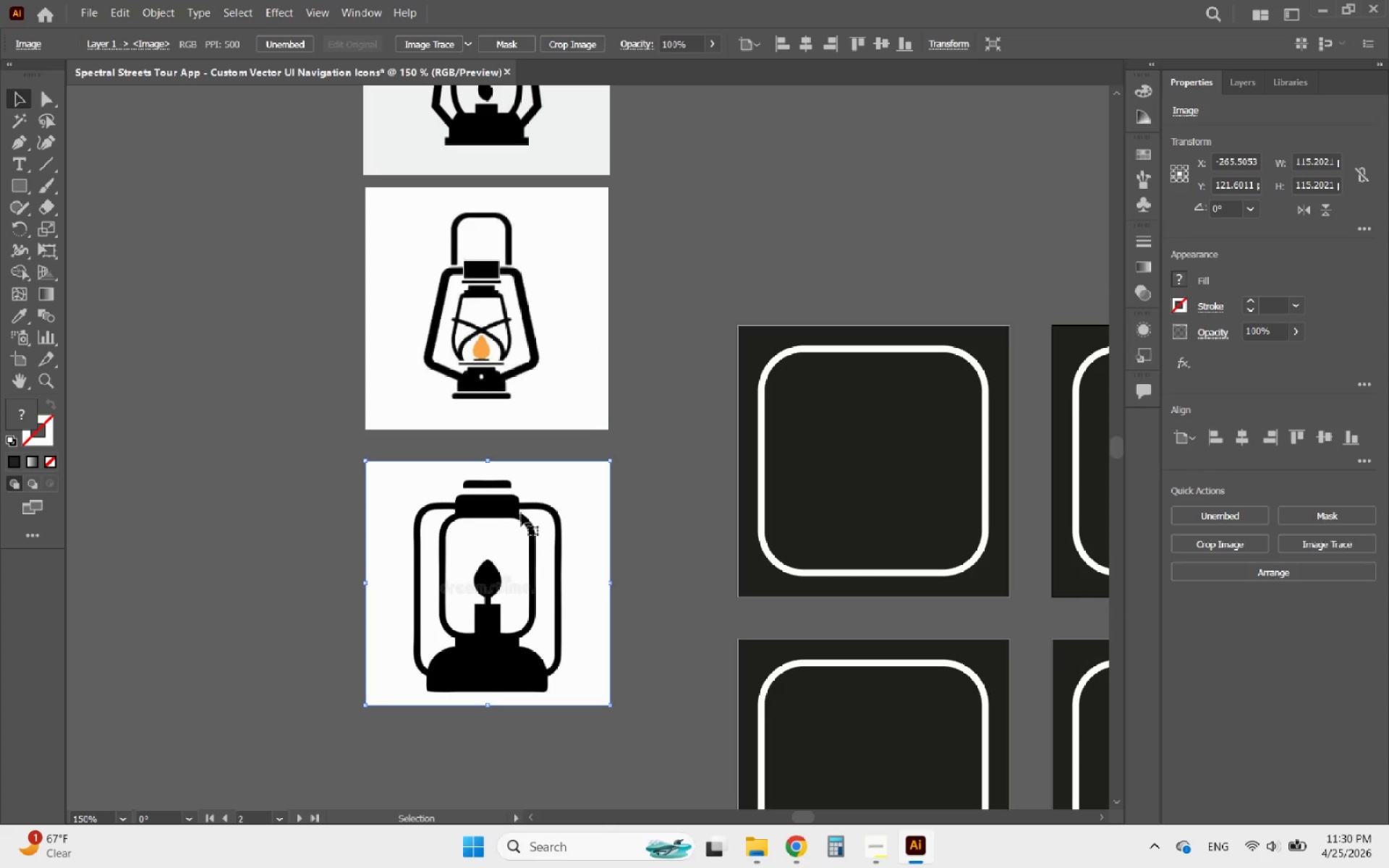 
left_click_drag(start_coordinate=[521, 524], to_coordinate=[523, 503])
 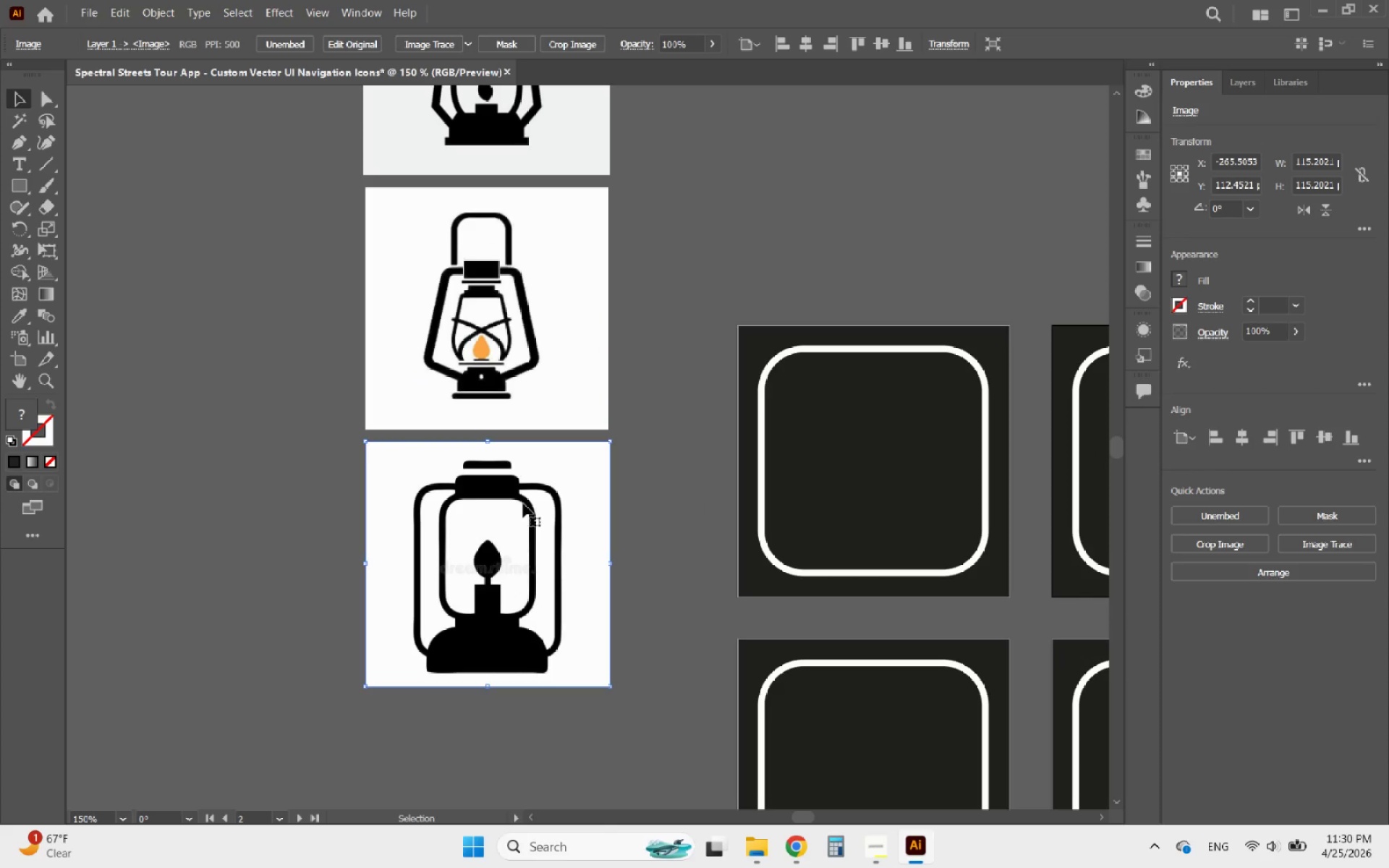 
hold_key(key=AltLeft, duration=0.41)
scroll: coordinate [464, 484], scroll_direction: down, amount: 2.0
 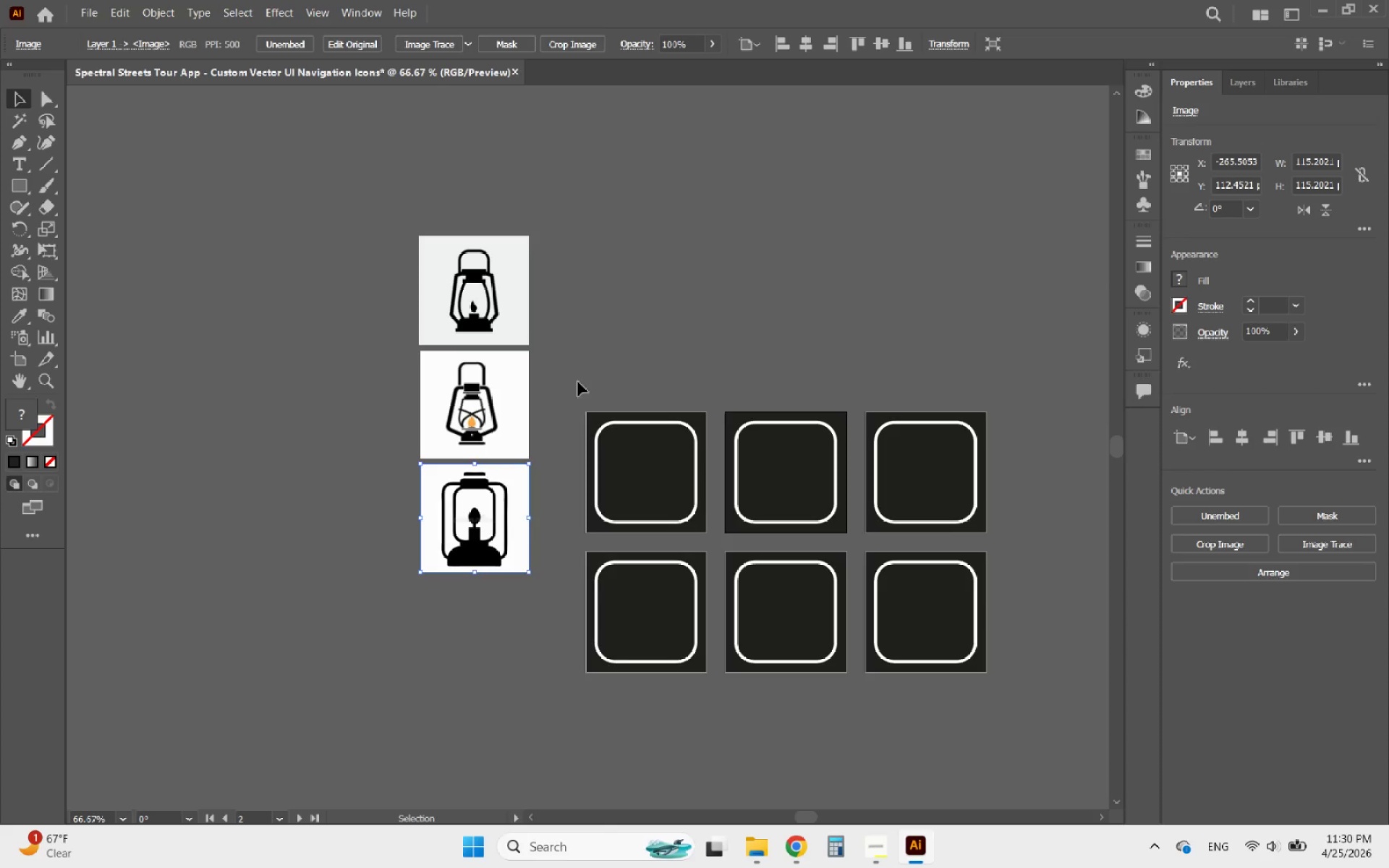 
left_click([583, 375])
 